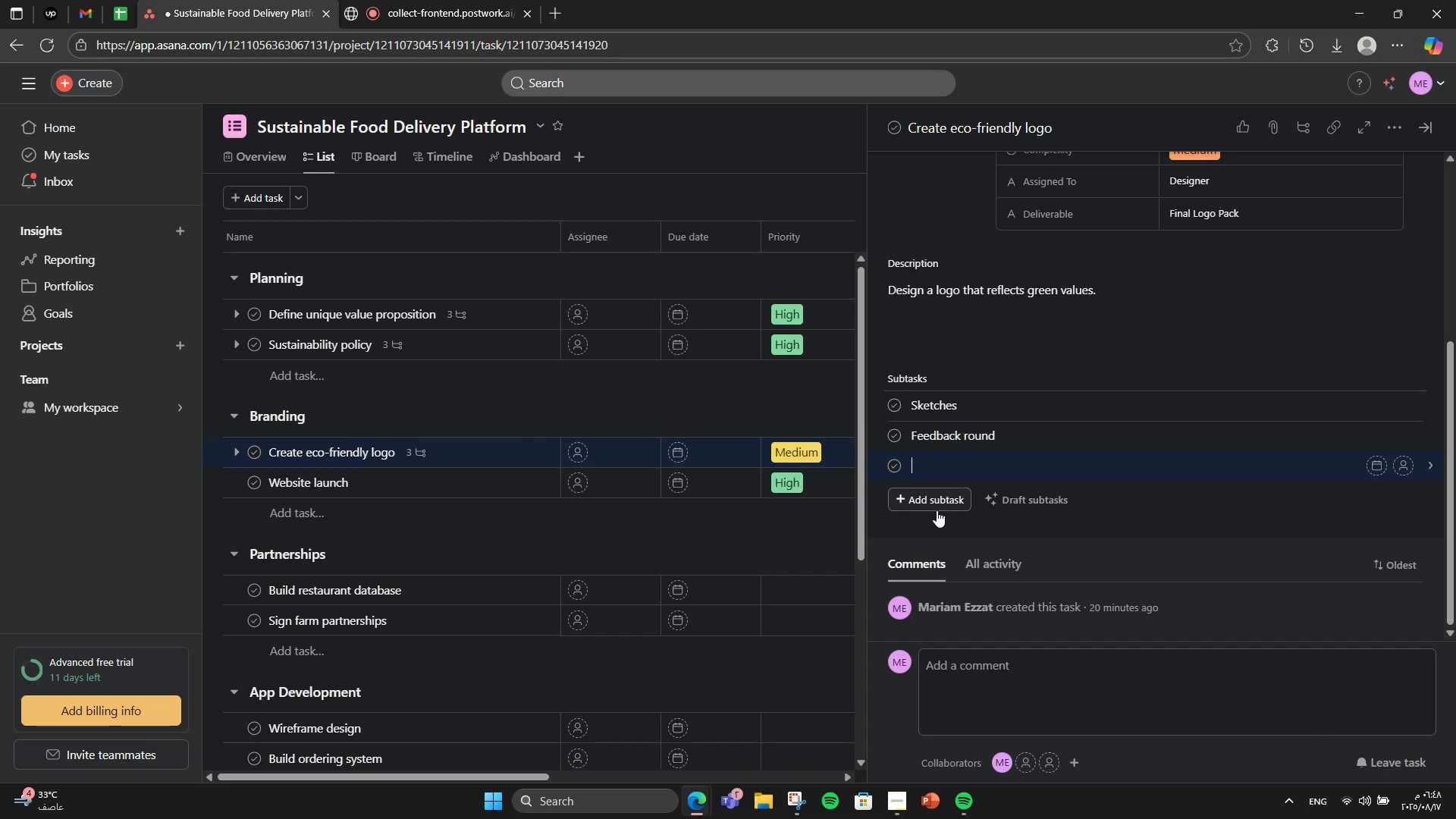 
type(Final version)
 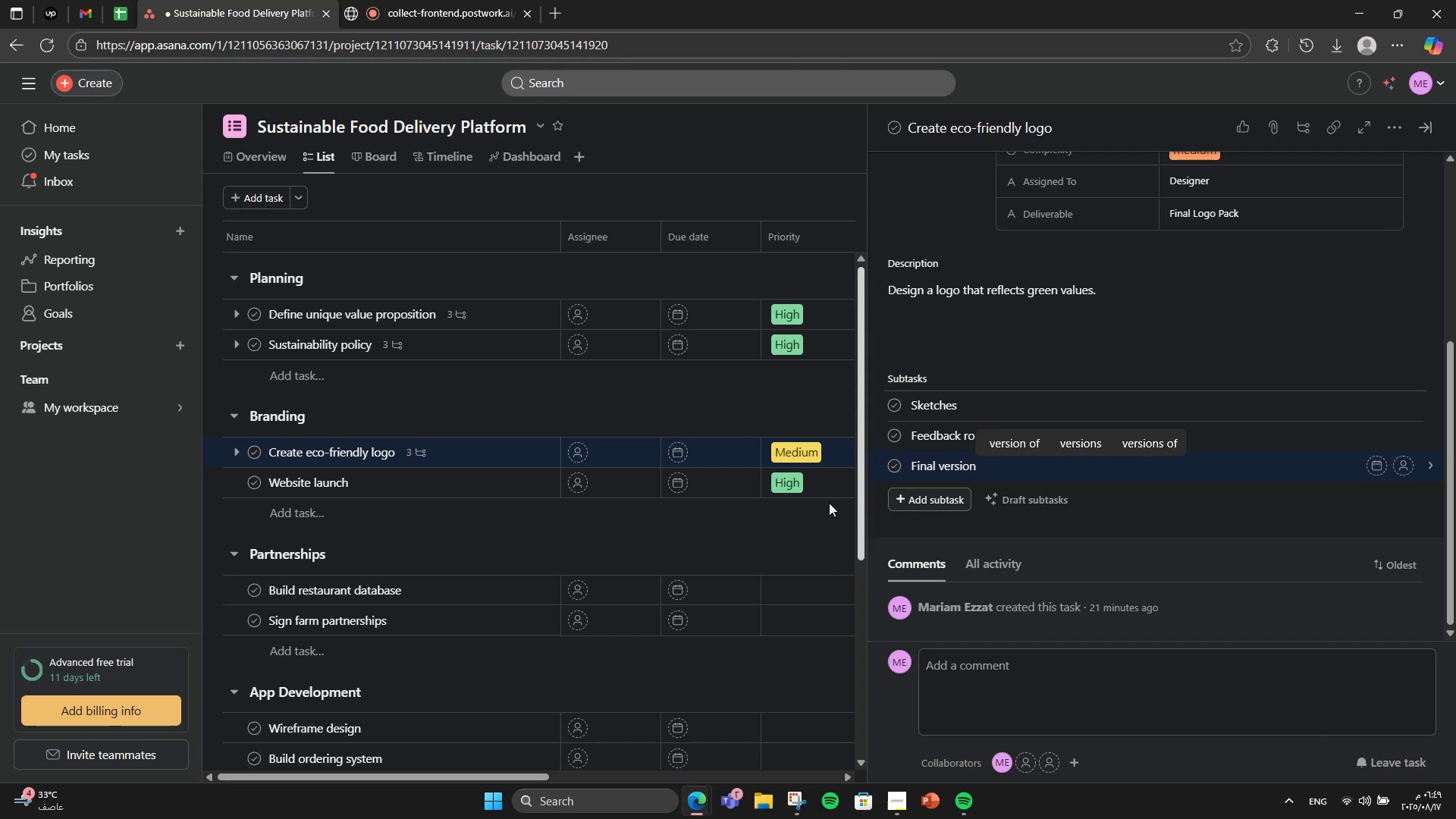 
left_click([414, 472])
 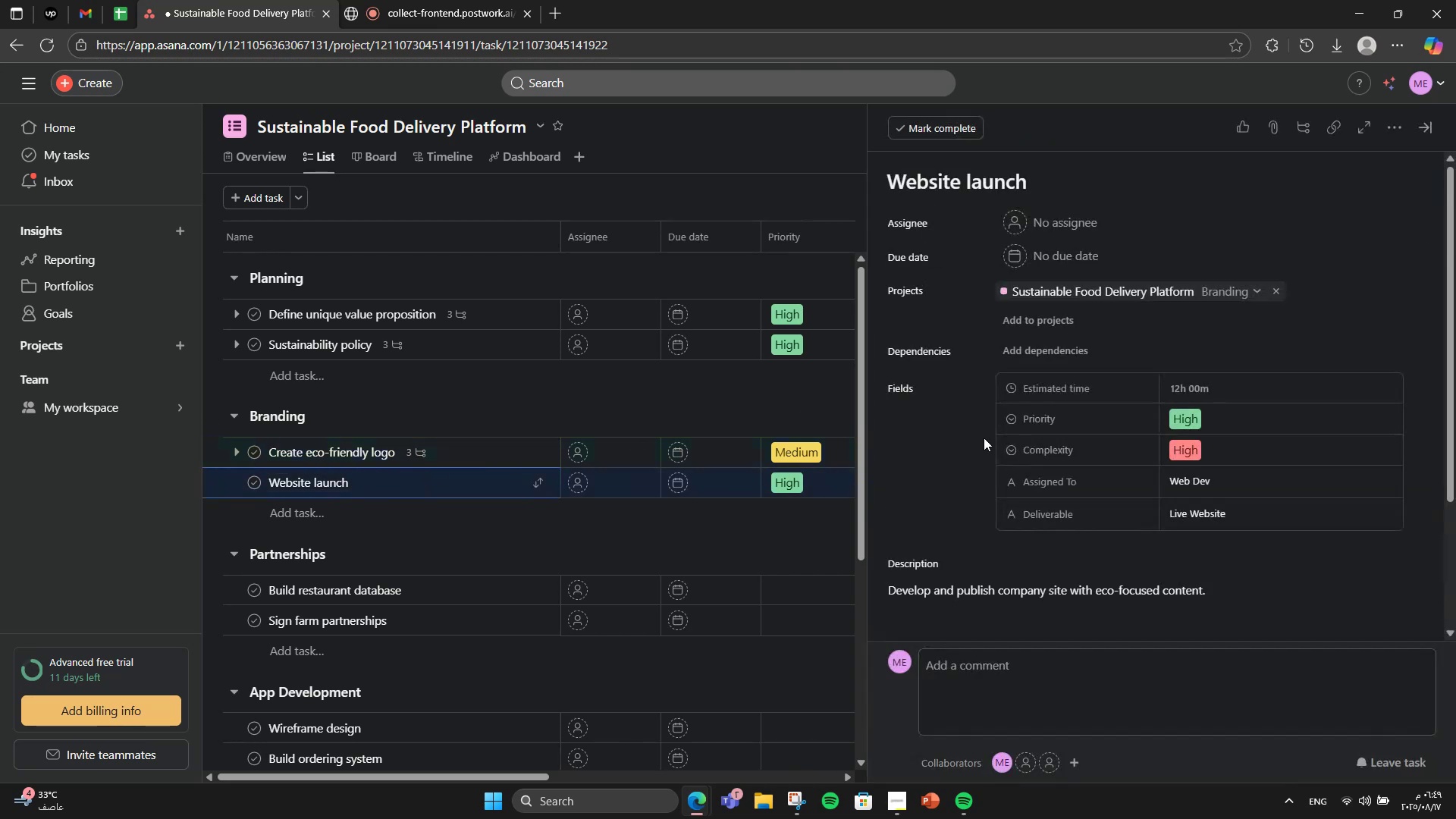 
scroll: coordinate [1007, 448], scroll_direction: down, amount: 3.0
 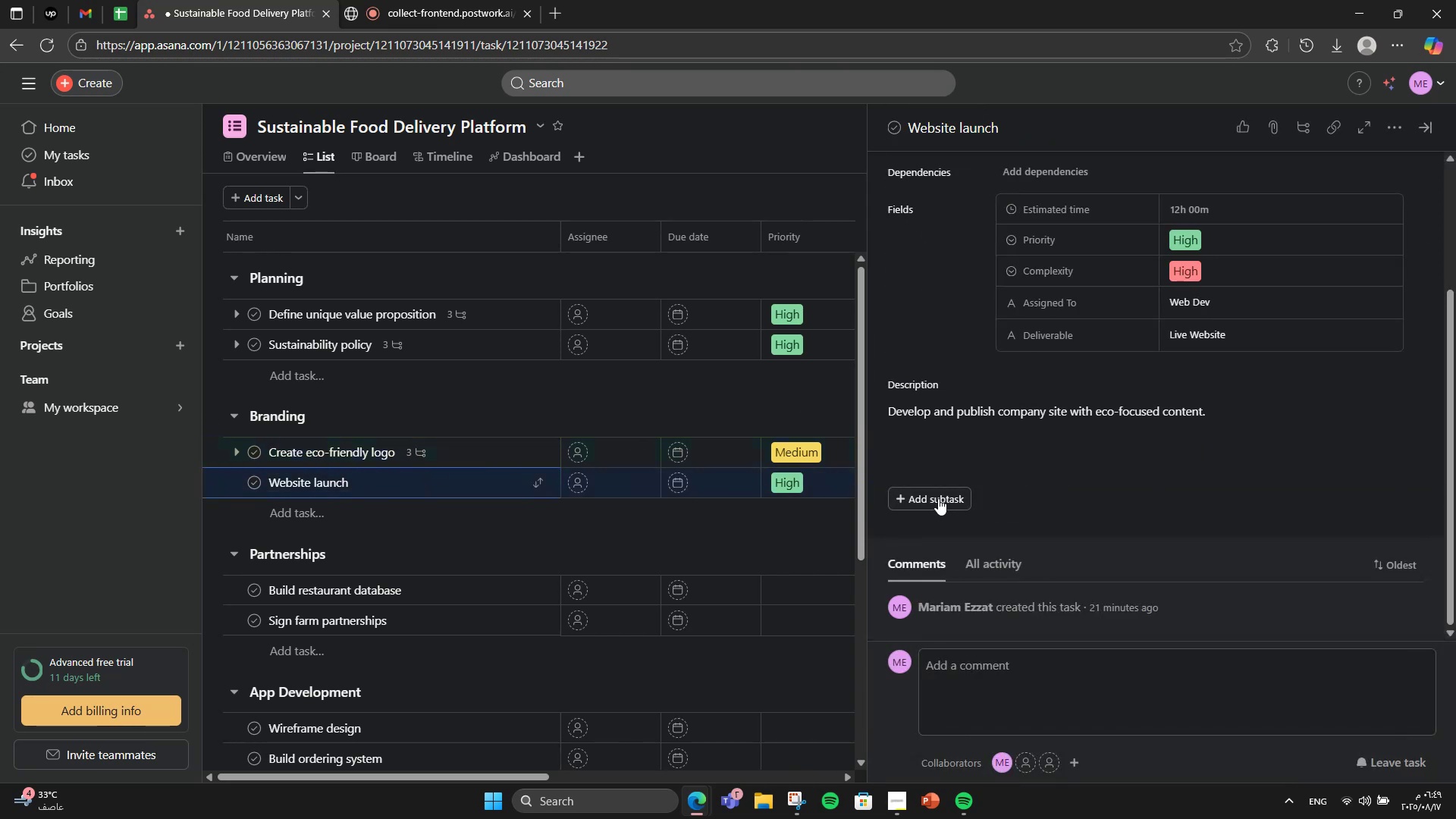 
left_click([938, 498])
 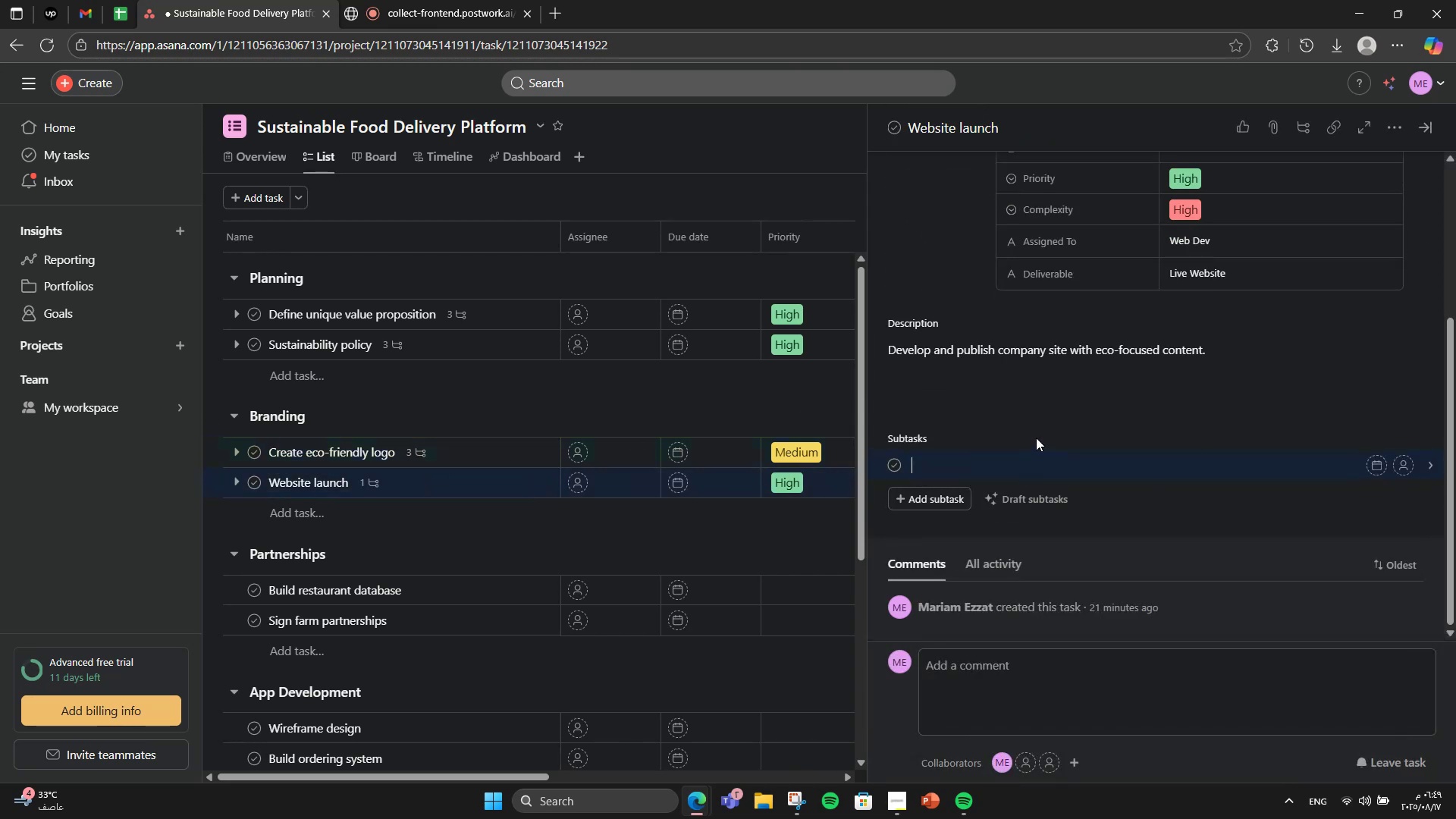 
type(Design layout)
 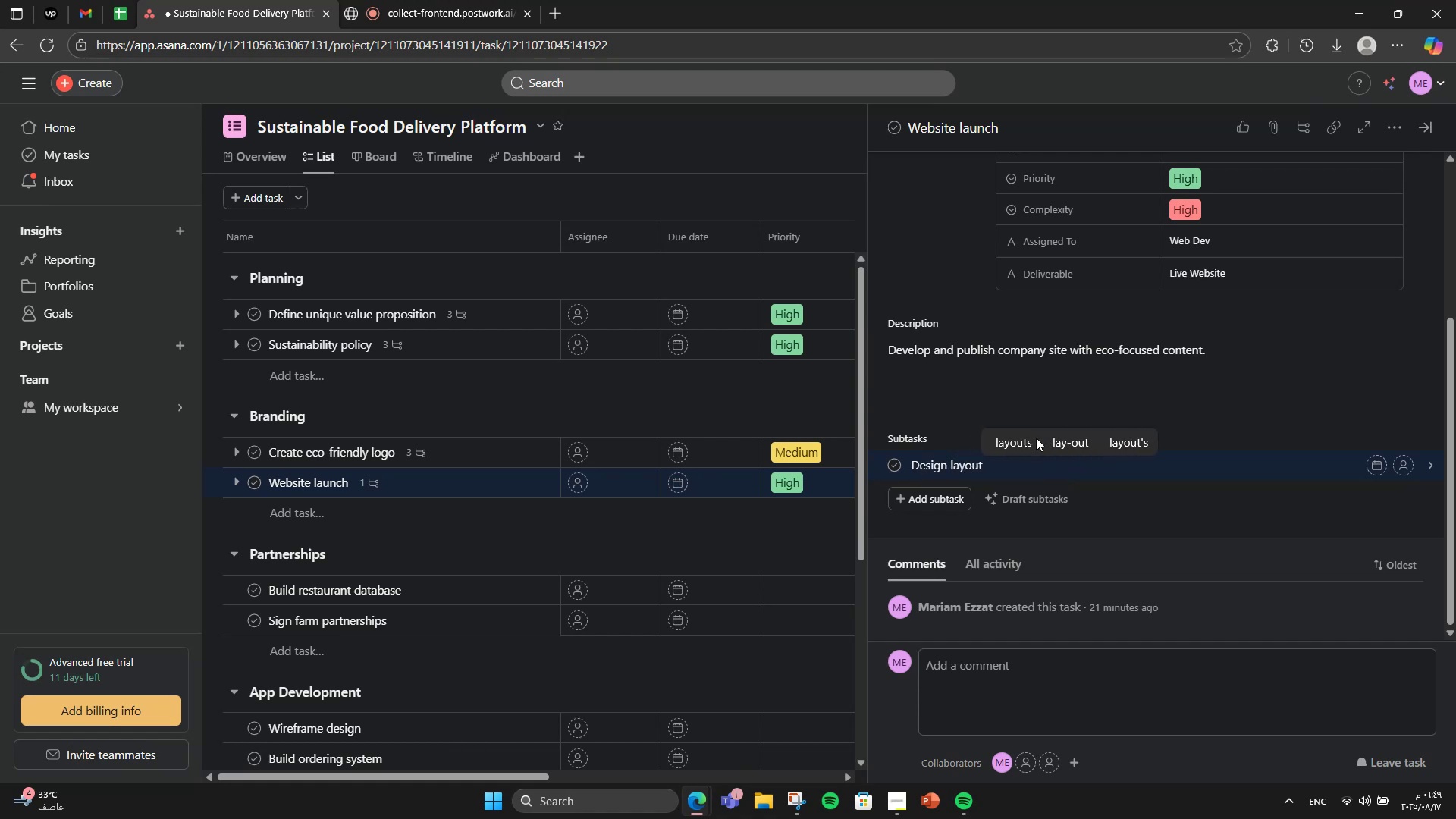 
key(Enter)
 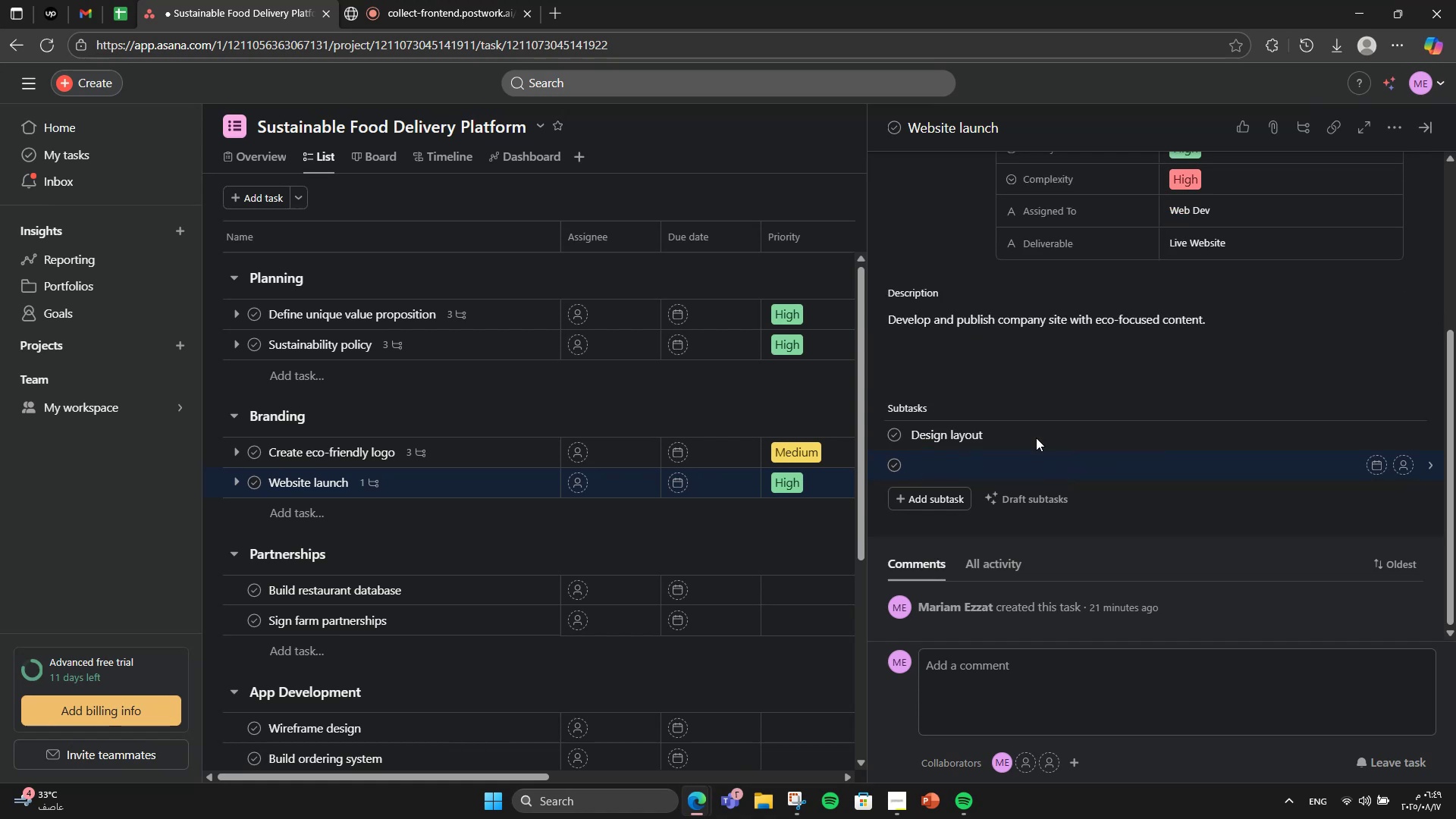 
type(Write ci)
key(Backspace)
type(opy)
 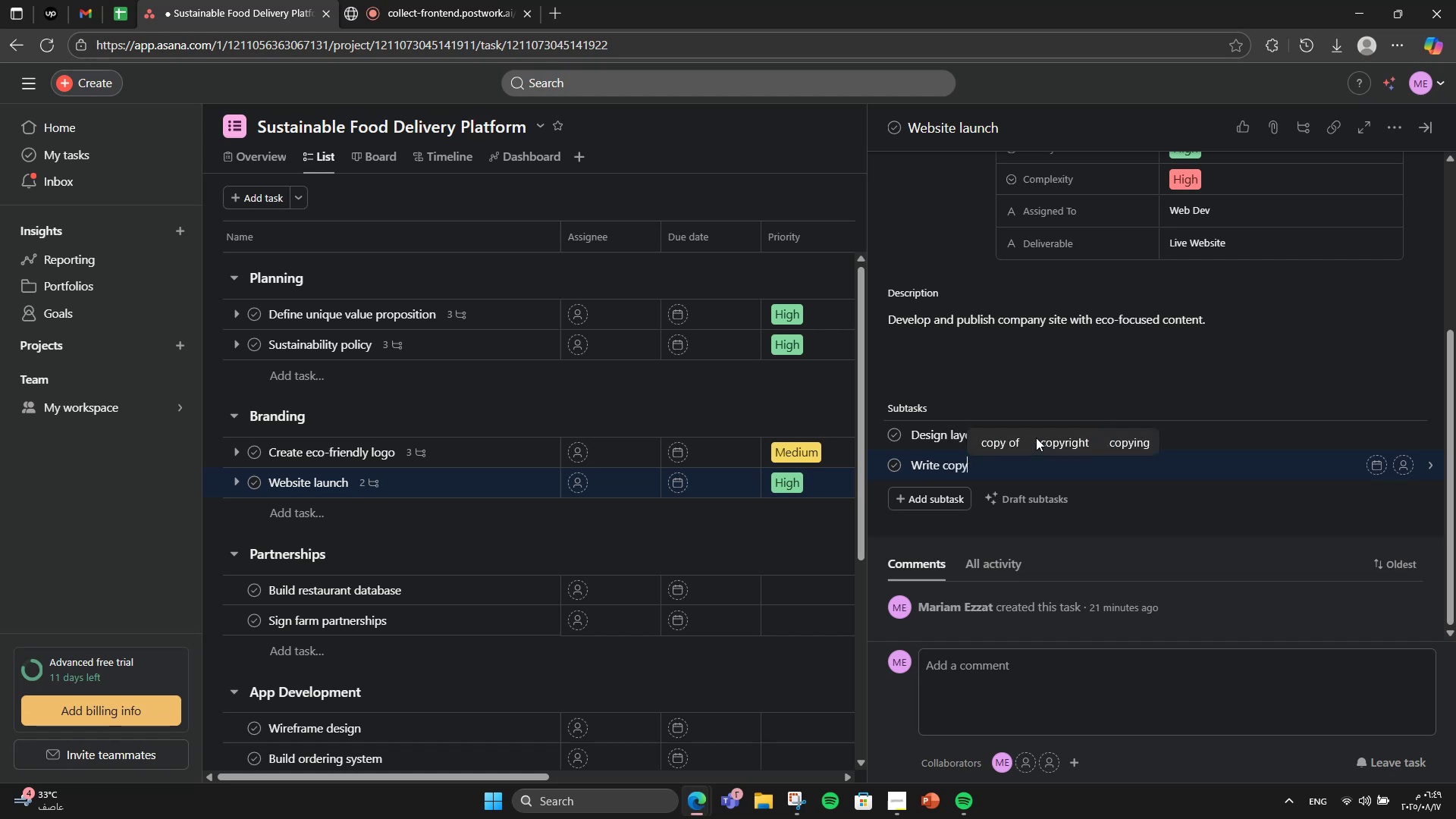 
key(Enter)
 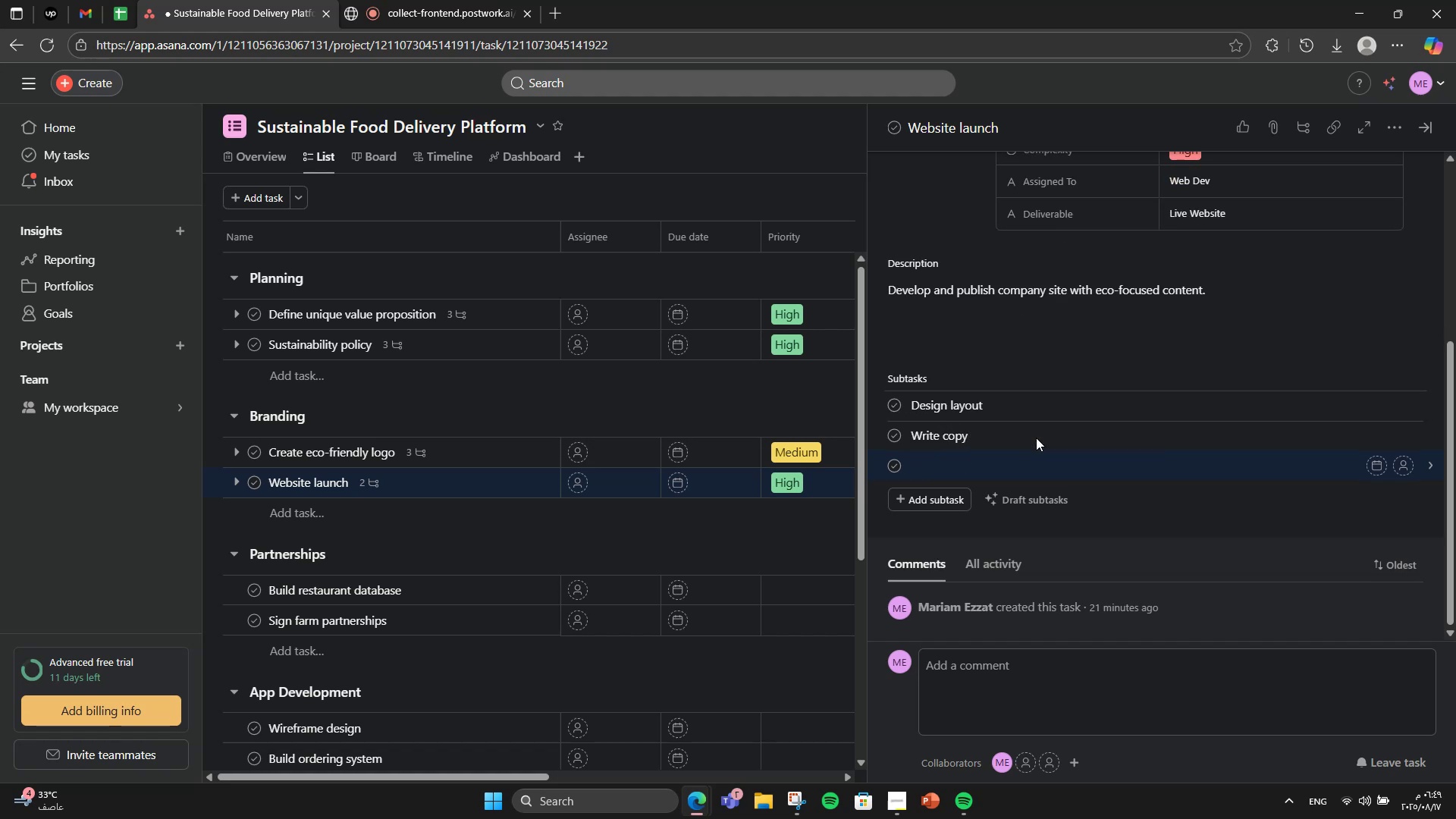 
type(Publish)
 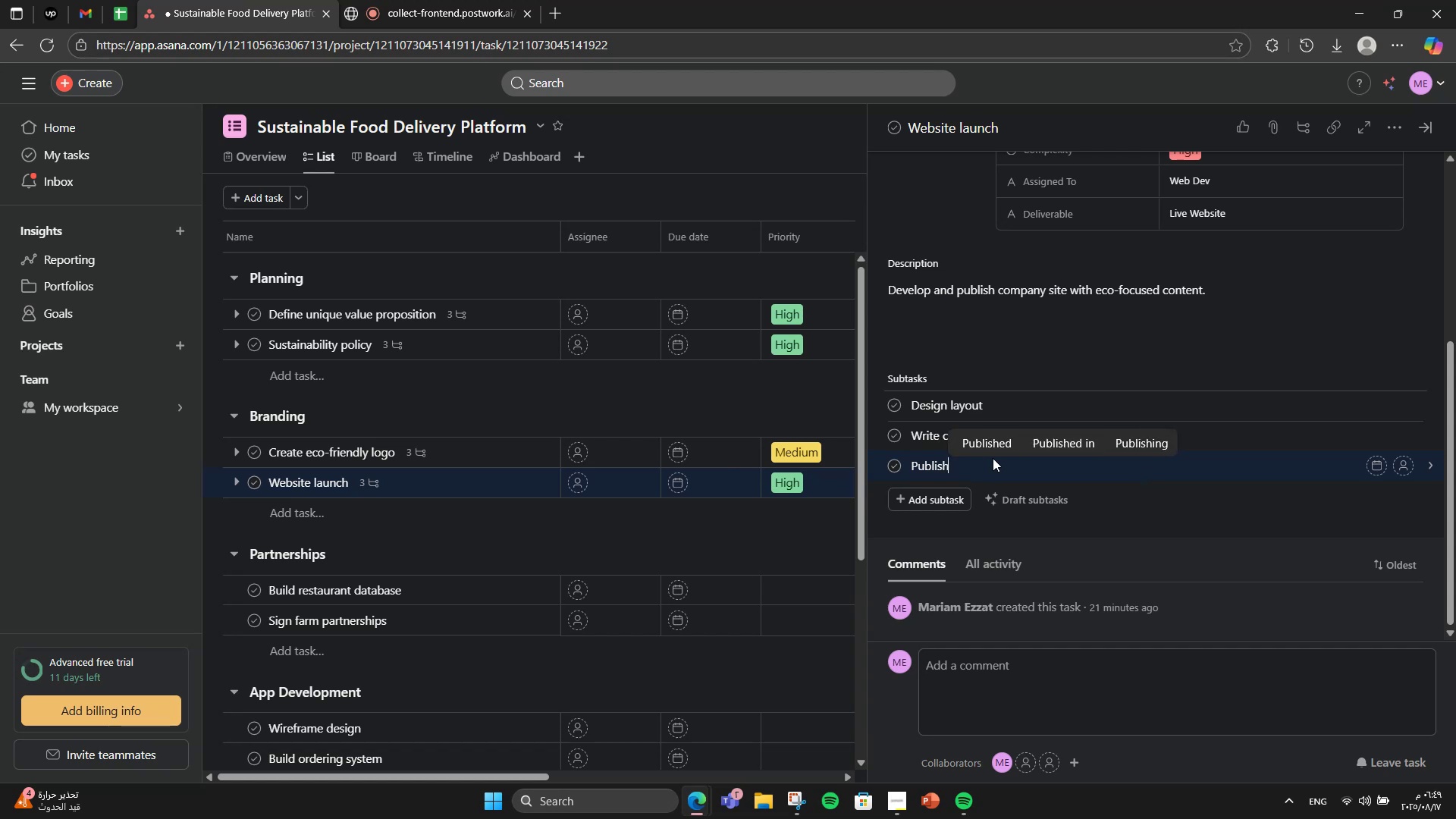 
left_click([424, 585])
 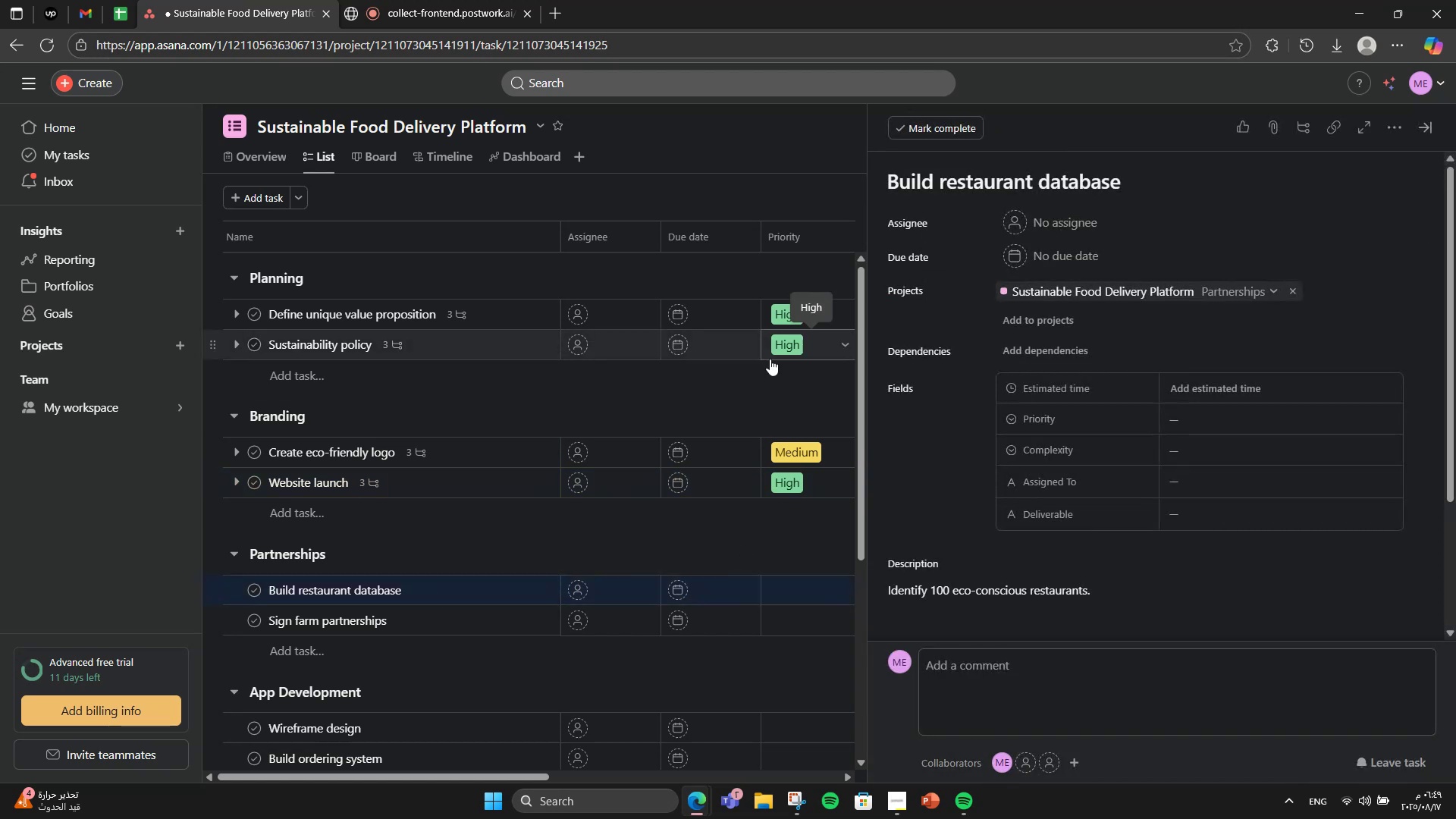 
wait(9.16)
 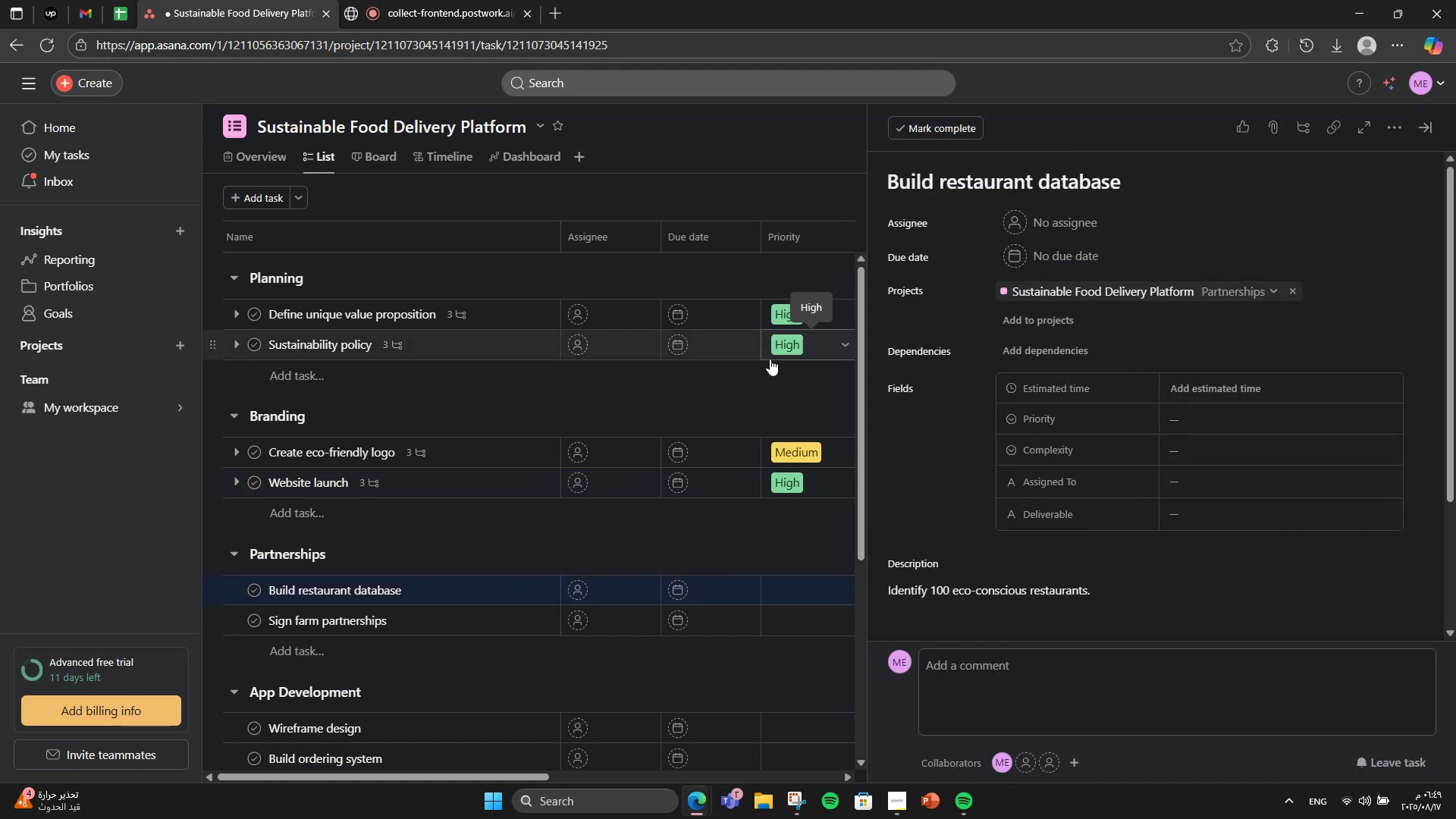 
double_click([1428, 135])
 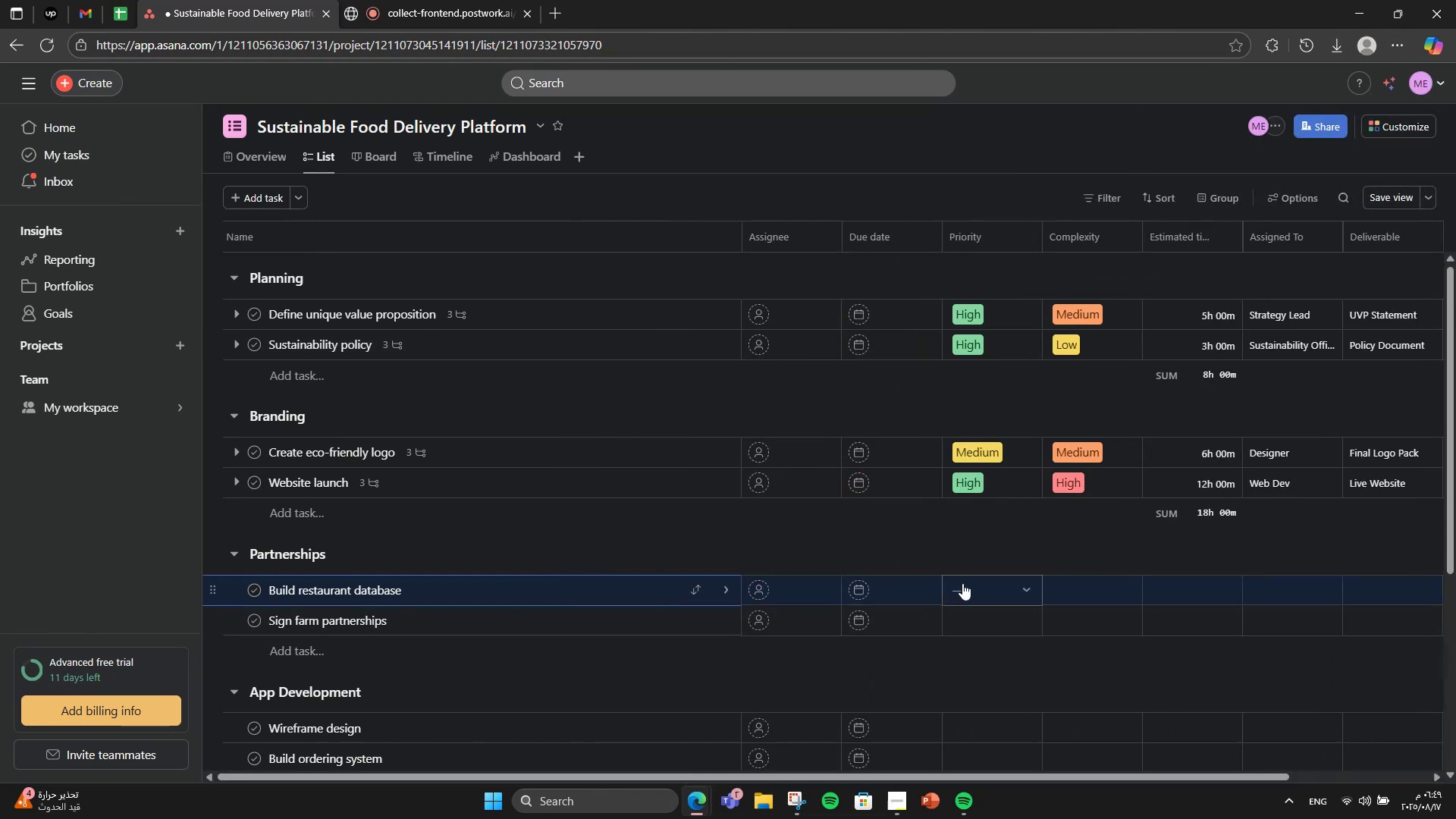 
left_click([971, 581])
 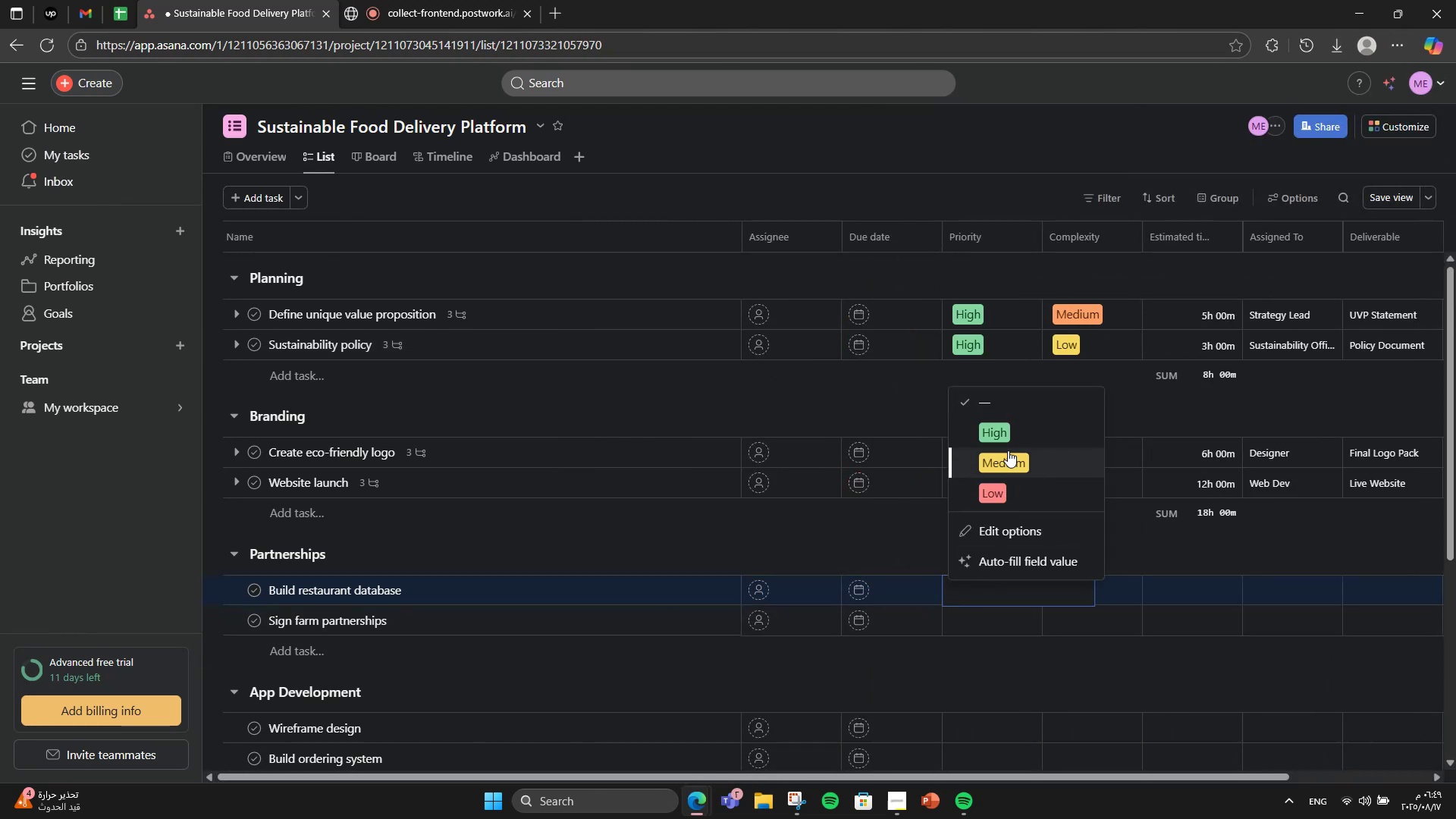 
left_click([987, 435])
 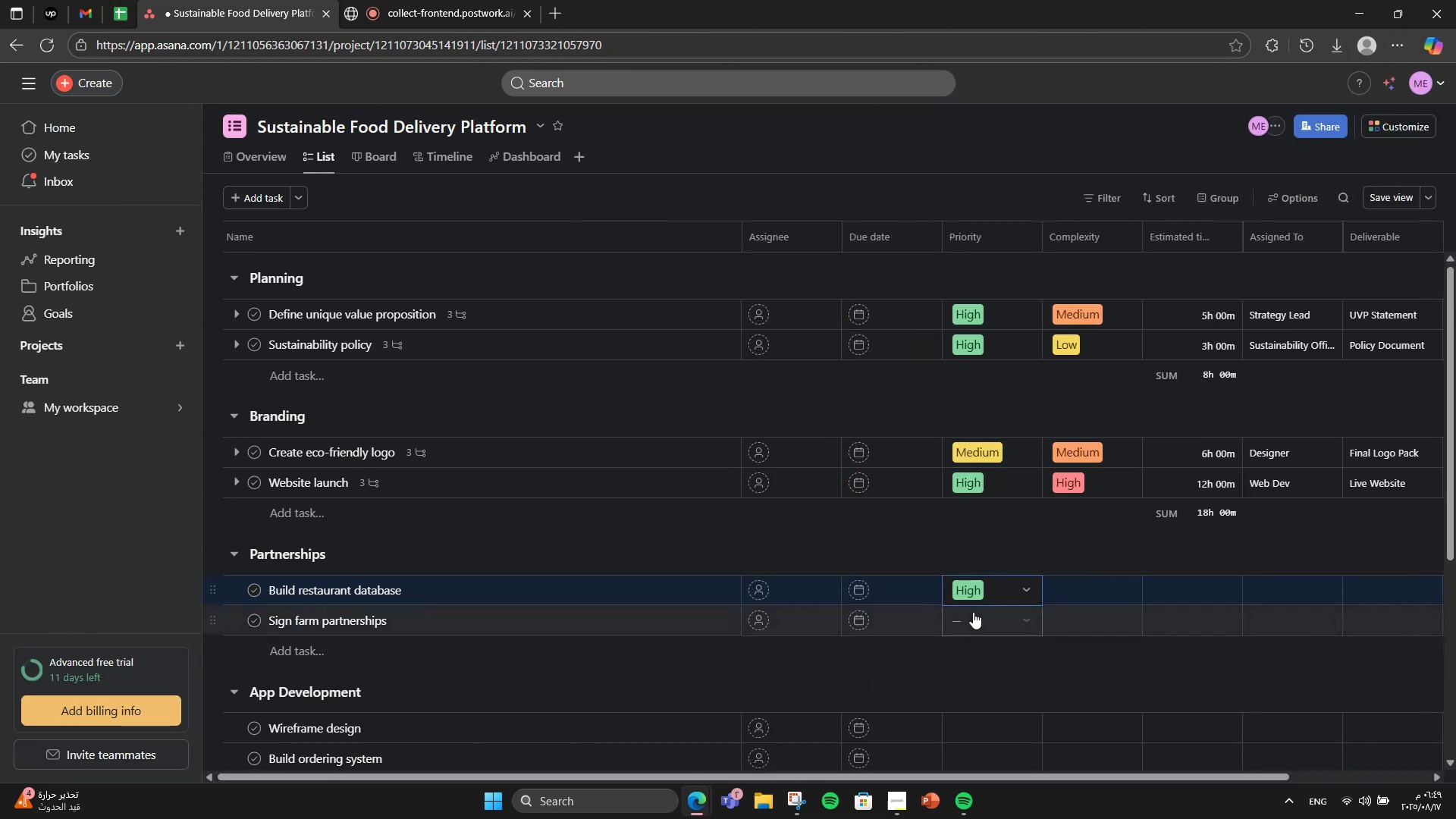 
left_click([972, 613])
 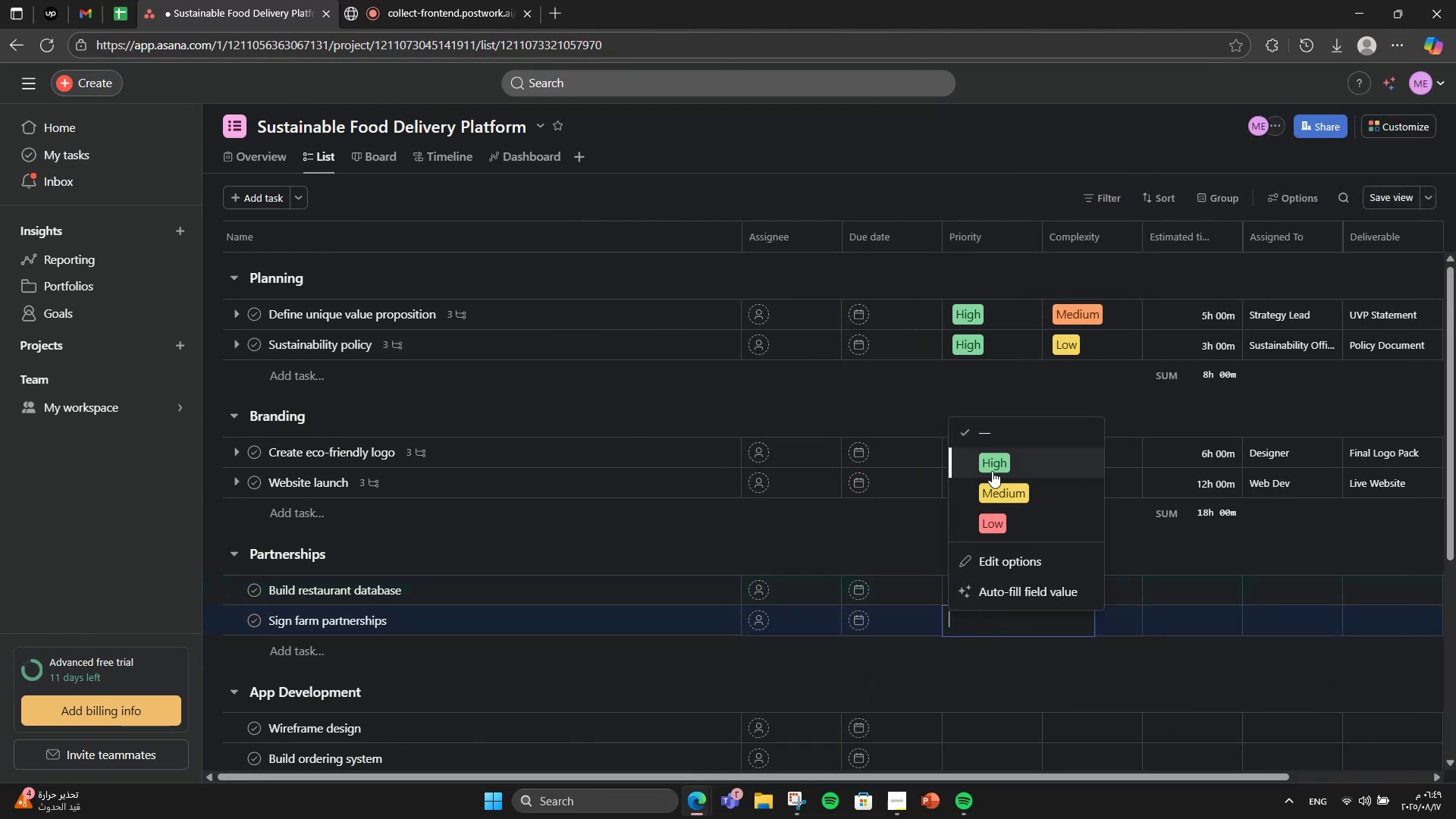 
left_click([993, 471])
 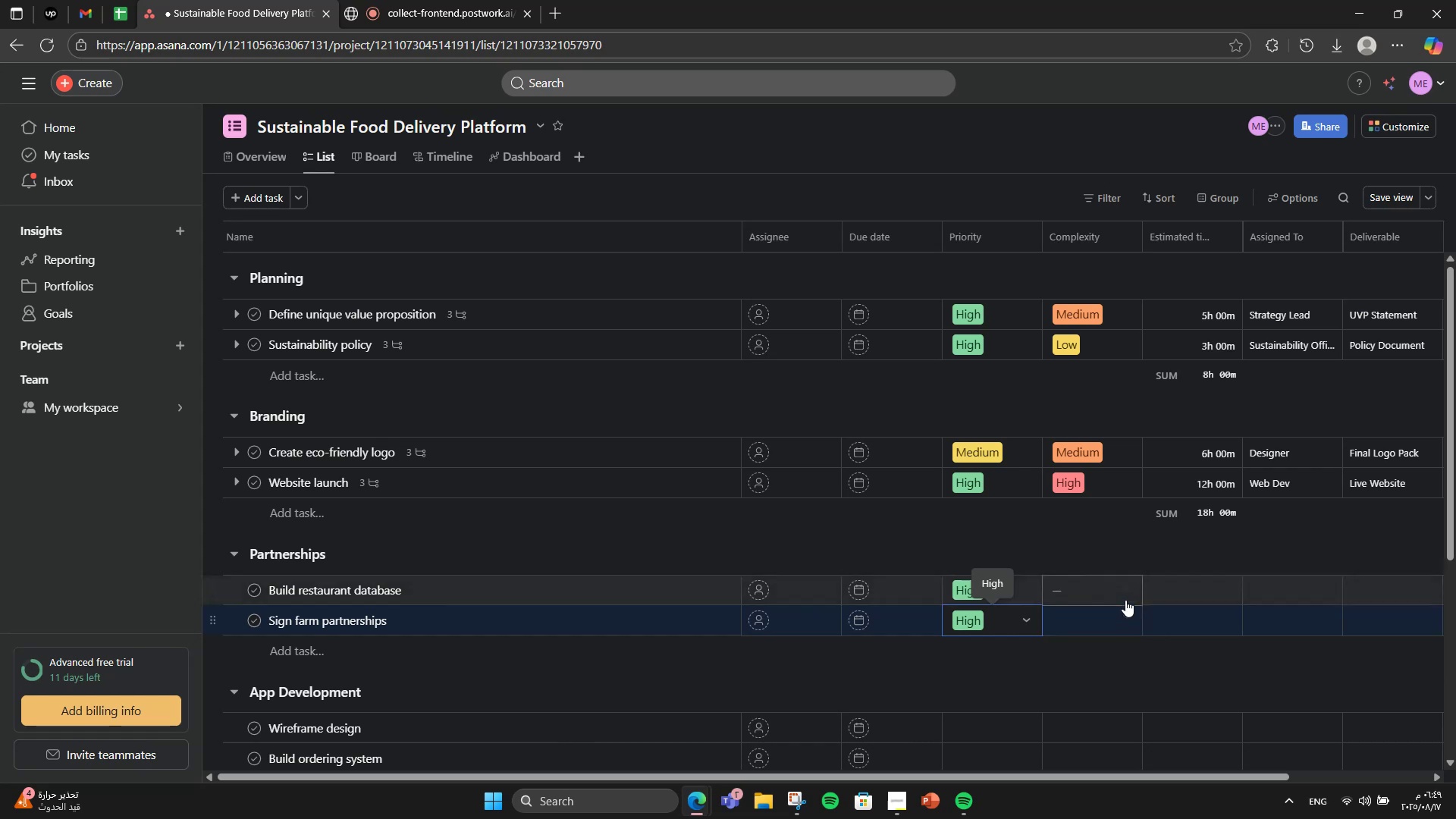 
left_click([1125, 599])
 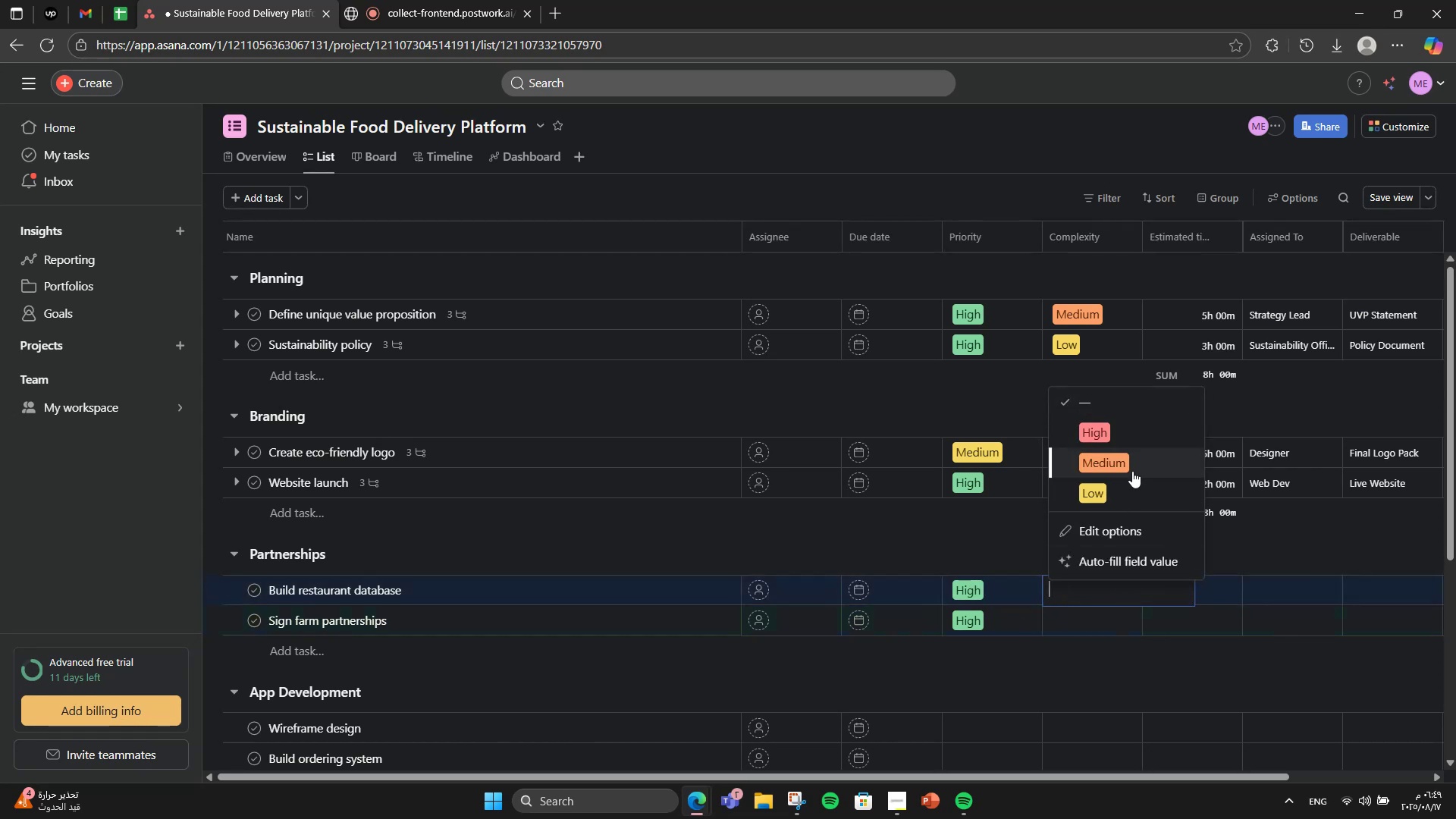 
left_click([1132, 469])
 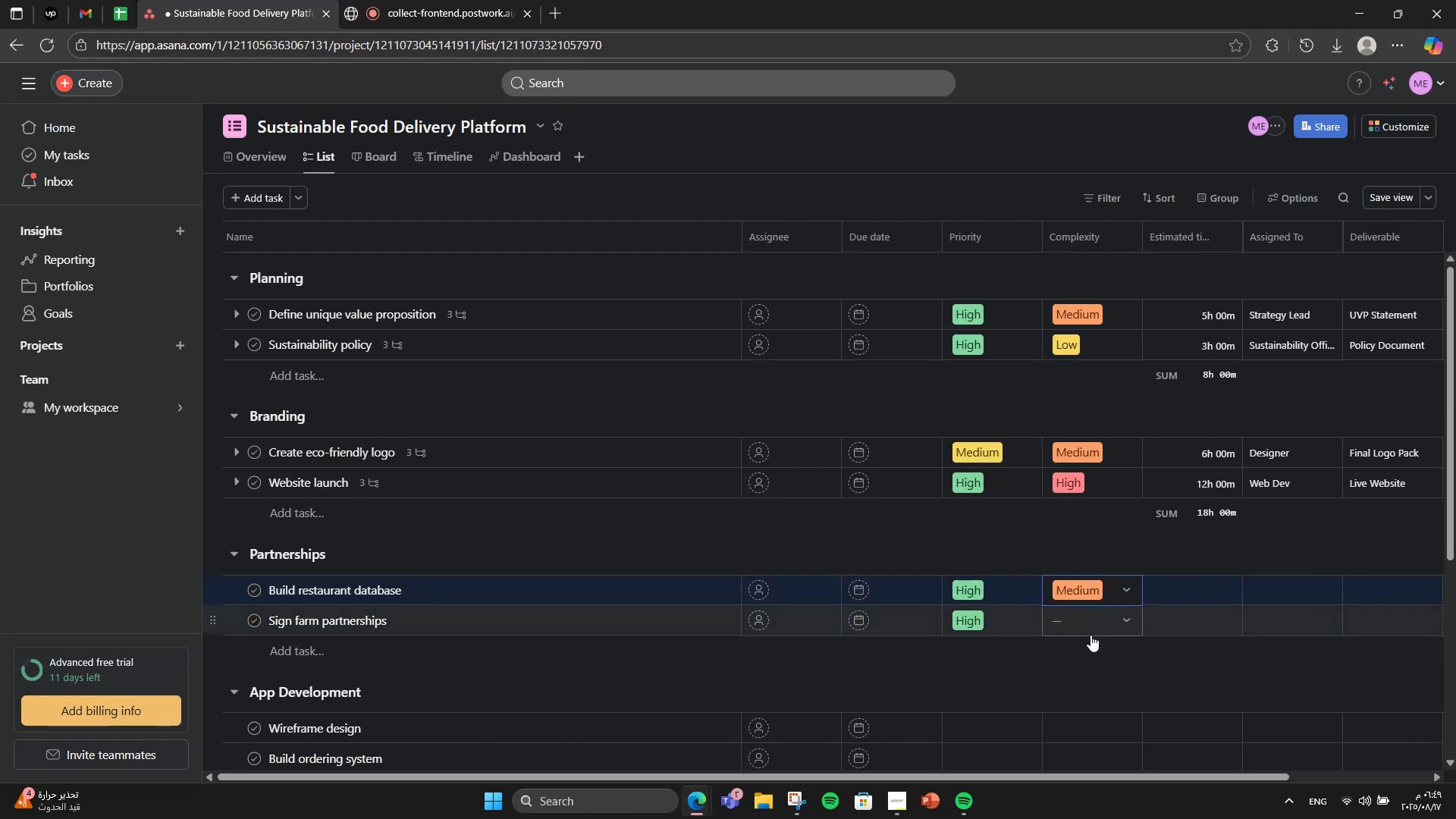 
left_click([1090, 635])
 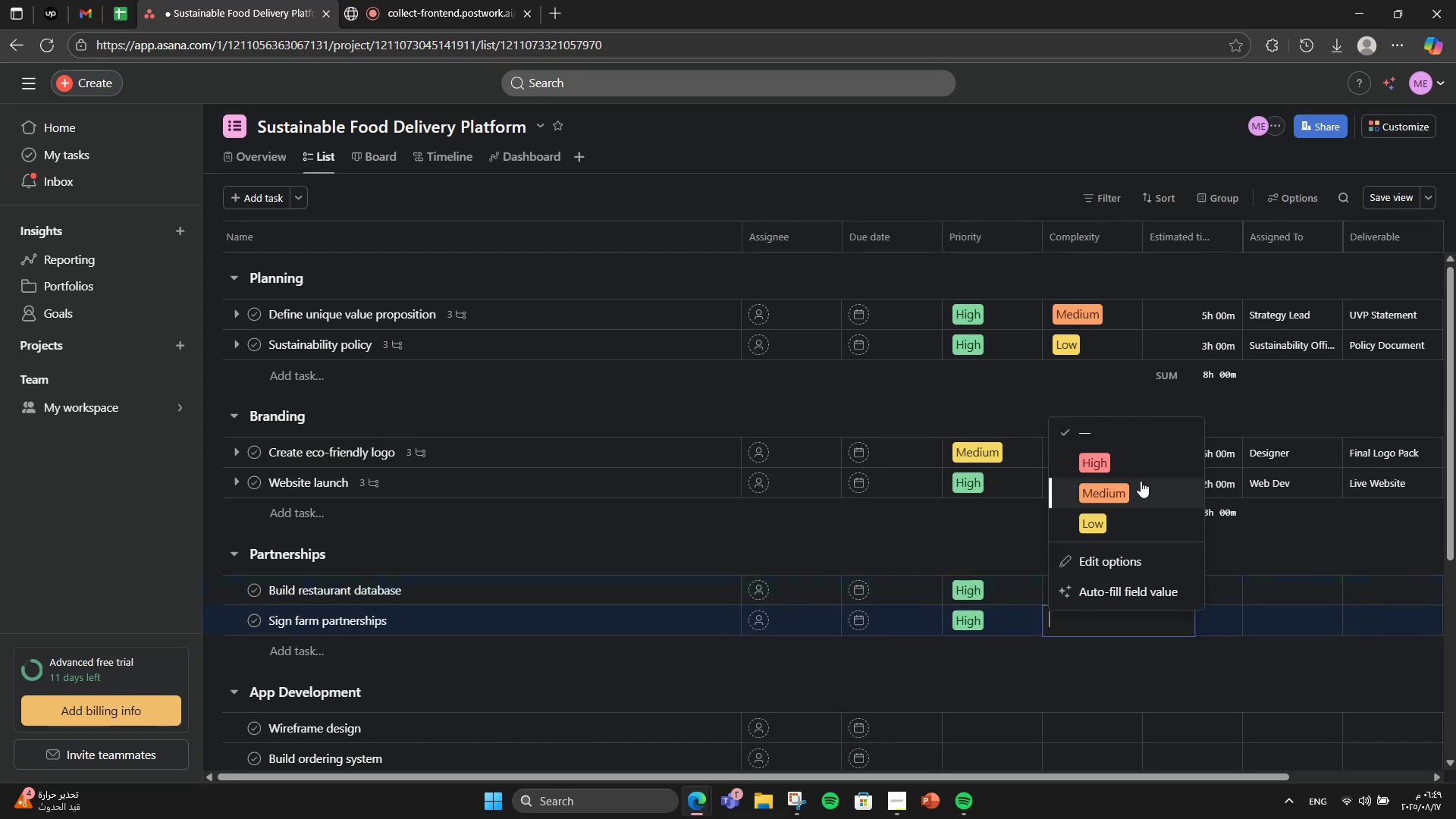 
left_click([1141, 481])
 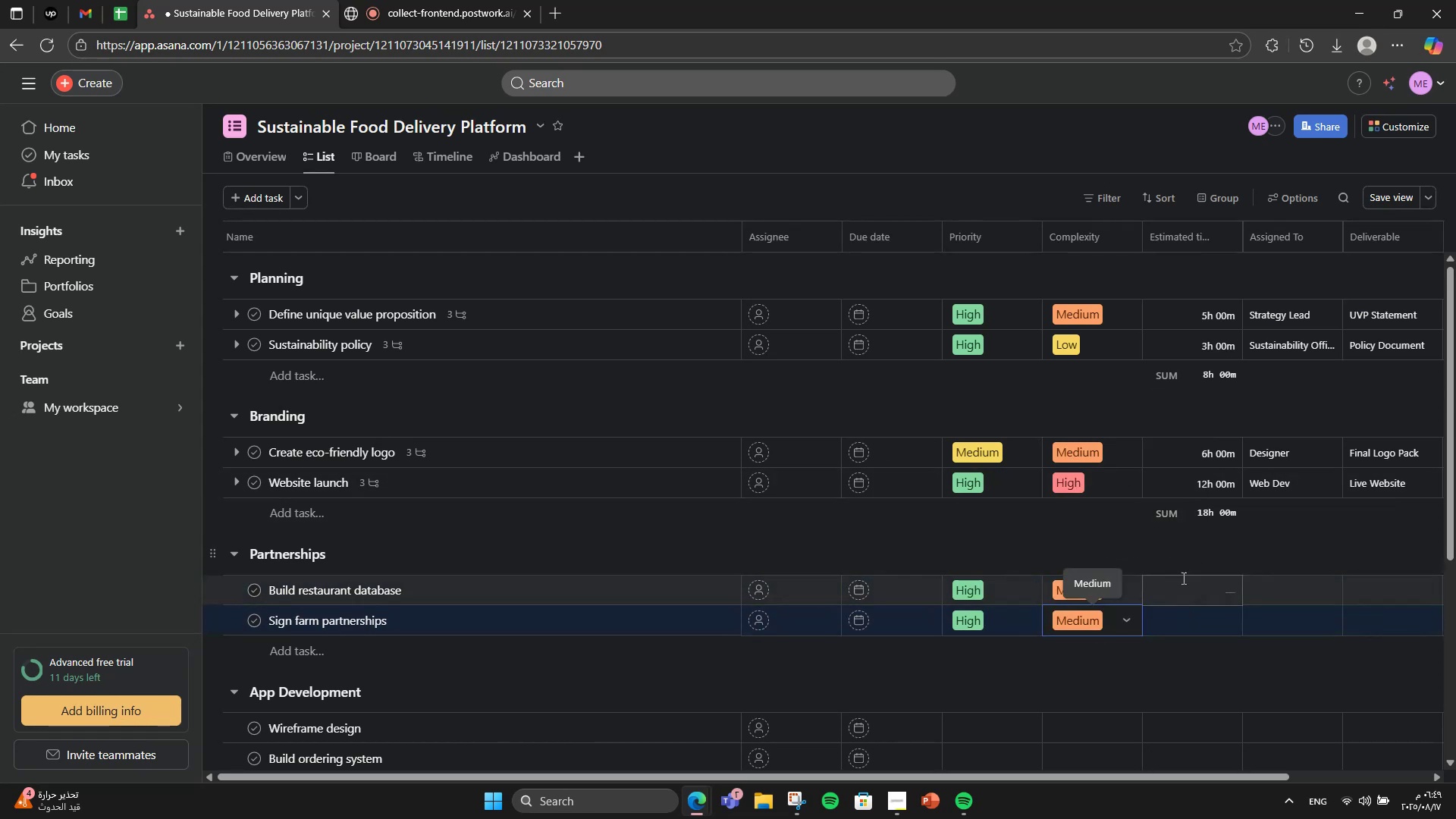 
left_click([1181, 582])
 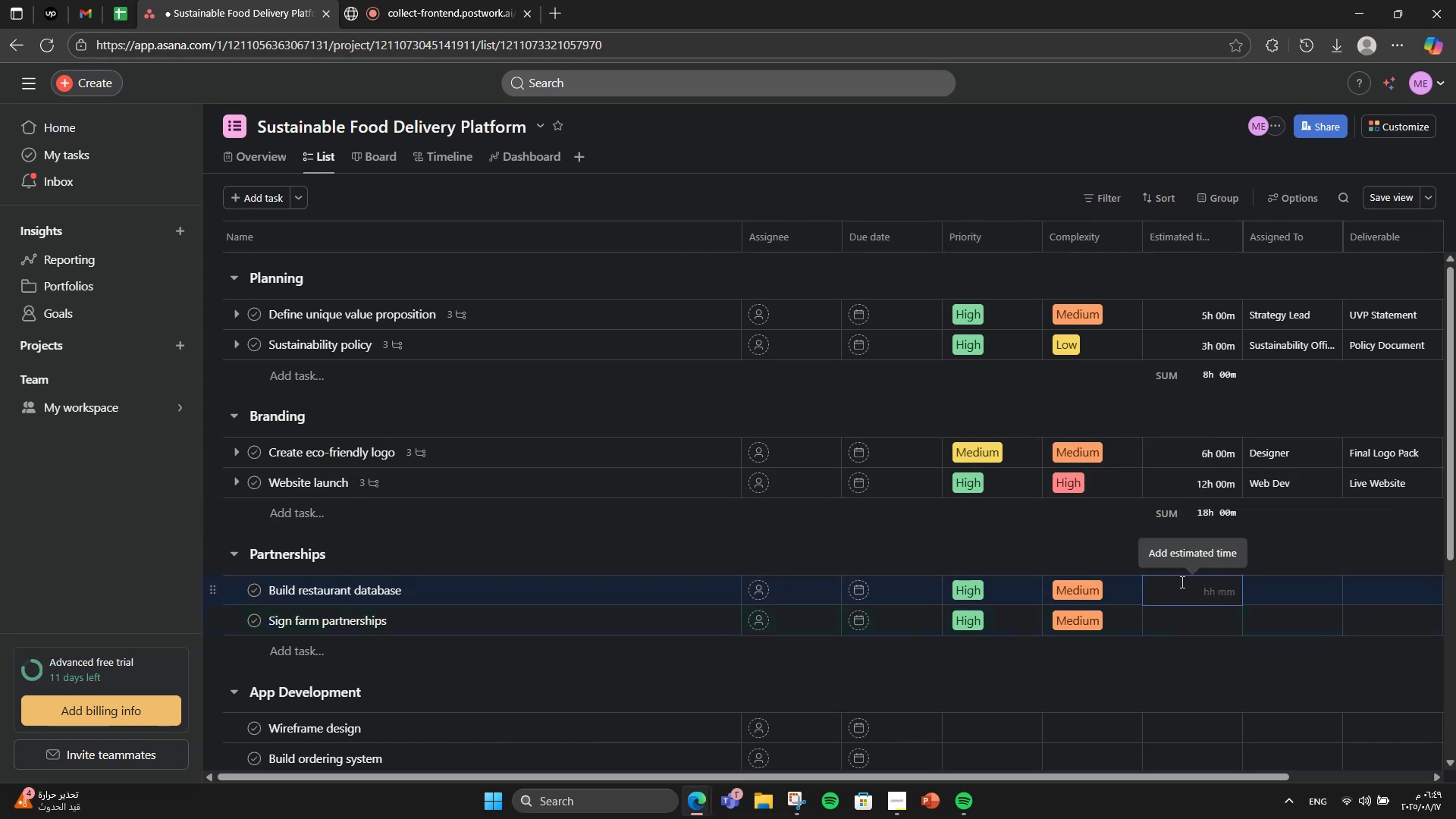 
key(Numpad6)
 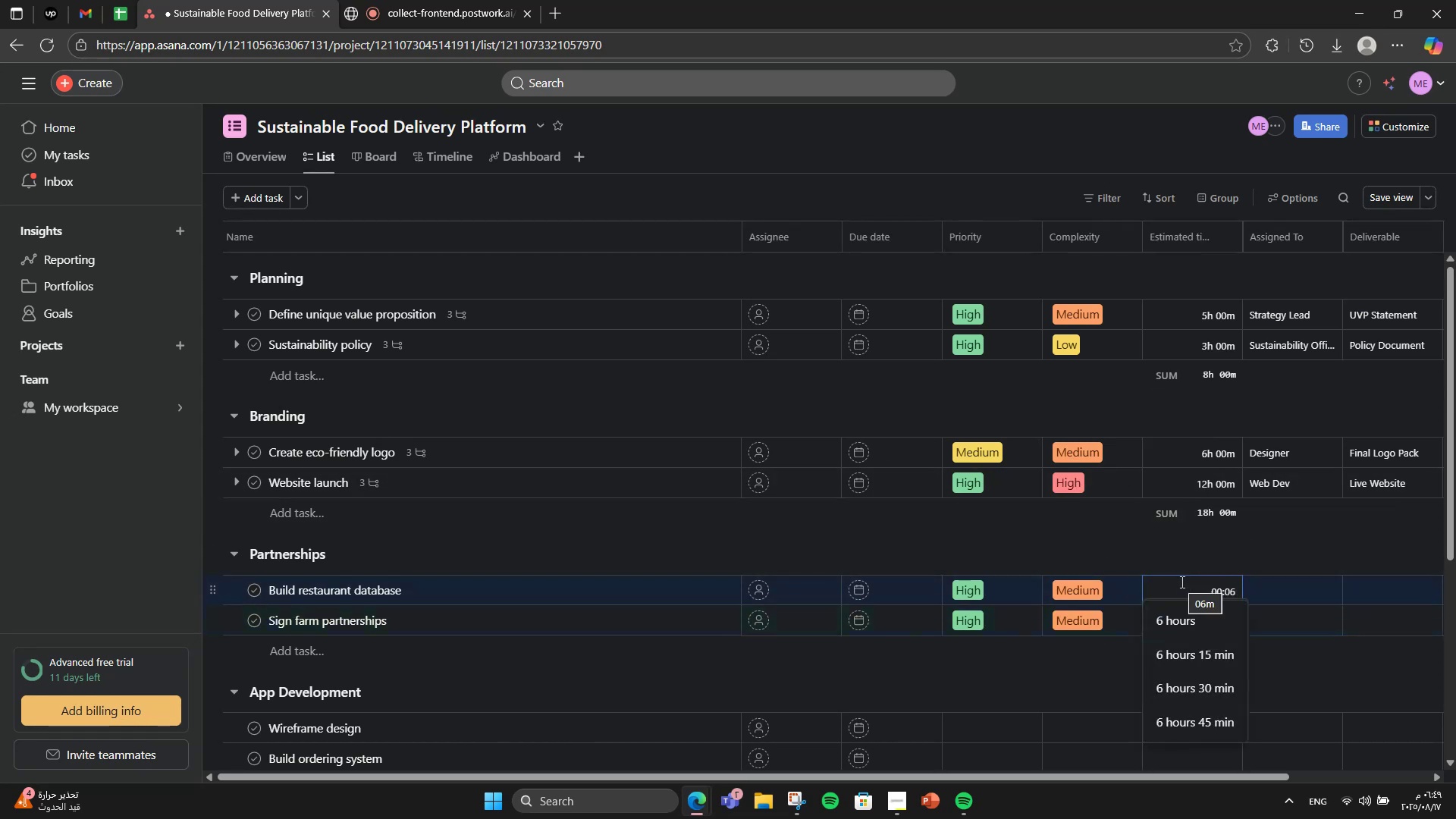 
key(Numpad0)
 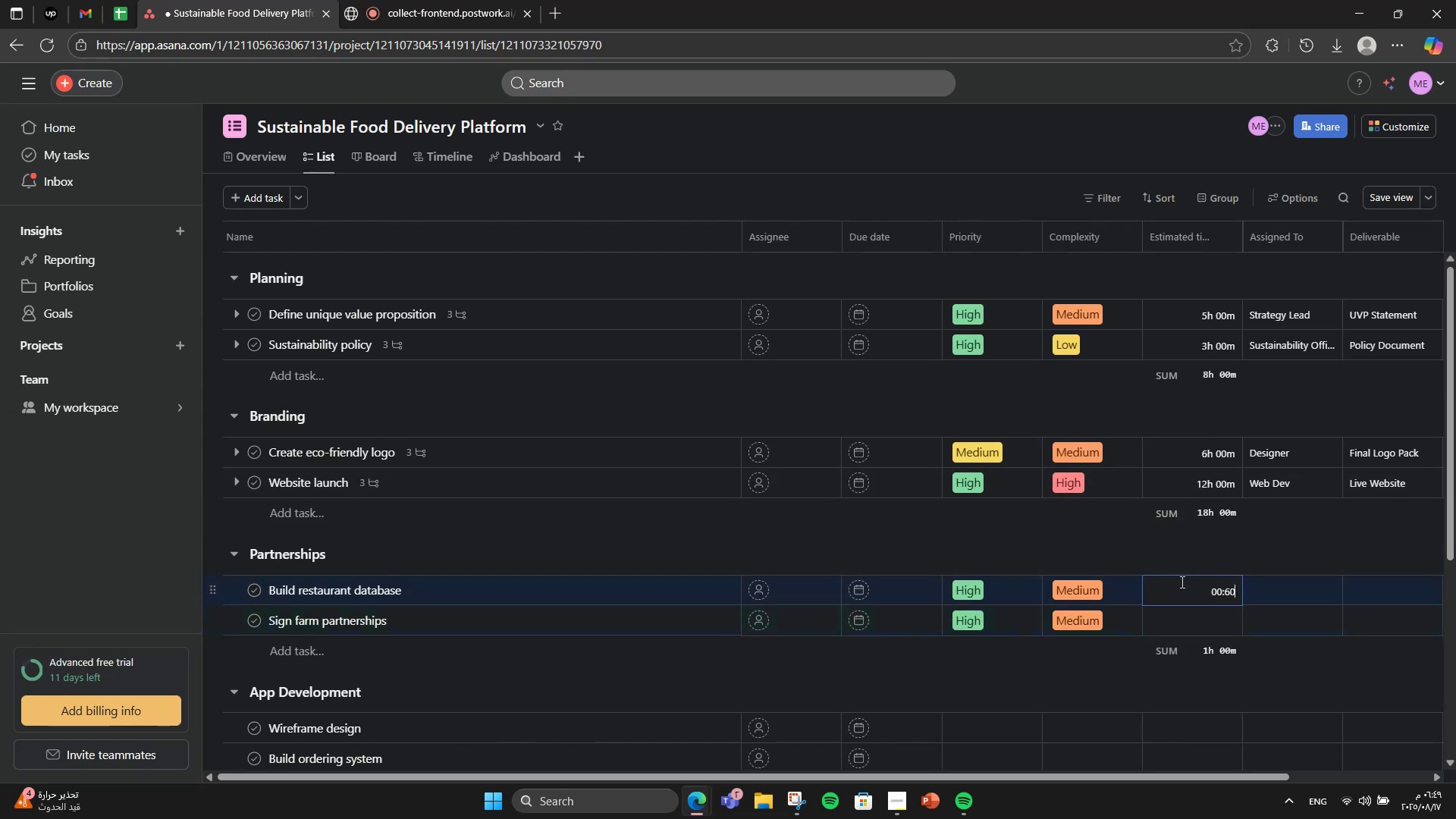 
key(Numpad0)
 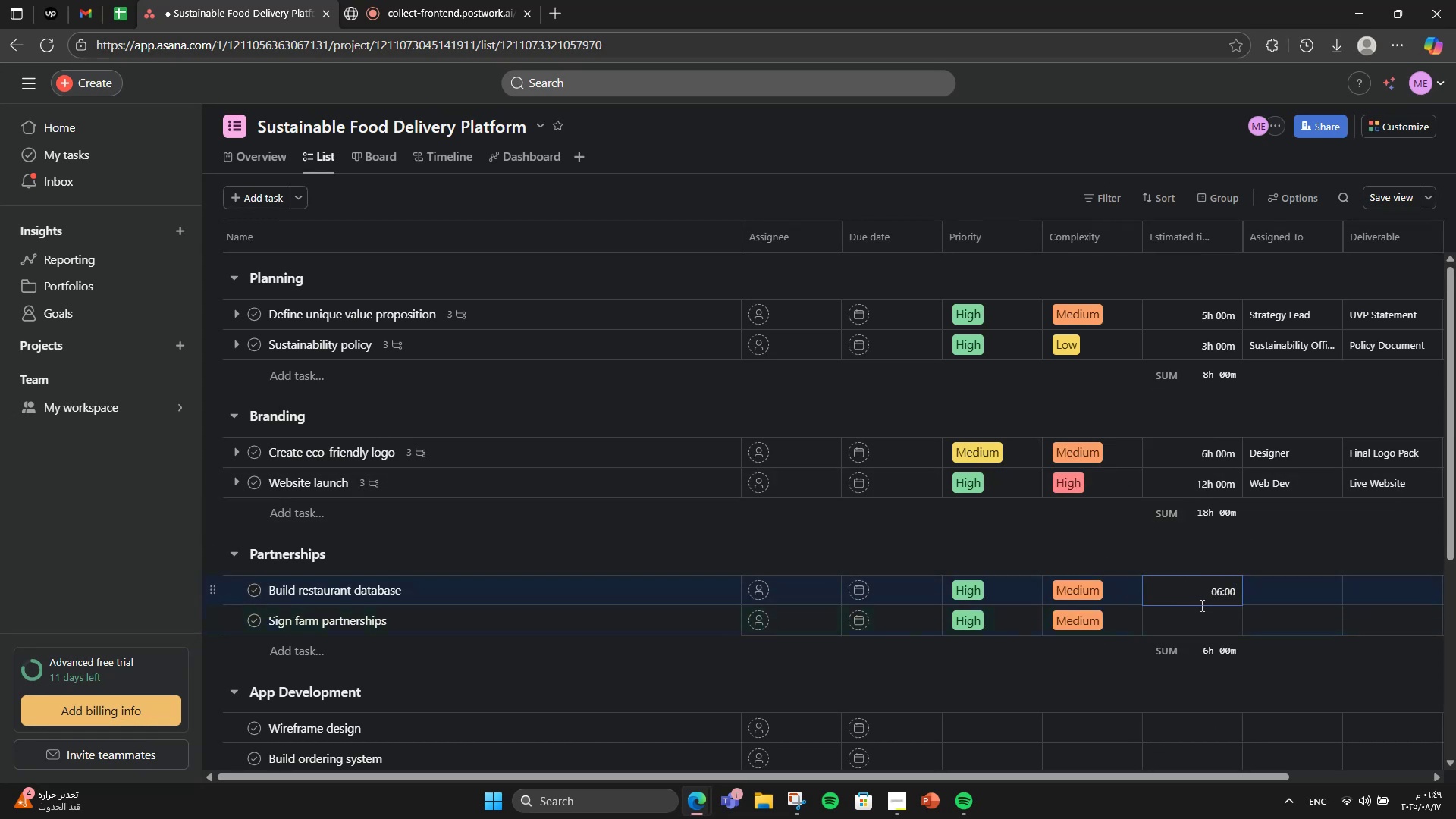 
left_click([1200, 609])
 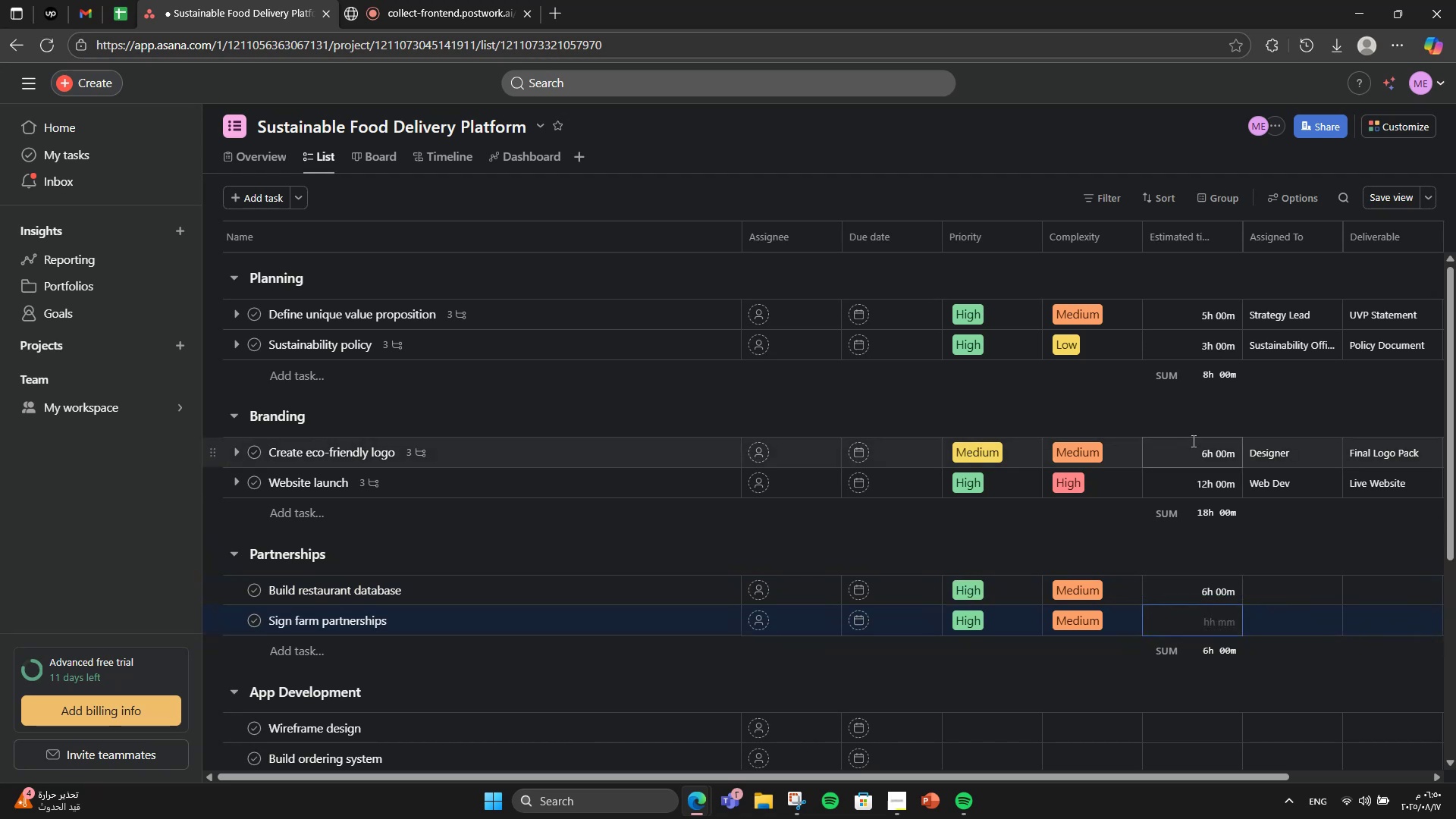 
key(Numpad8)
 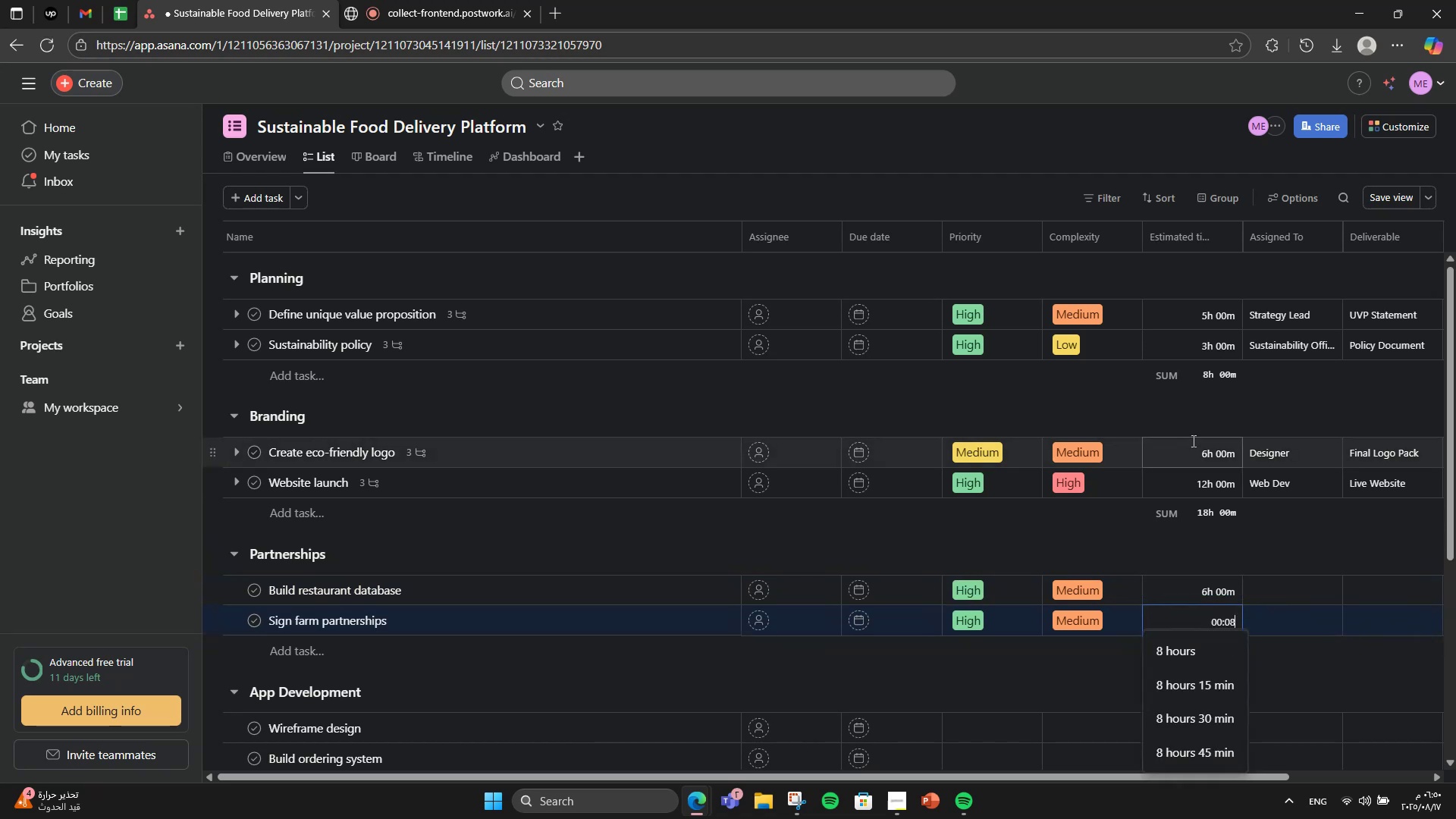 
key(Numpad0)
 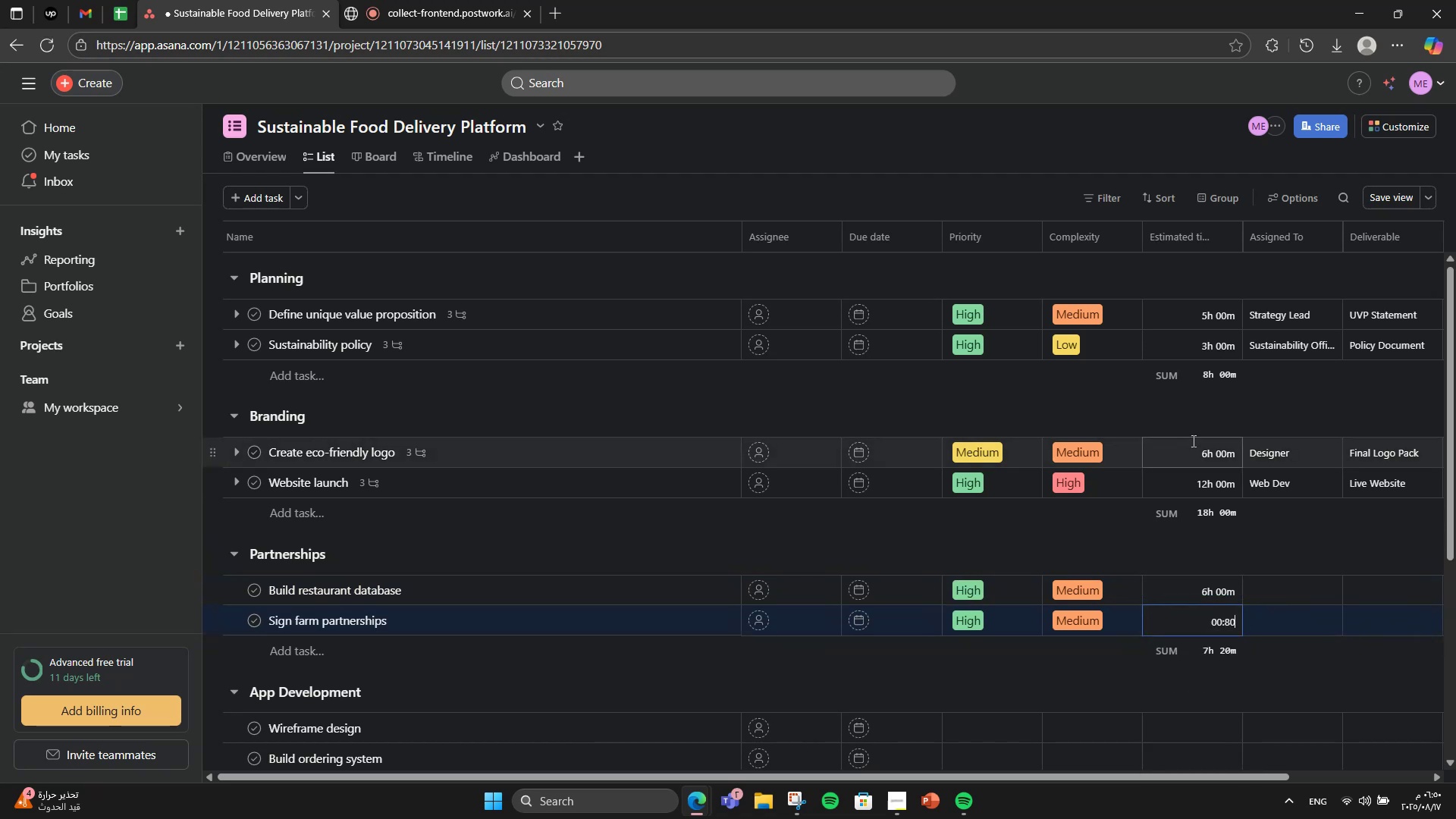 
key(Numpad0)
 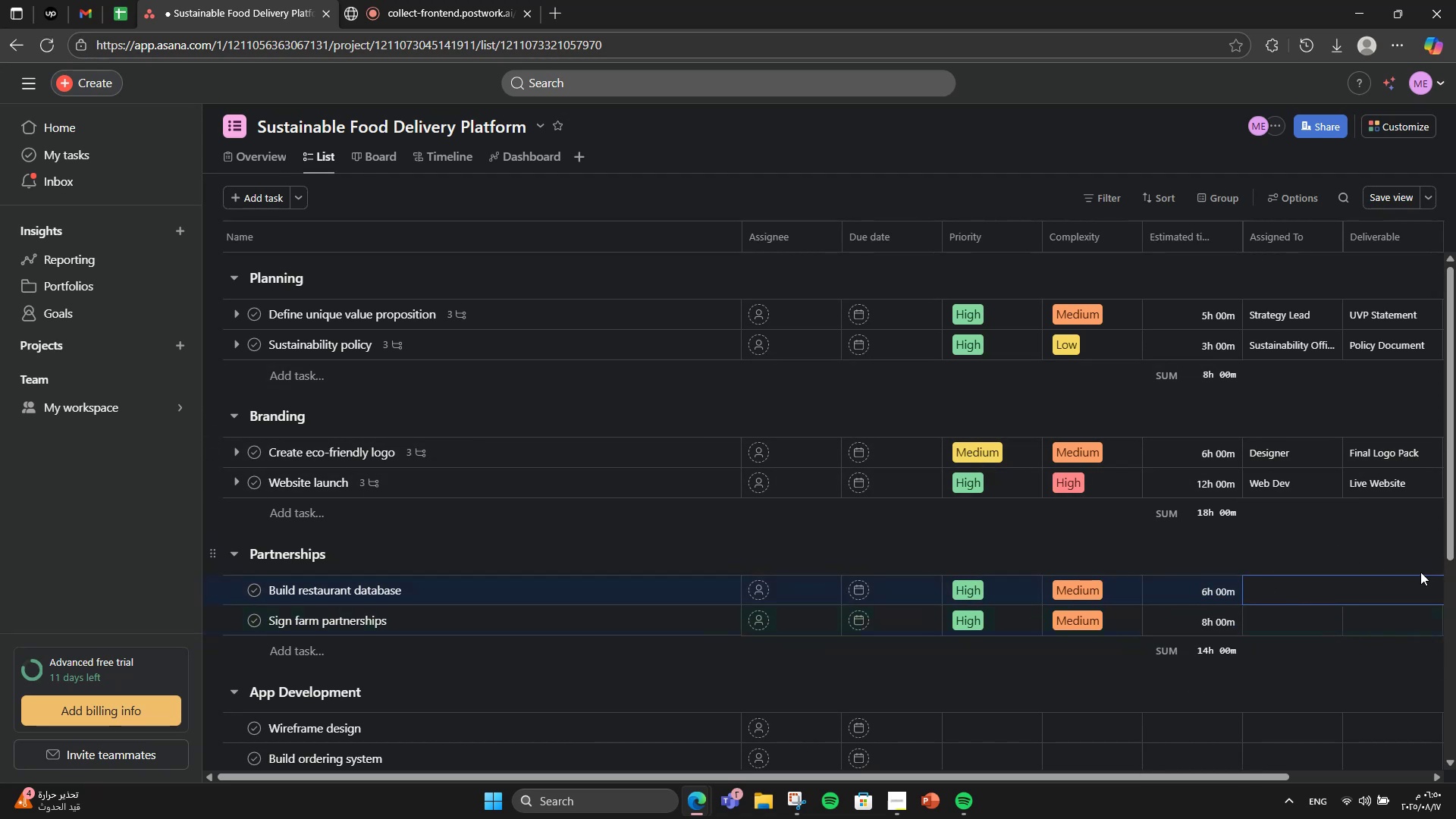 
wait(6.66)
 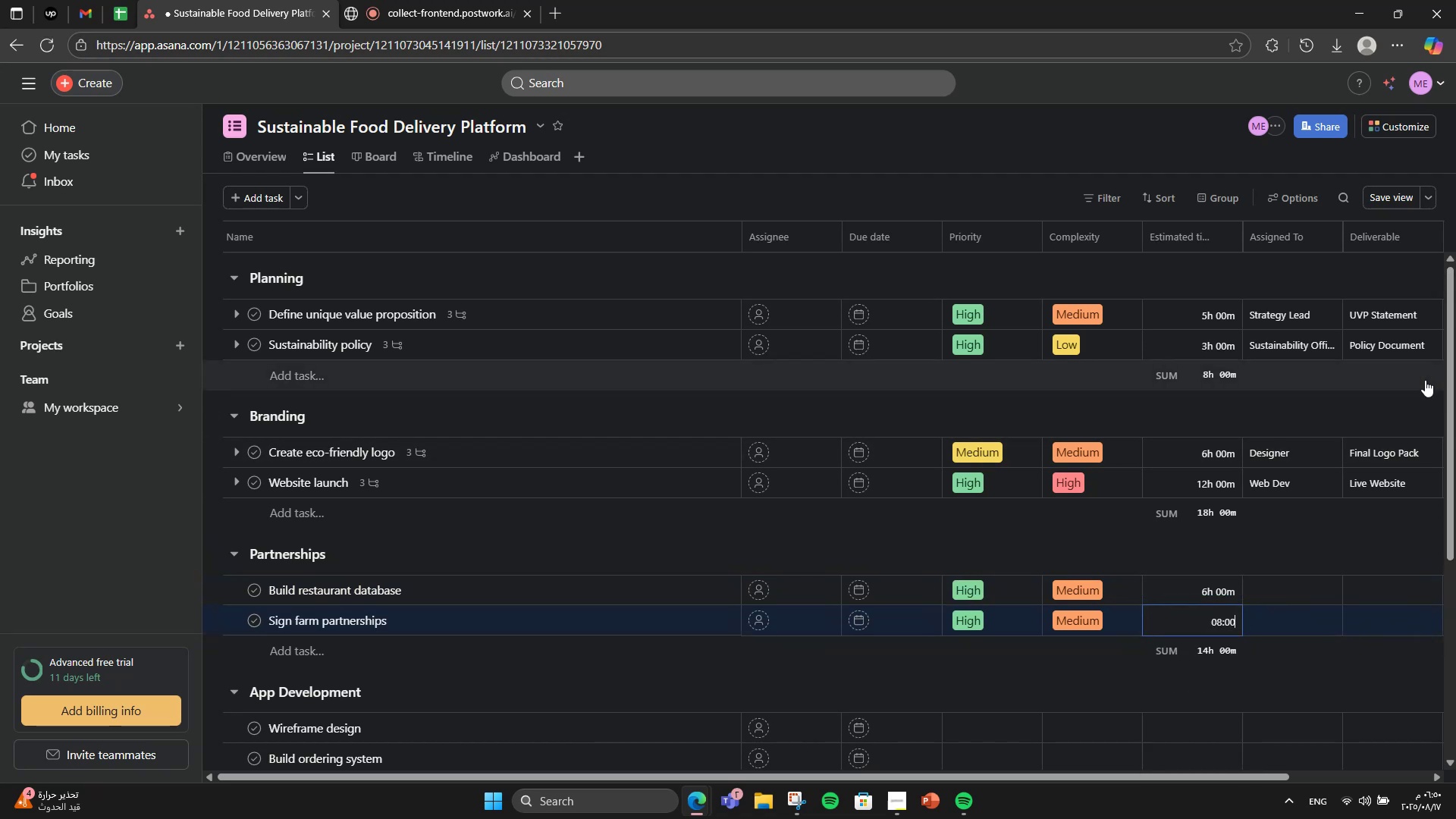 
type(Partnrships Lead)
 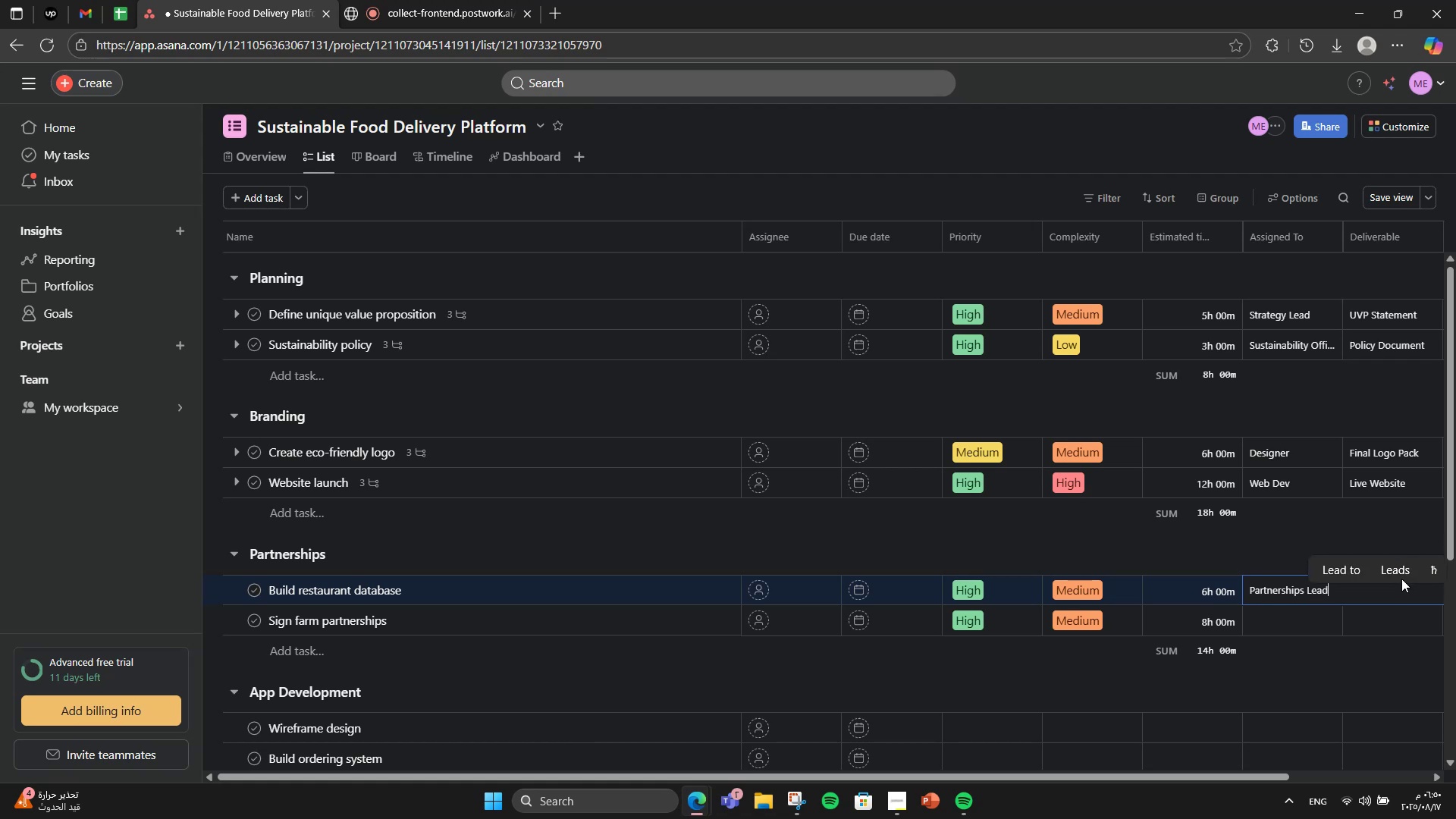 
left_click([1263, 615])
 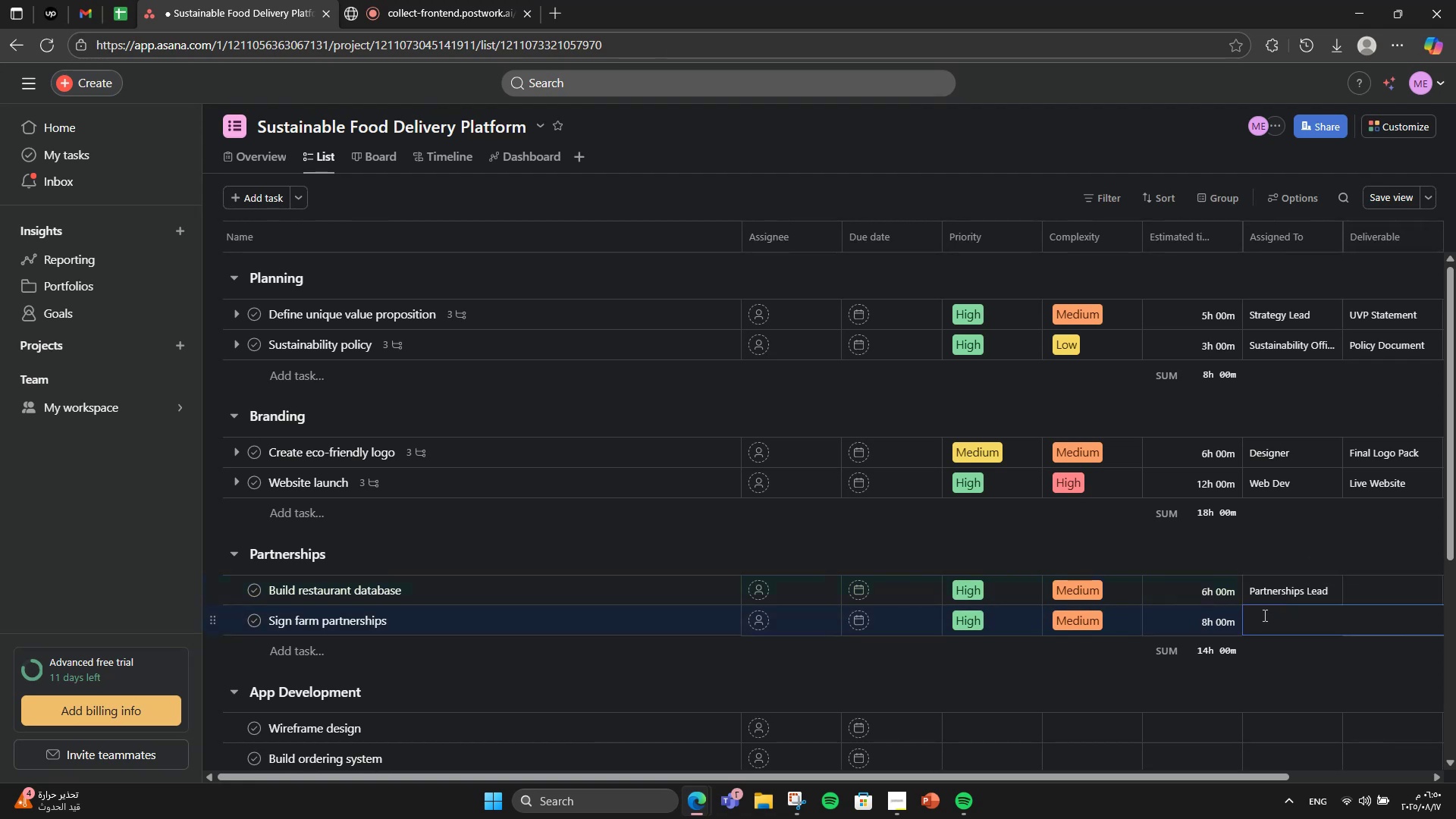 
wait(5.22)
 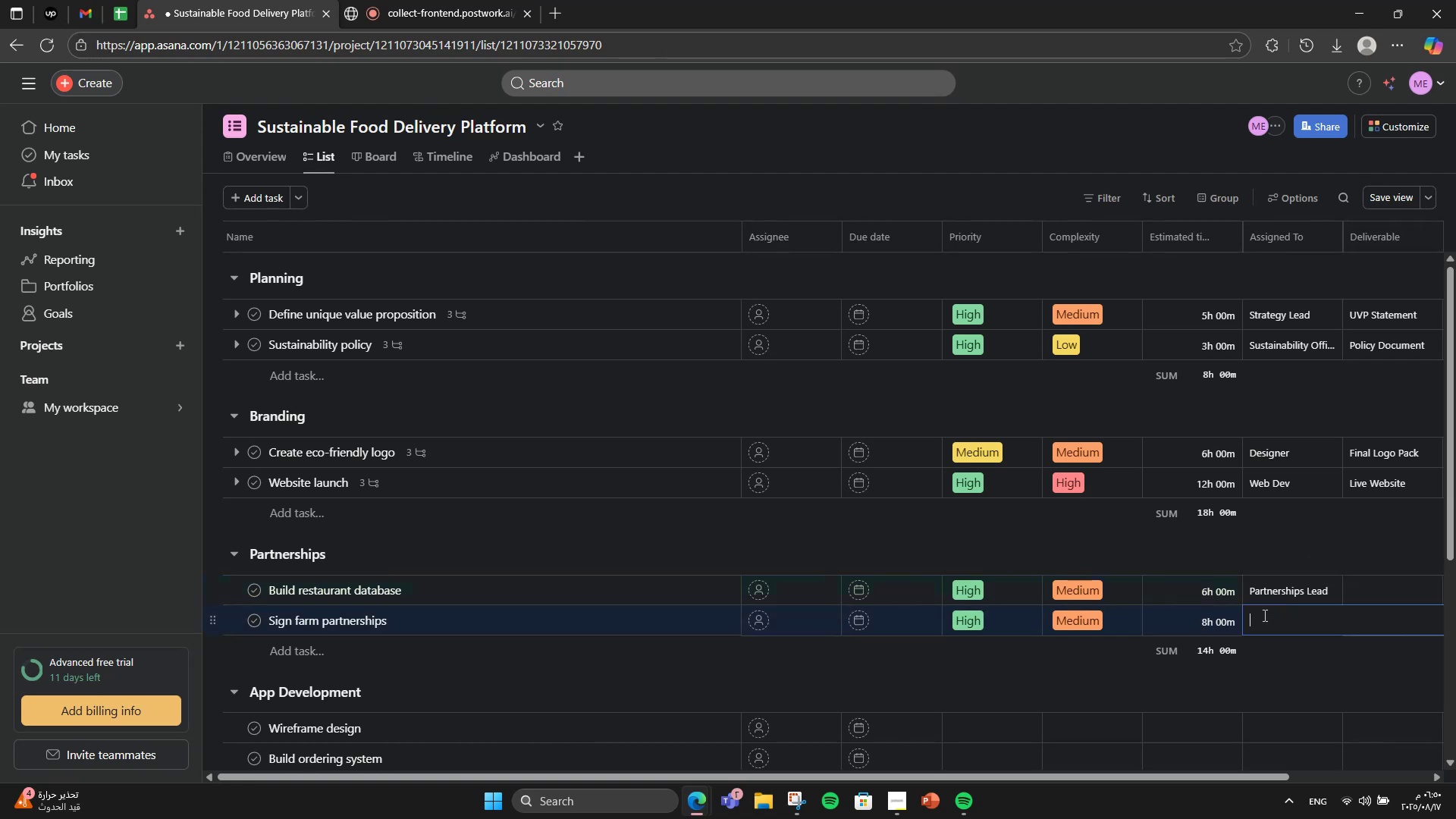 
type(Partnerships Lead)
 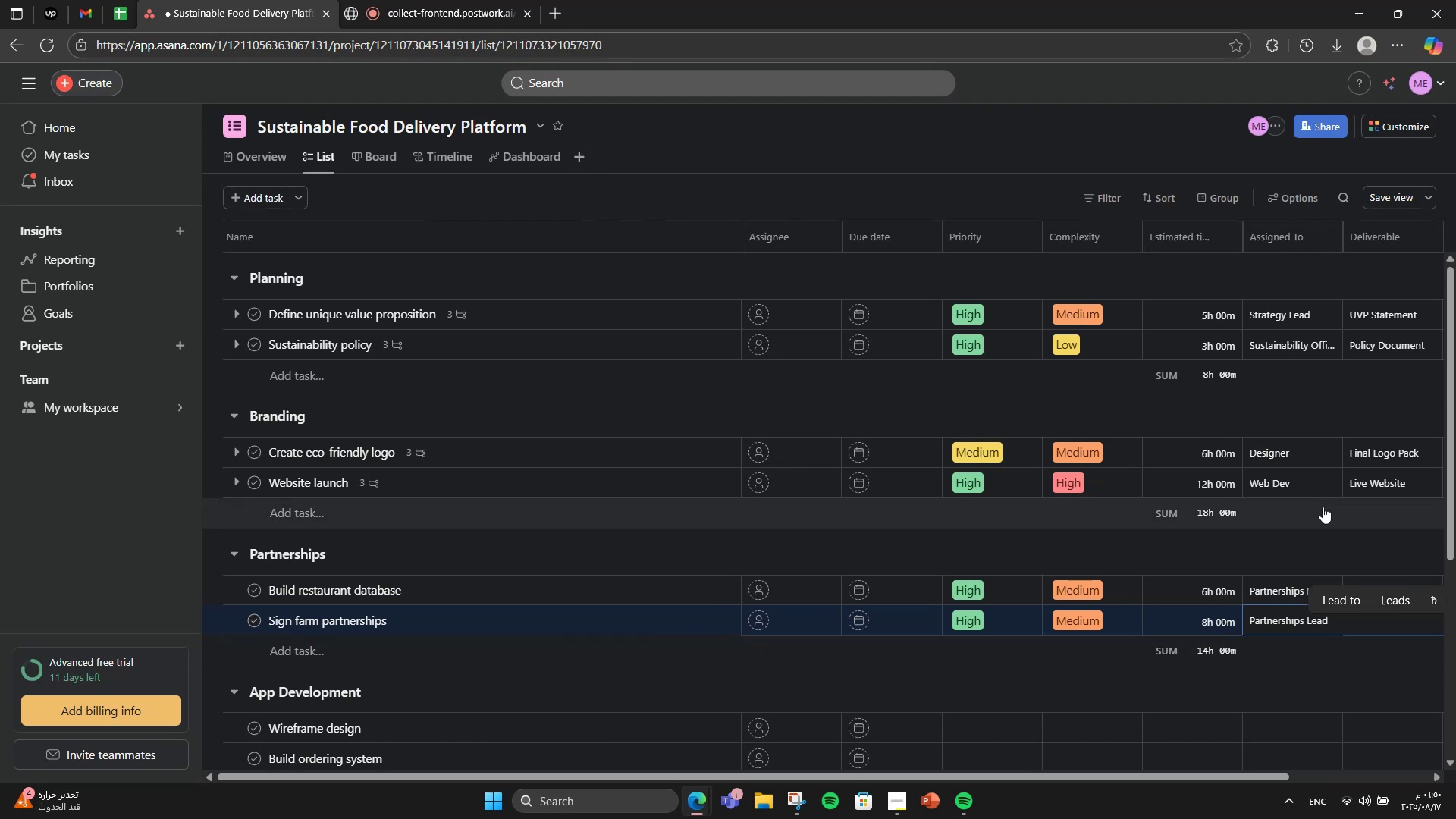 
left_click([1370, 554])
 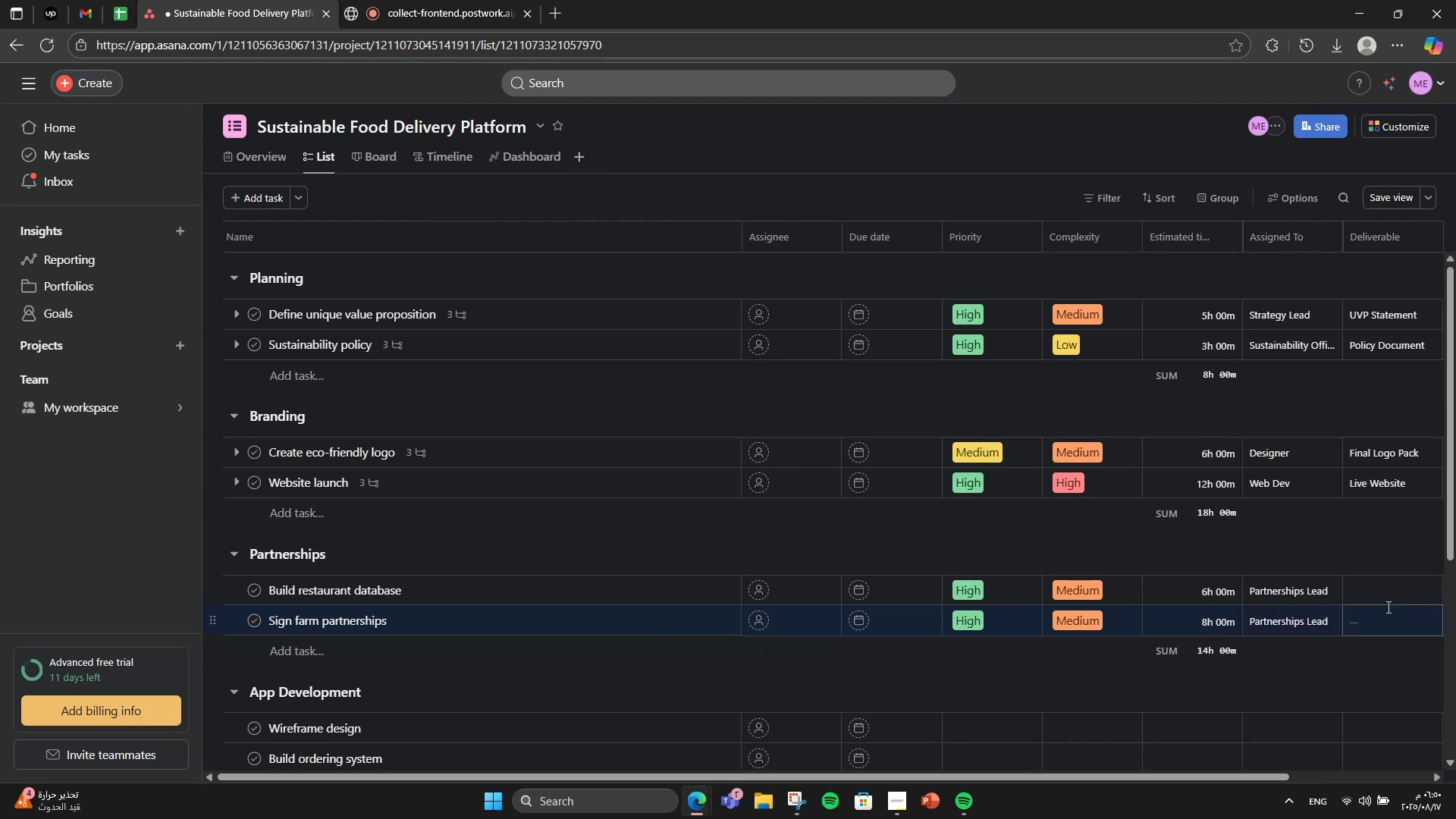 
left_click([1389, 598])
 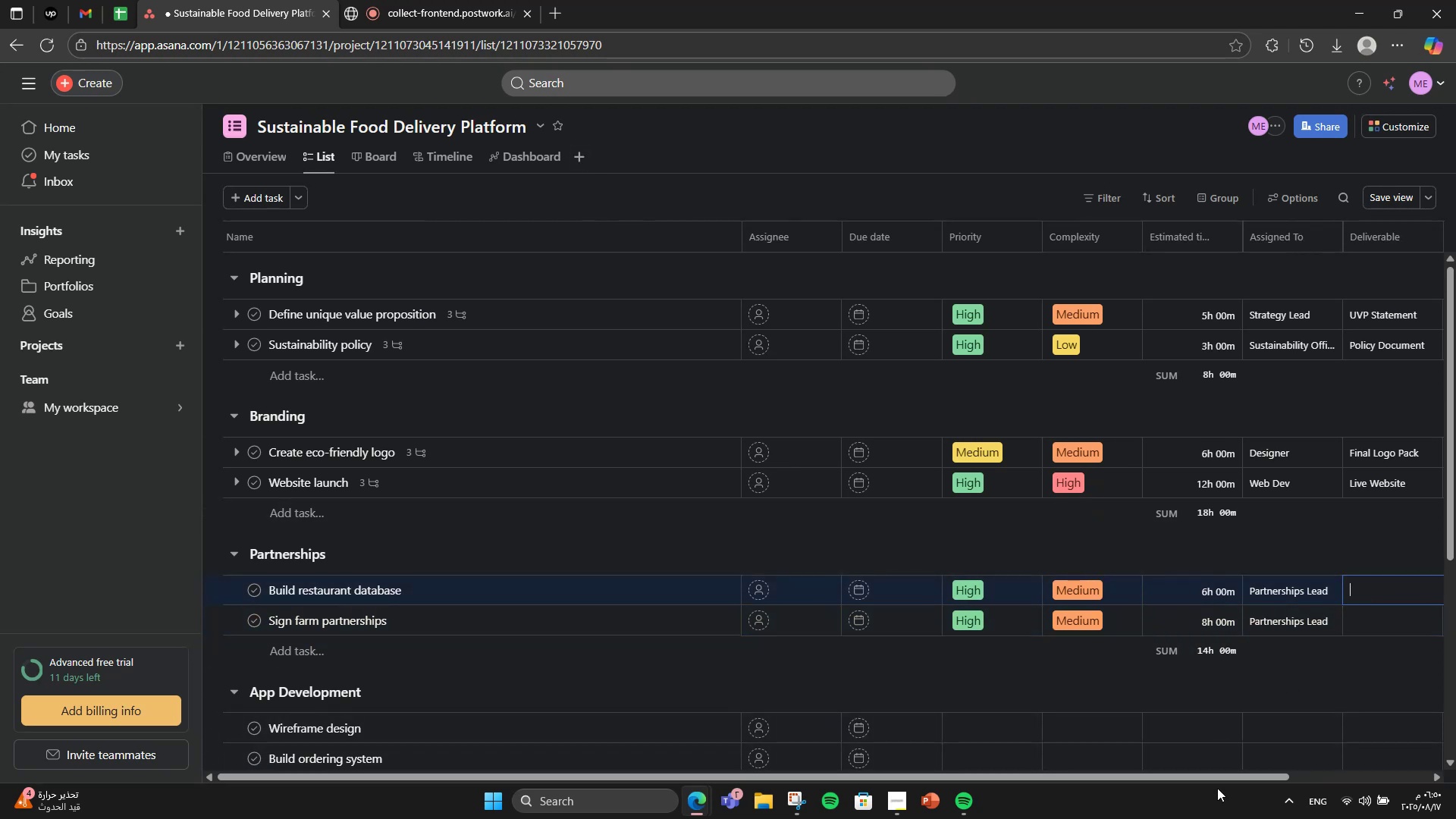 
left_click_drag(start_coordinate=[1217, 779], to_coordinate=[1294, 774])
 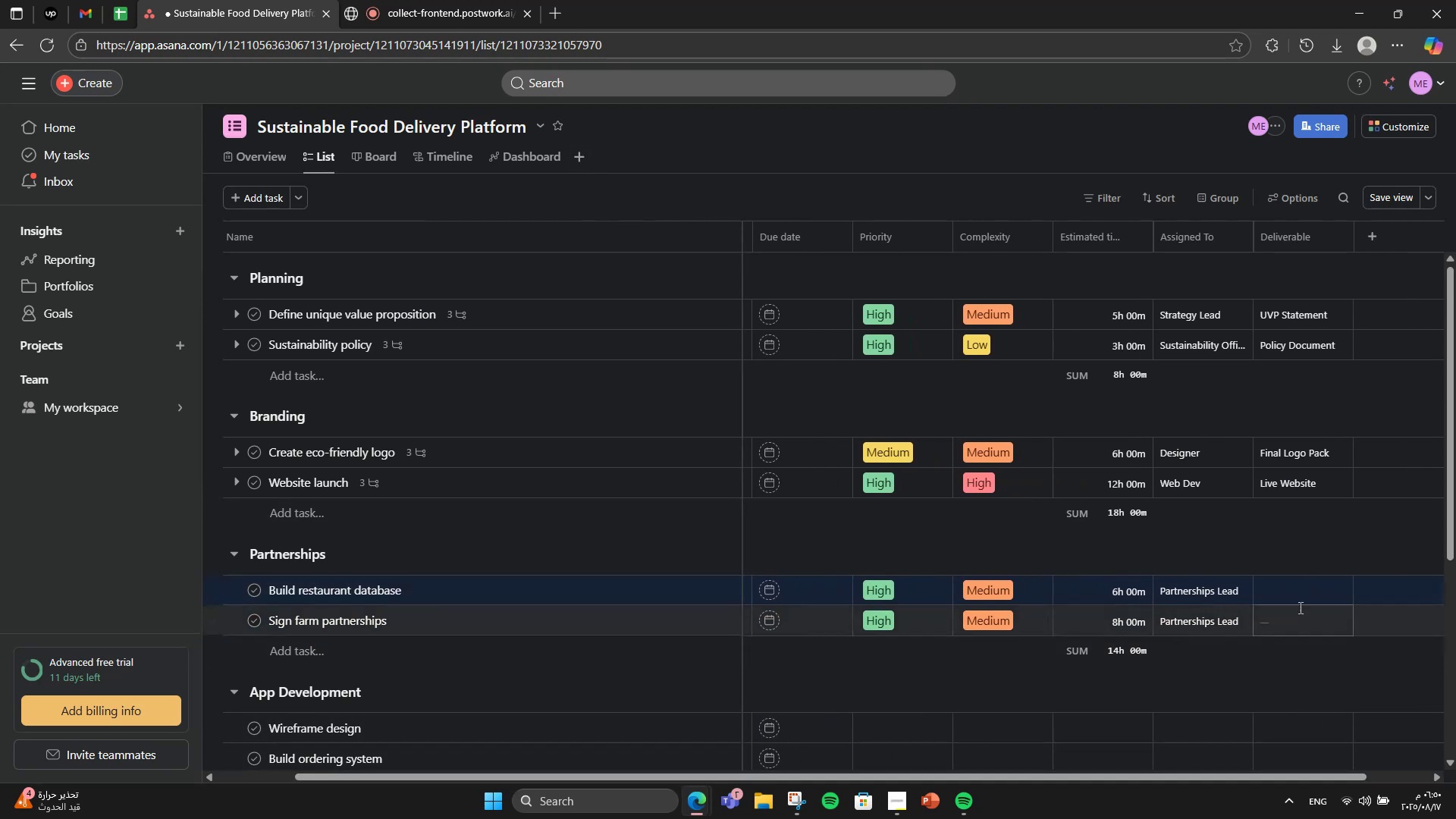 
left_click([1299, 585])
 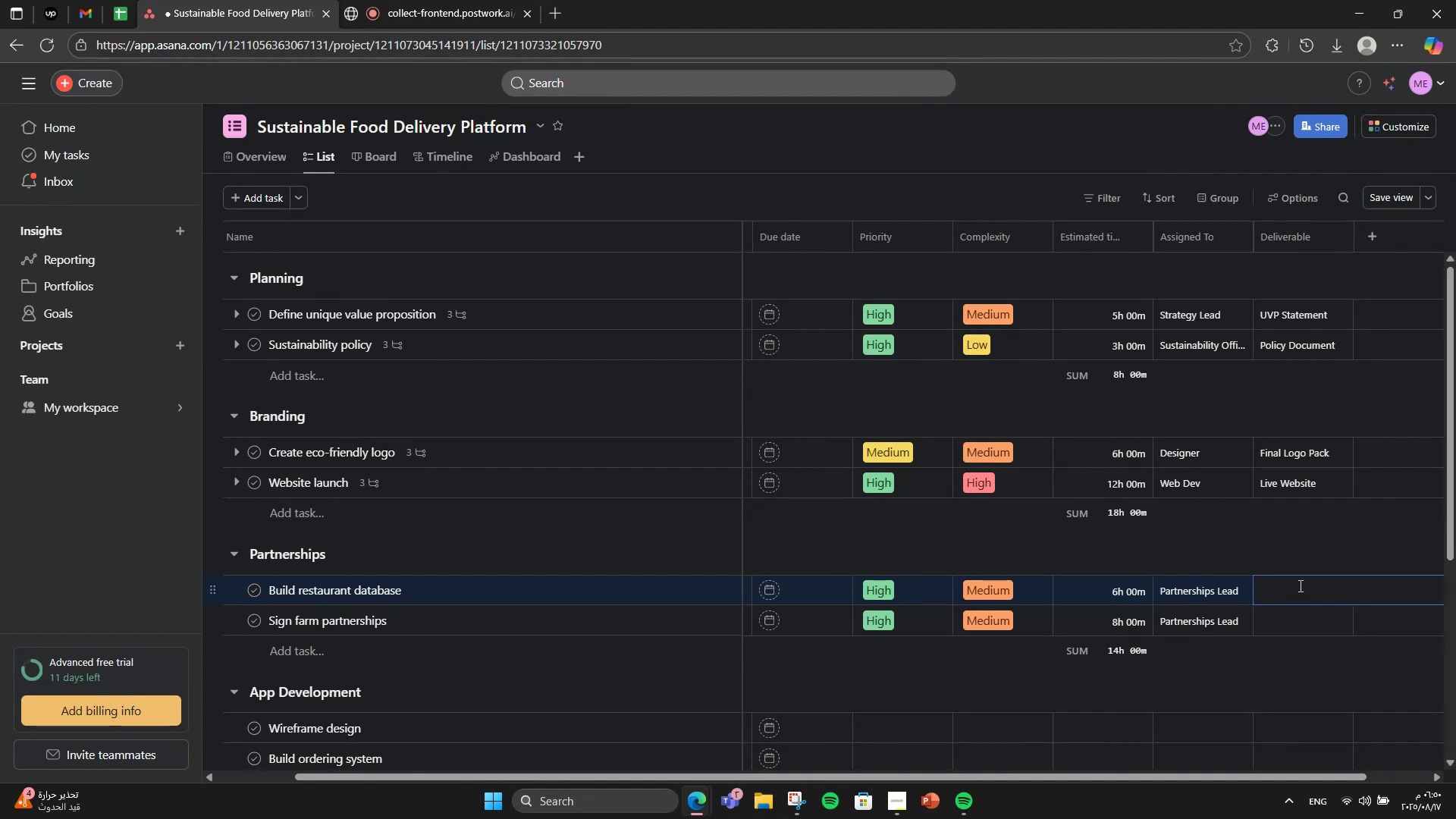 
type(Restaurant List)
 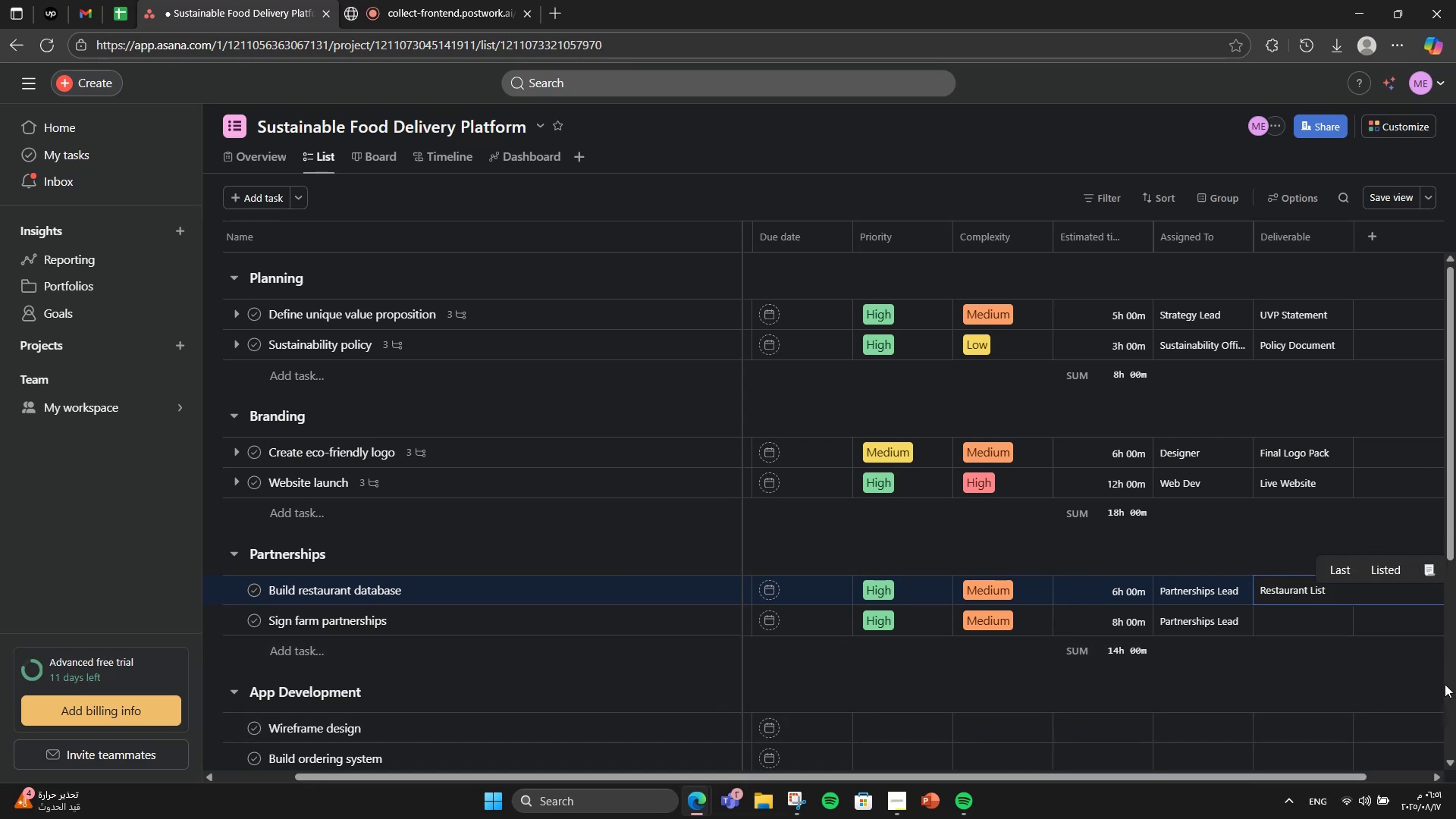 
left_click([1304, 631])
 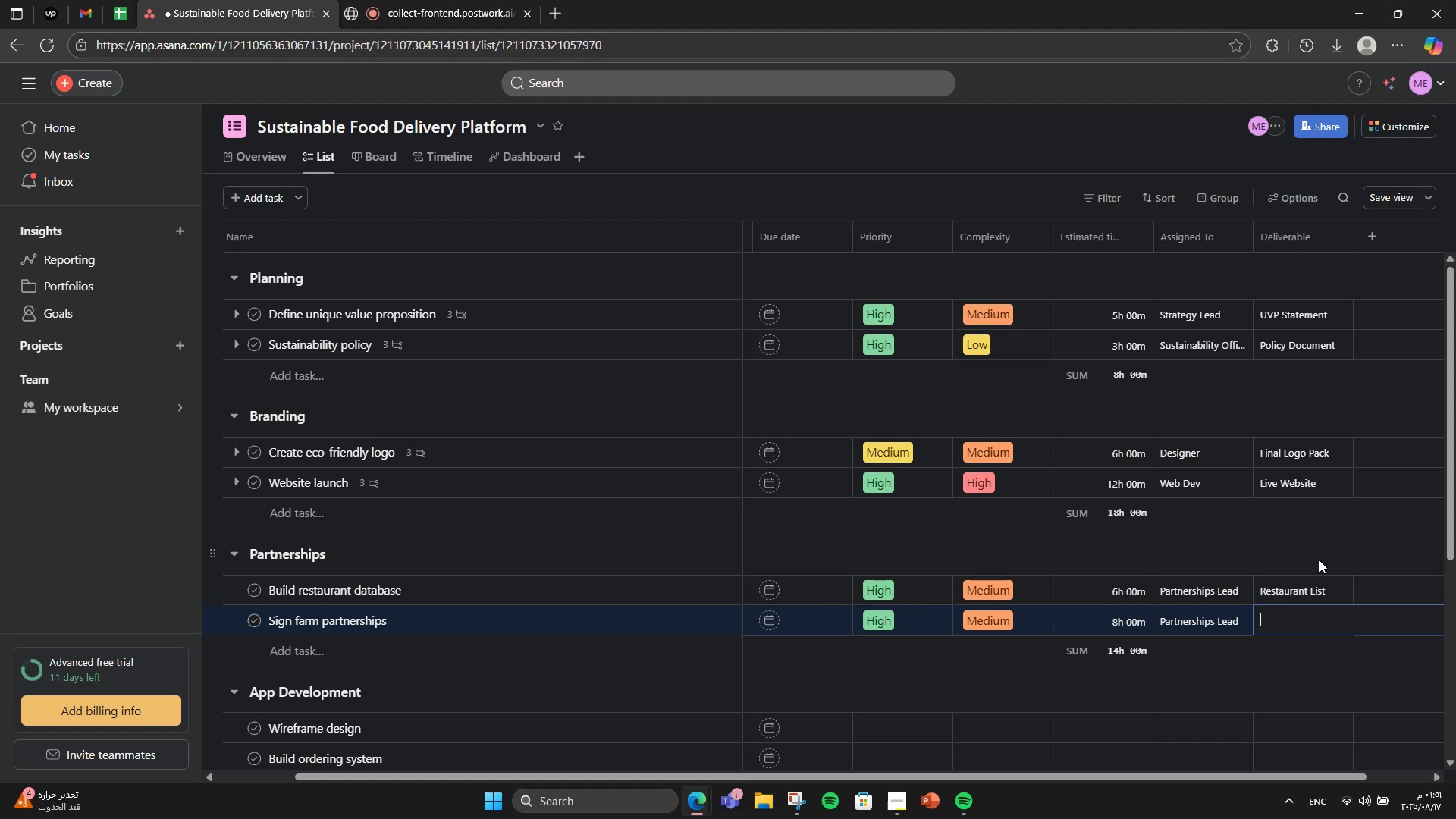 
type(Signed Agreements)
 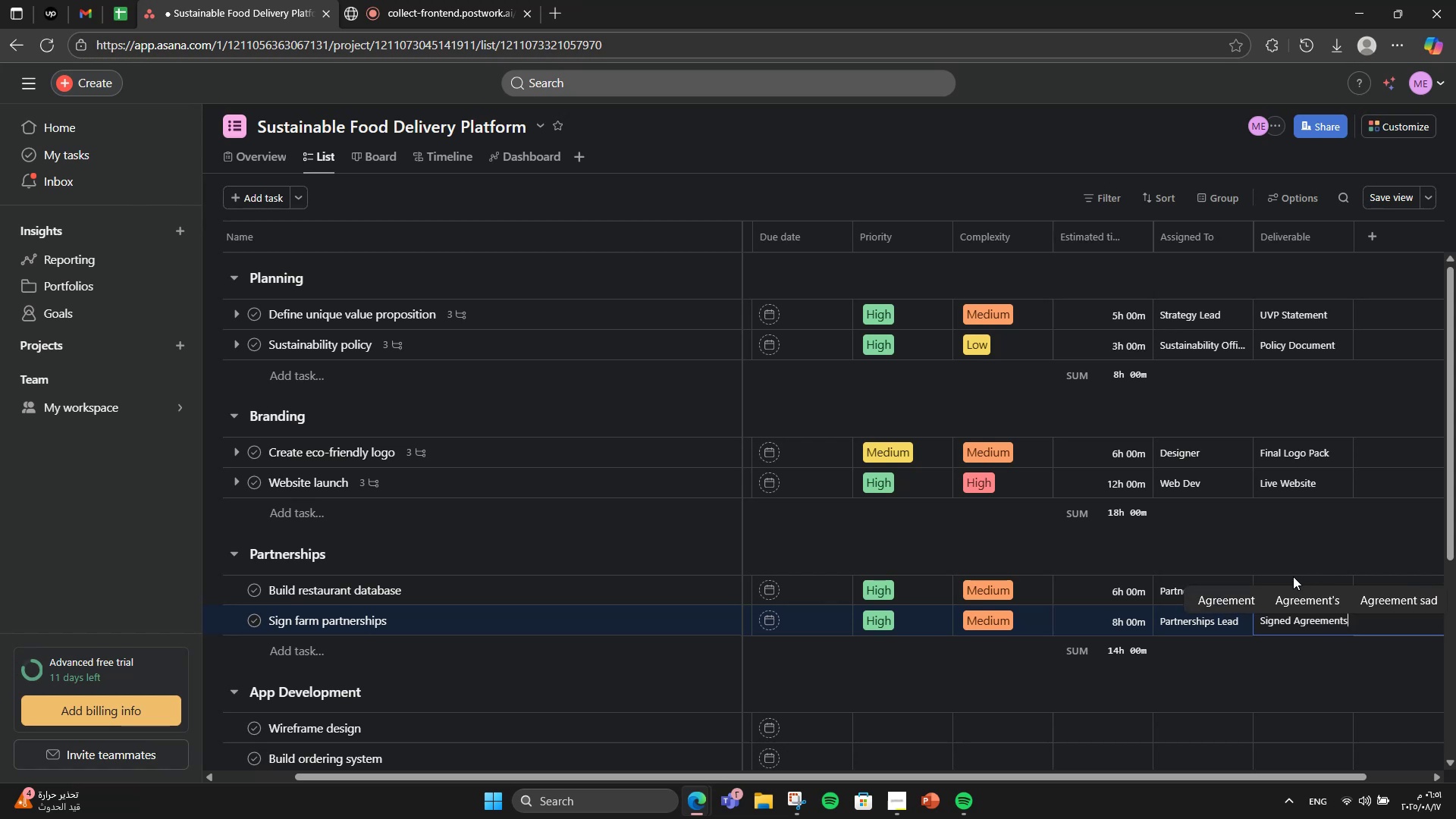 
left_click([1309, 577])
 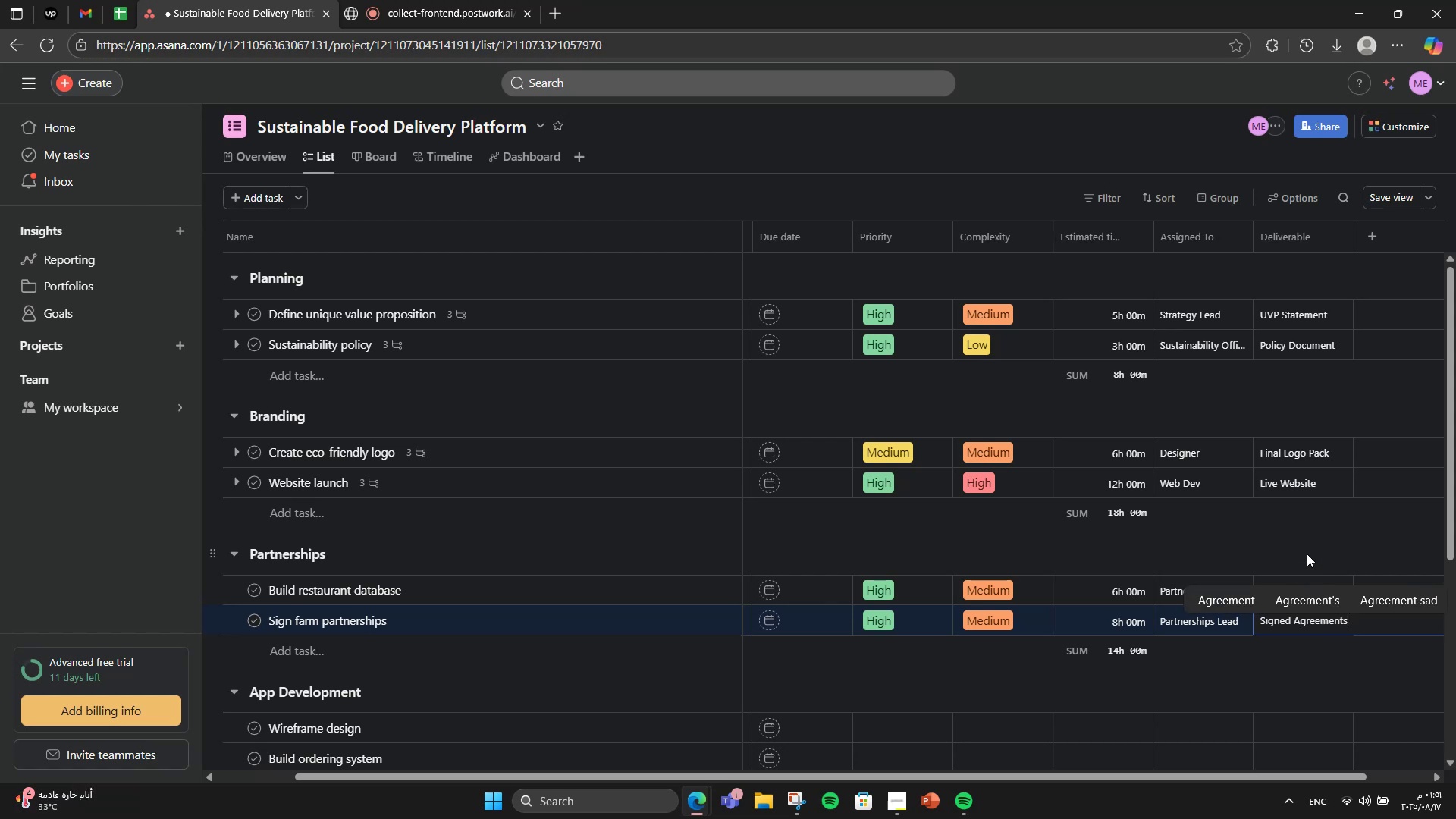 
left_click([1303, 553])
 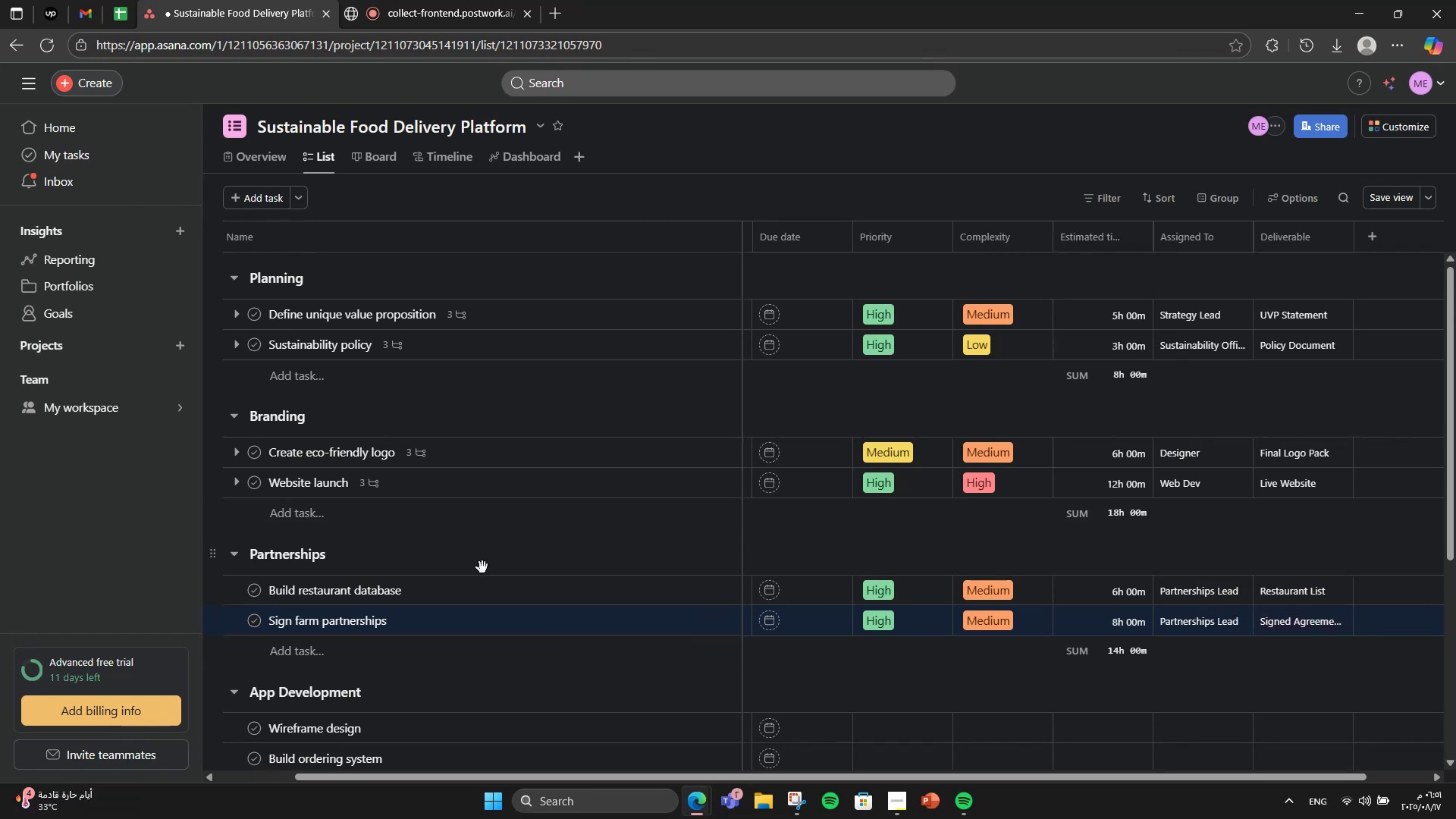 
double_click([454, 588])
 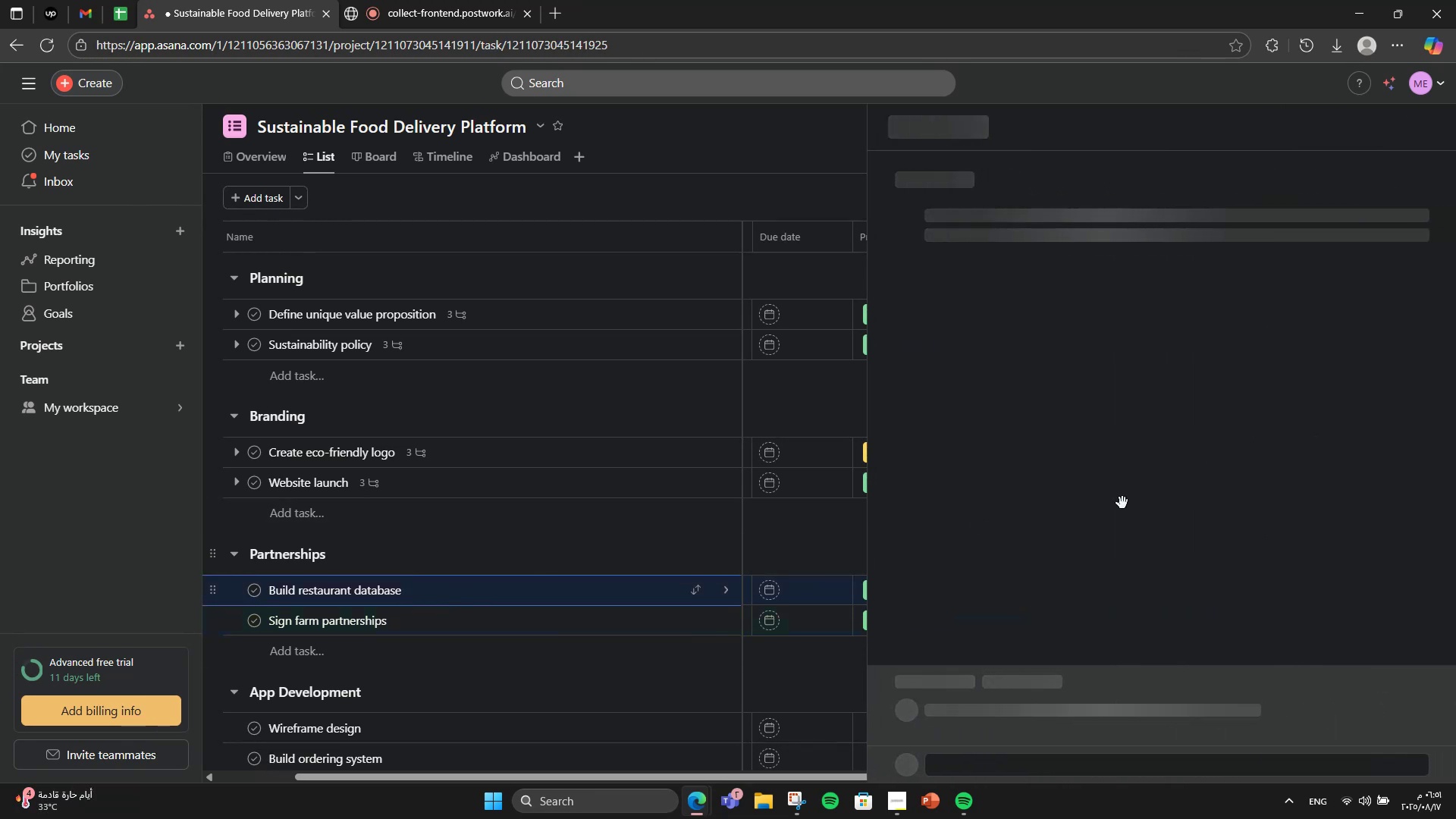 
scroll: coordinate [1084, 469], scroll_direction: down, amount: 3.0
 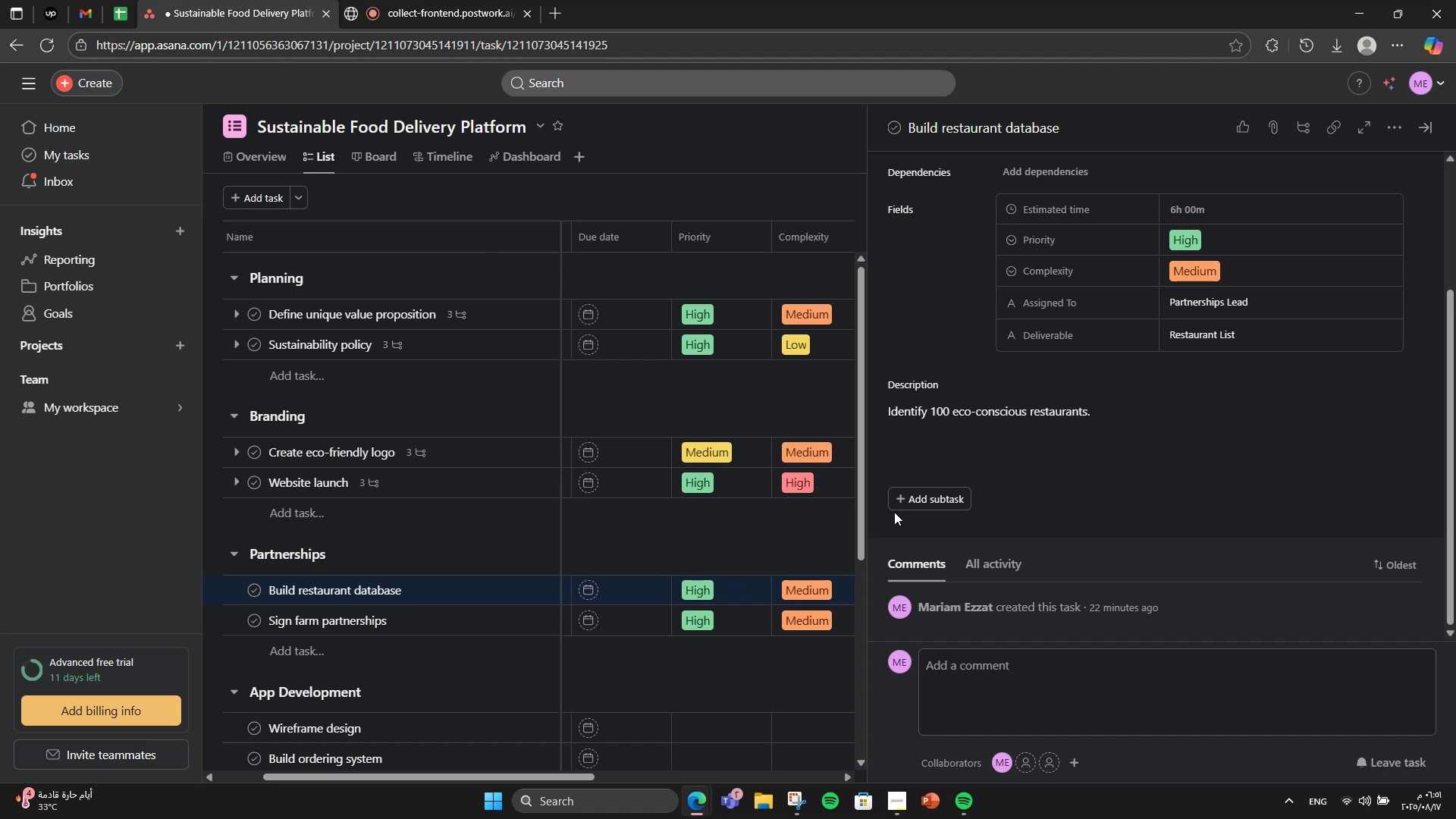 
left_click([909, 500])
 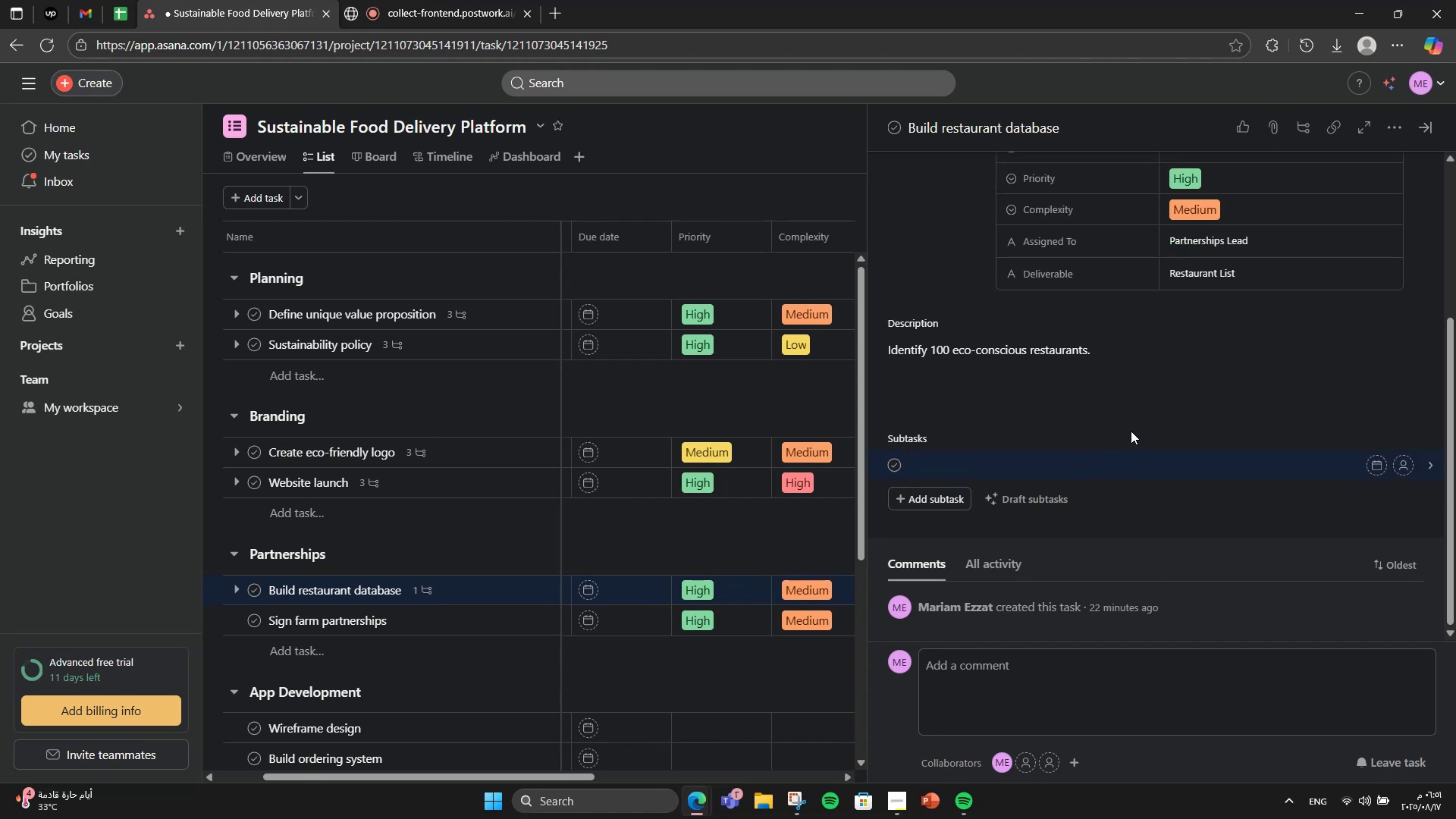 
type(Research )
key(Backspace)
 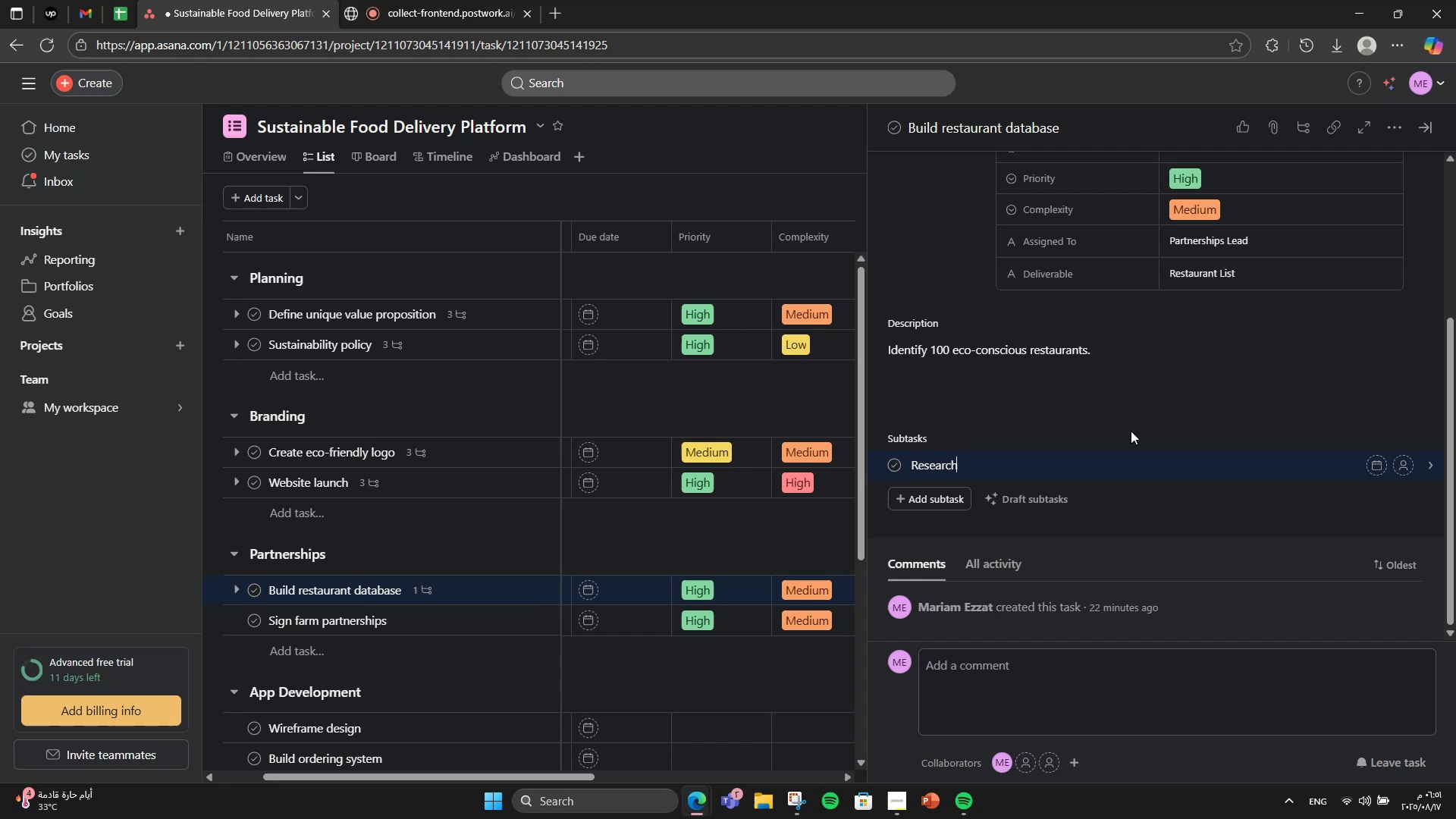 
key(Enter)
 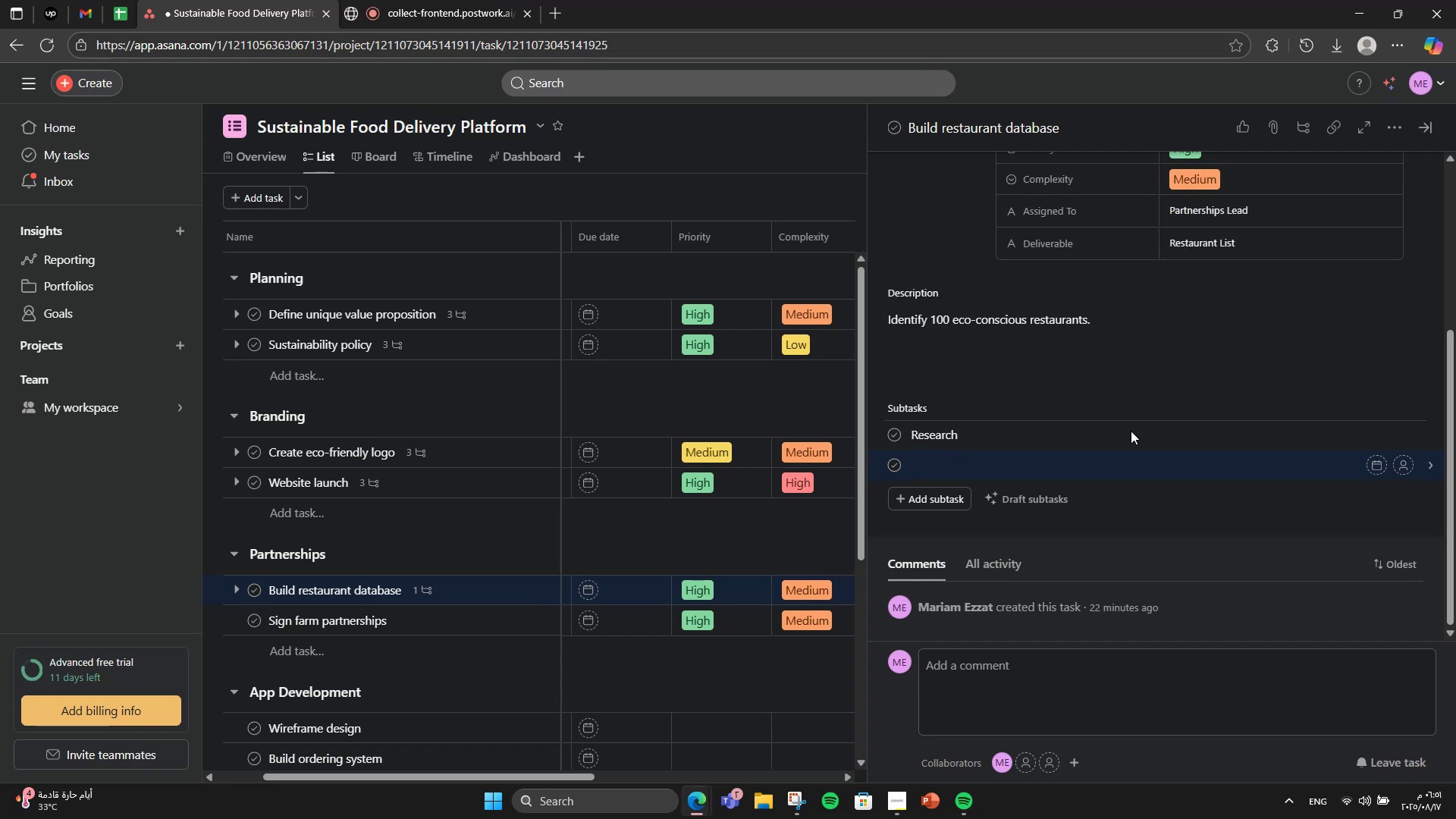 
type(Qualify leads)
 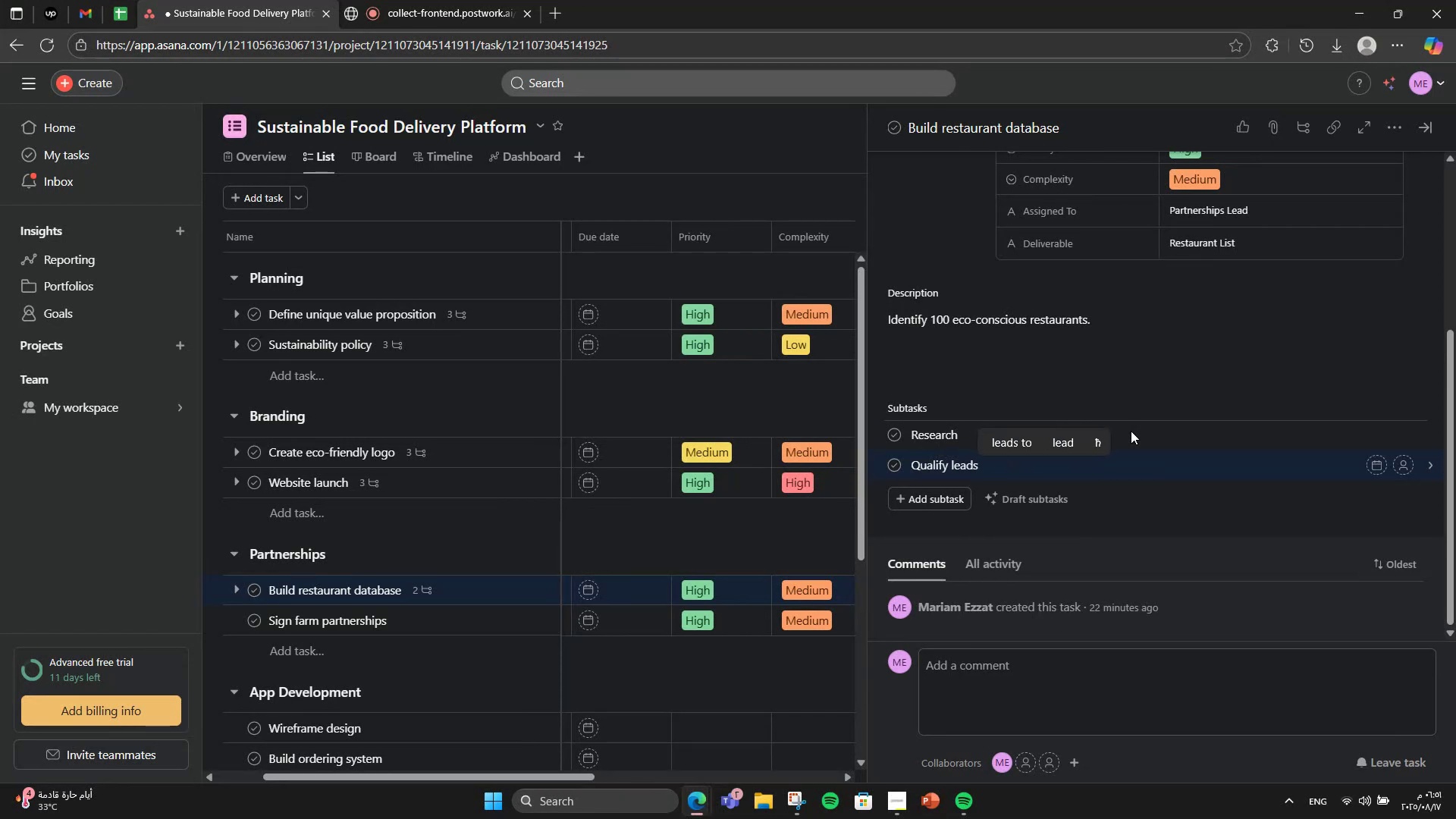 
key(Enter)
 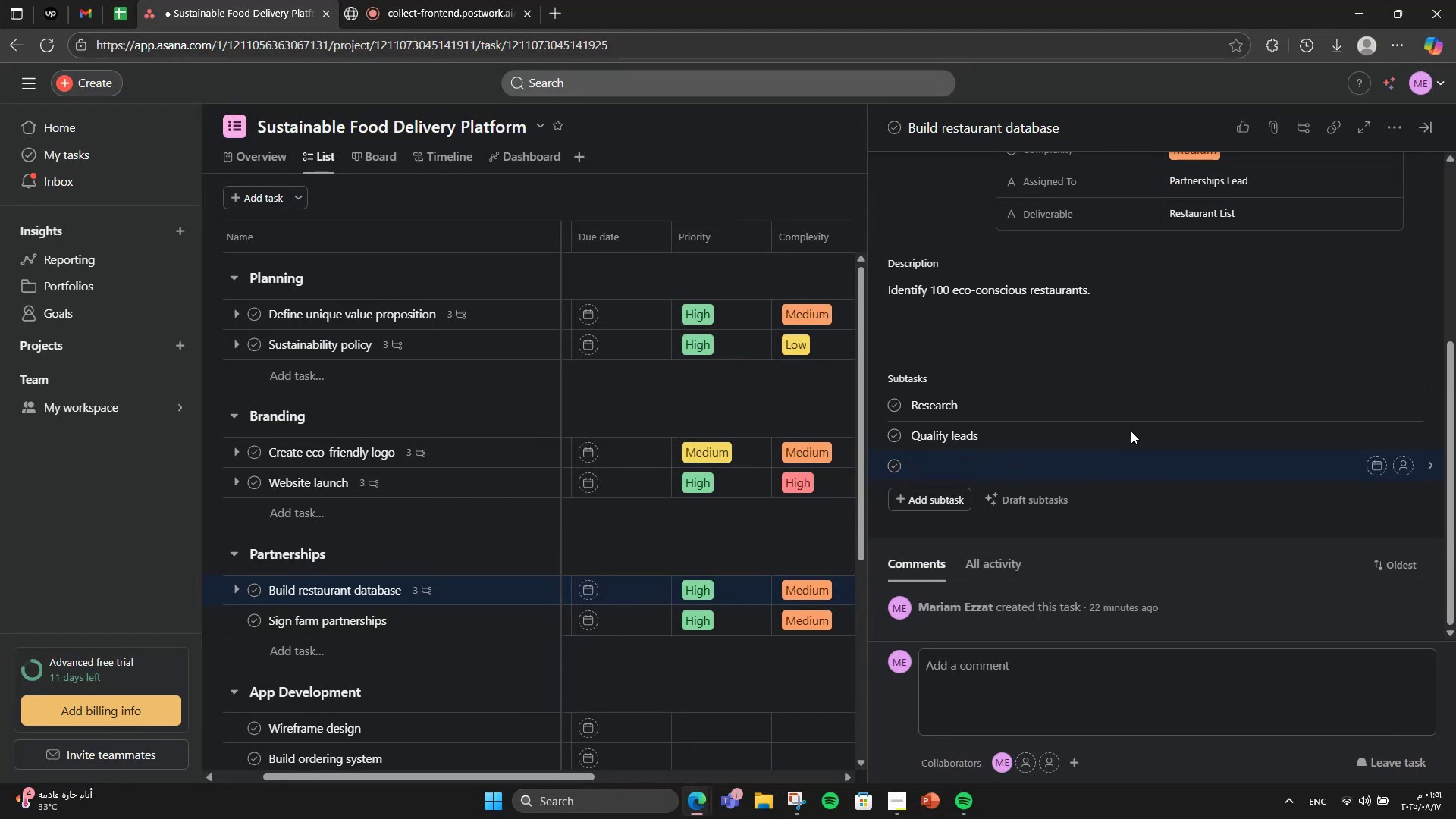 
type(Add contects)
 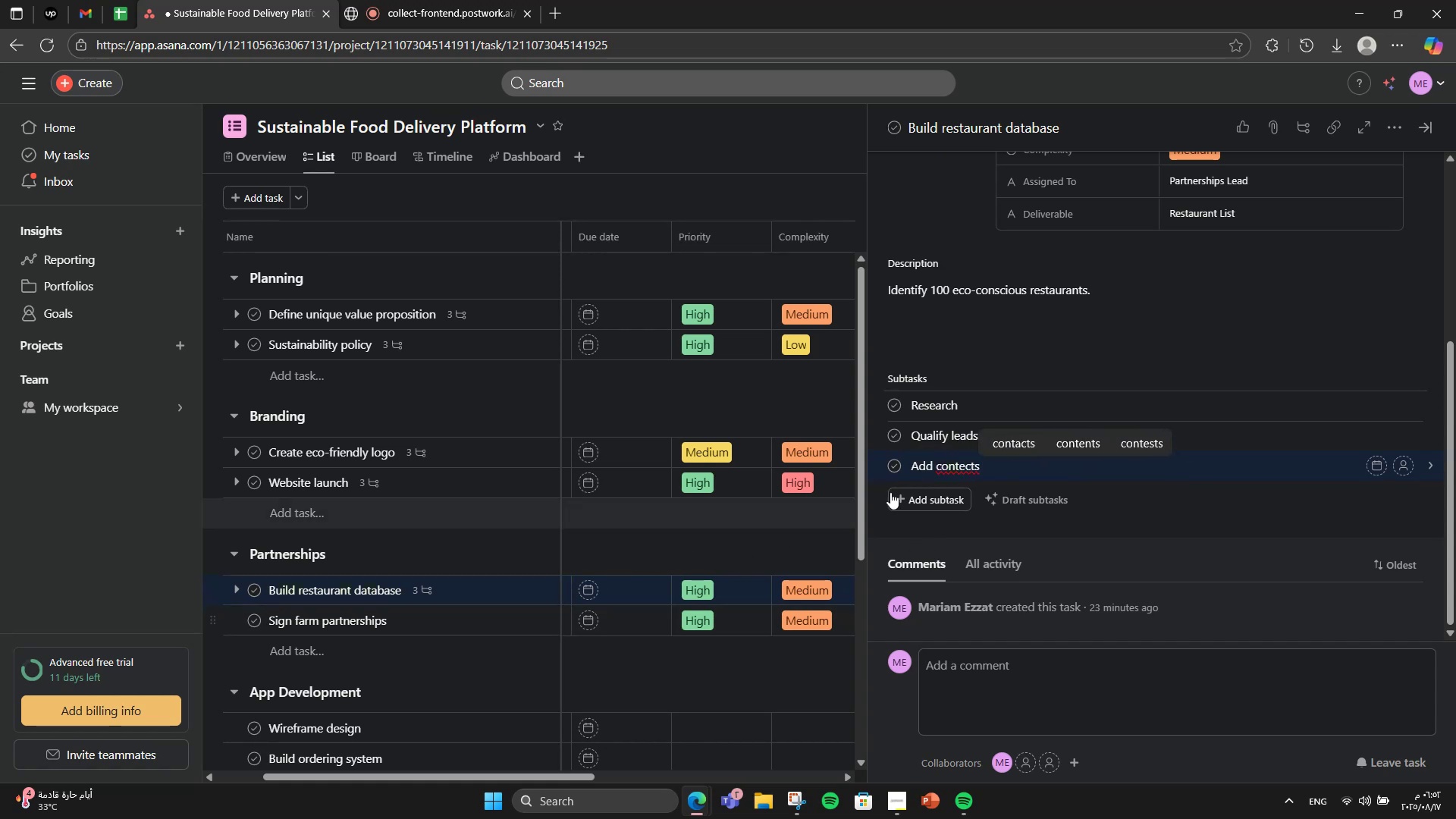 
left_click([1001, 434])
 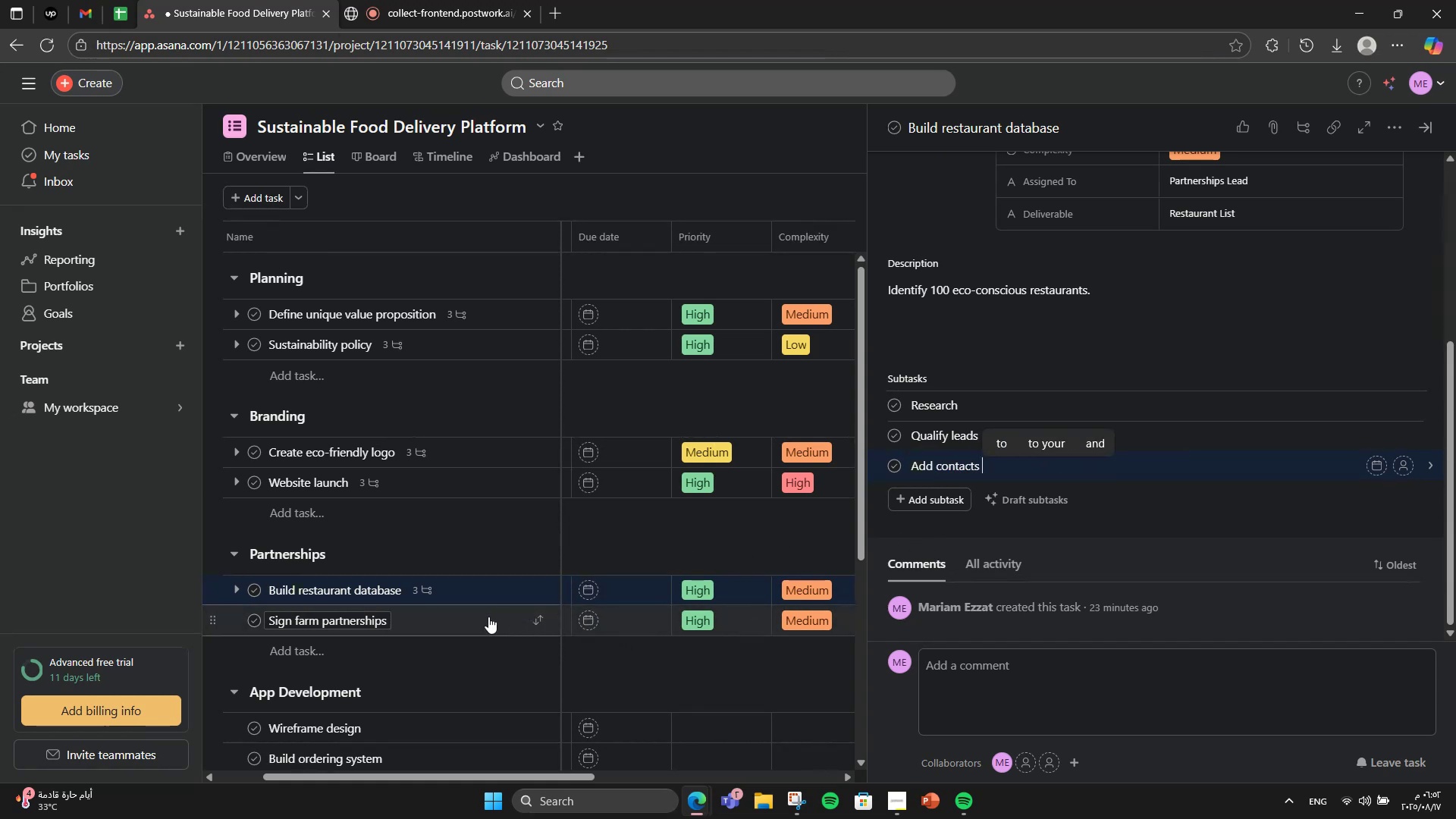 
left_click([488, 617])
 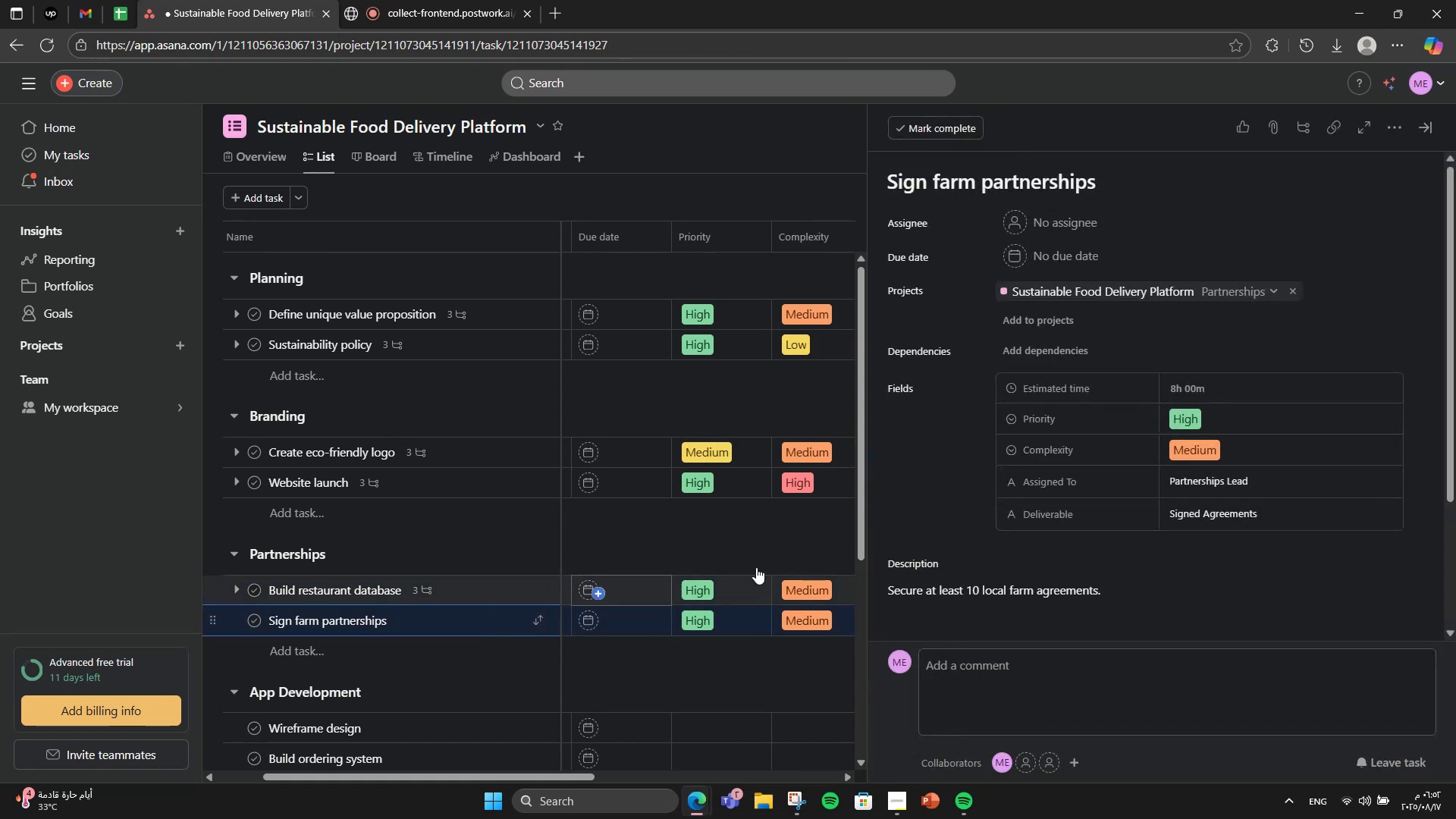 
scroll: coordinate [1169, 538], scroll_direction: down, amount: 3.0
 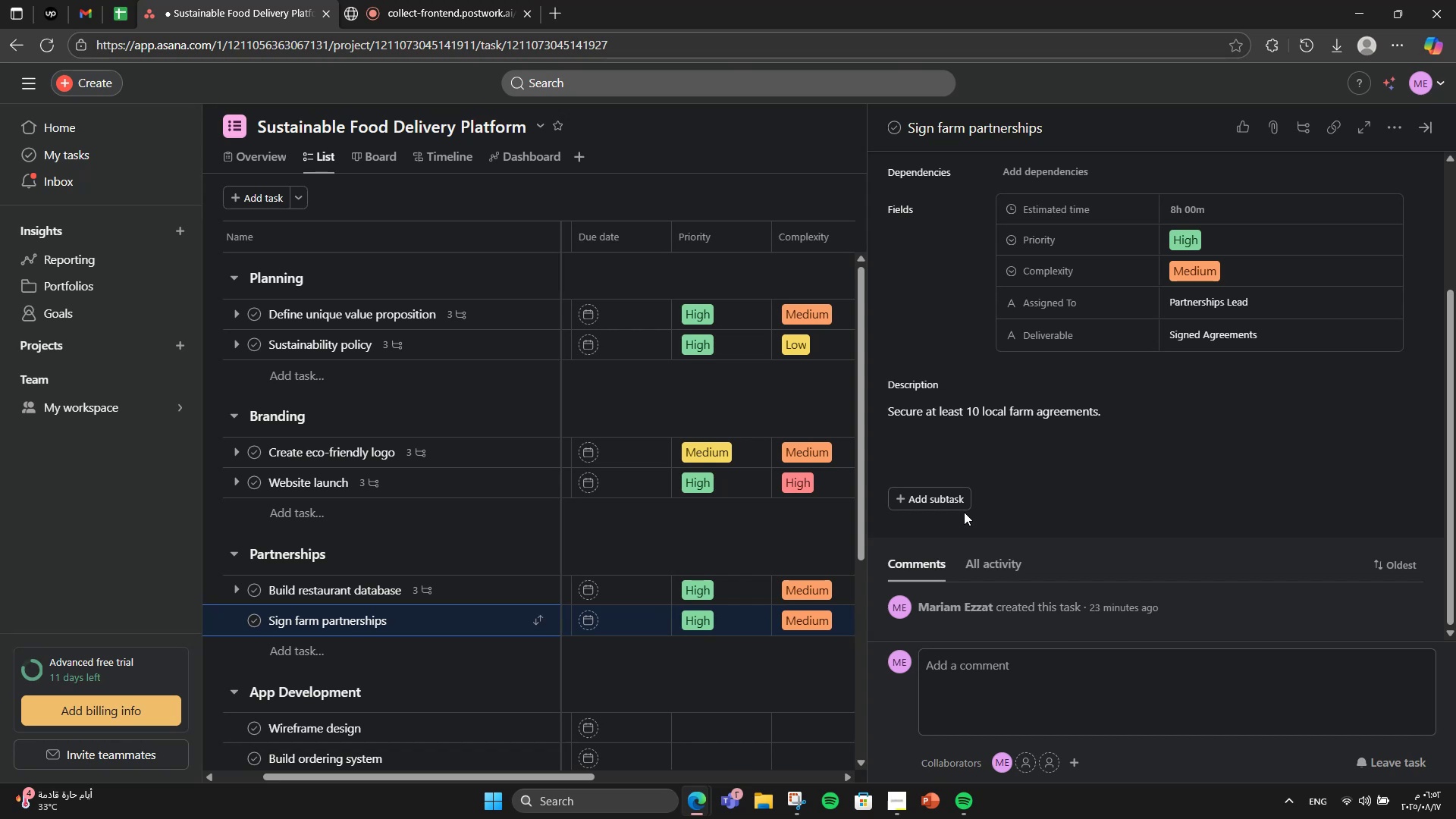 
left_click([964, 512])
 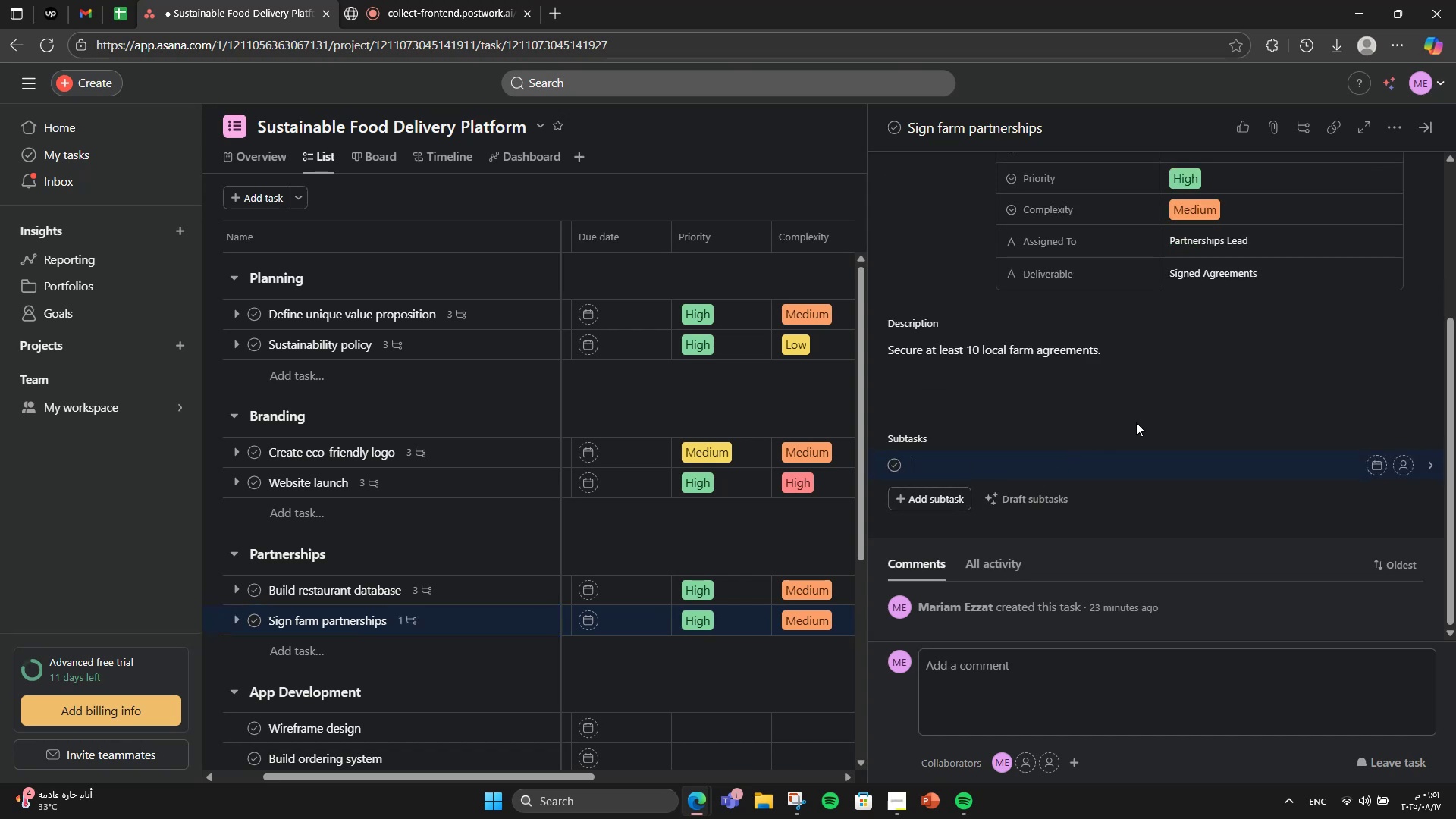 
type(Outreach )
key(Backspace)
 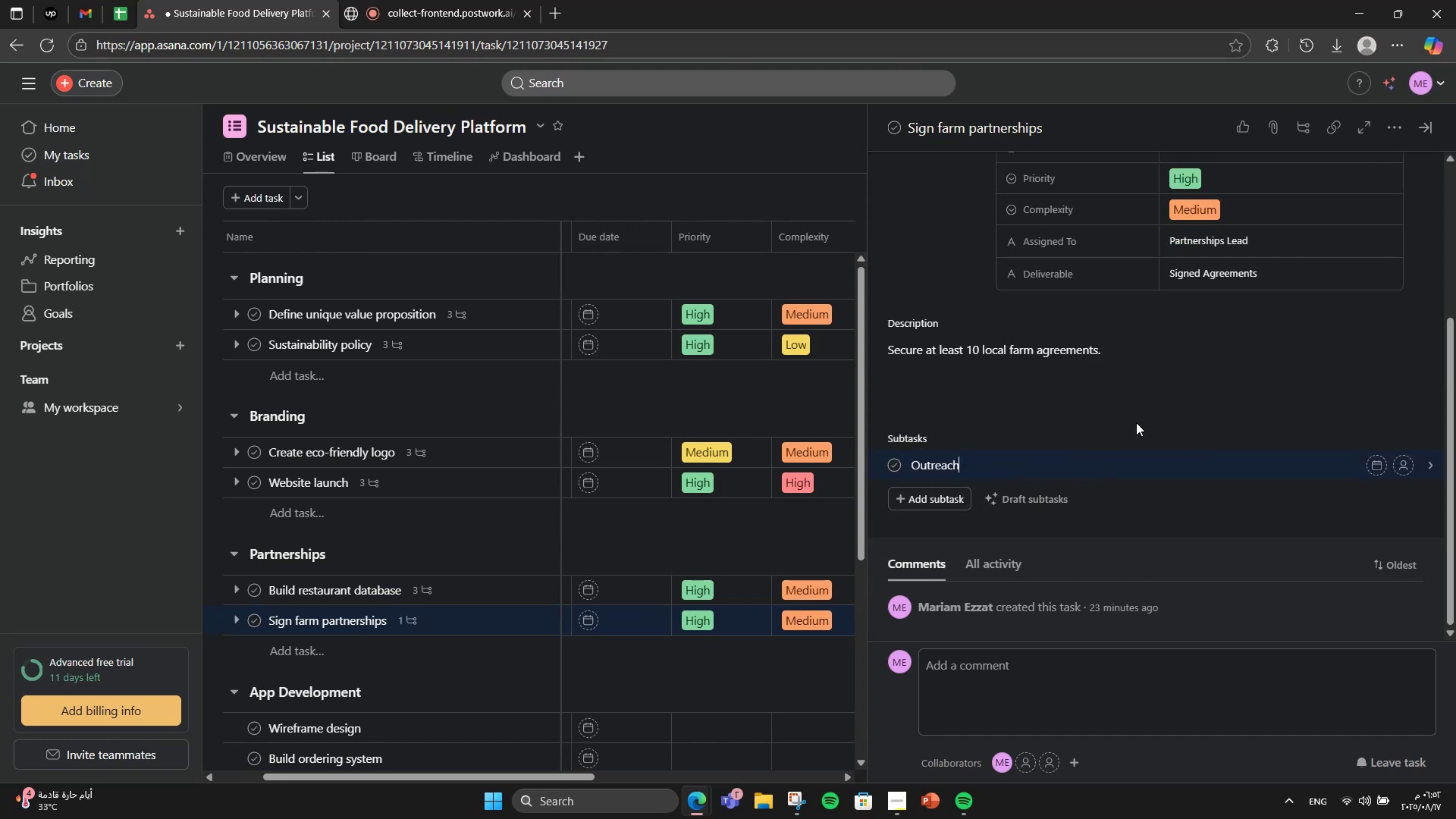 
key(Enter)
 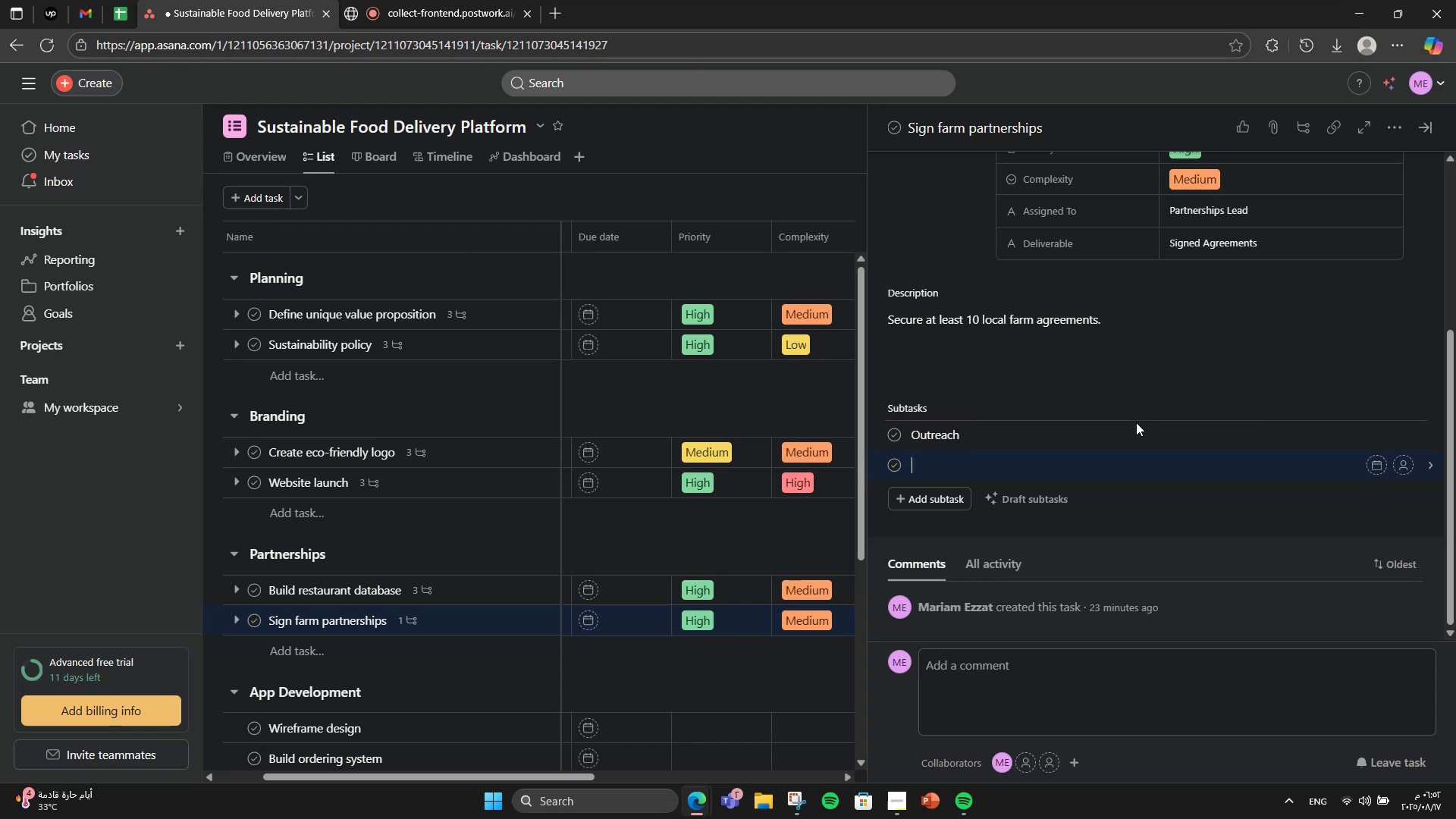 
type(Nr)
key(Backspace)
type(egotiations)
 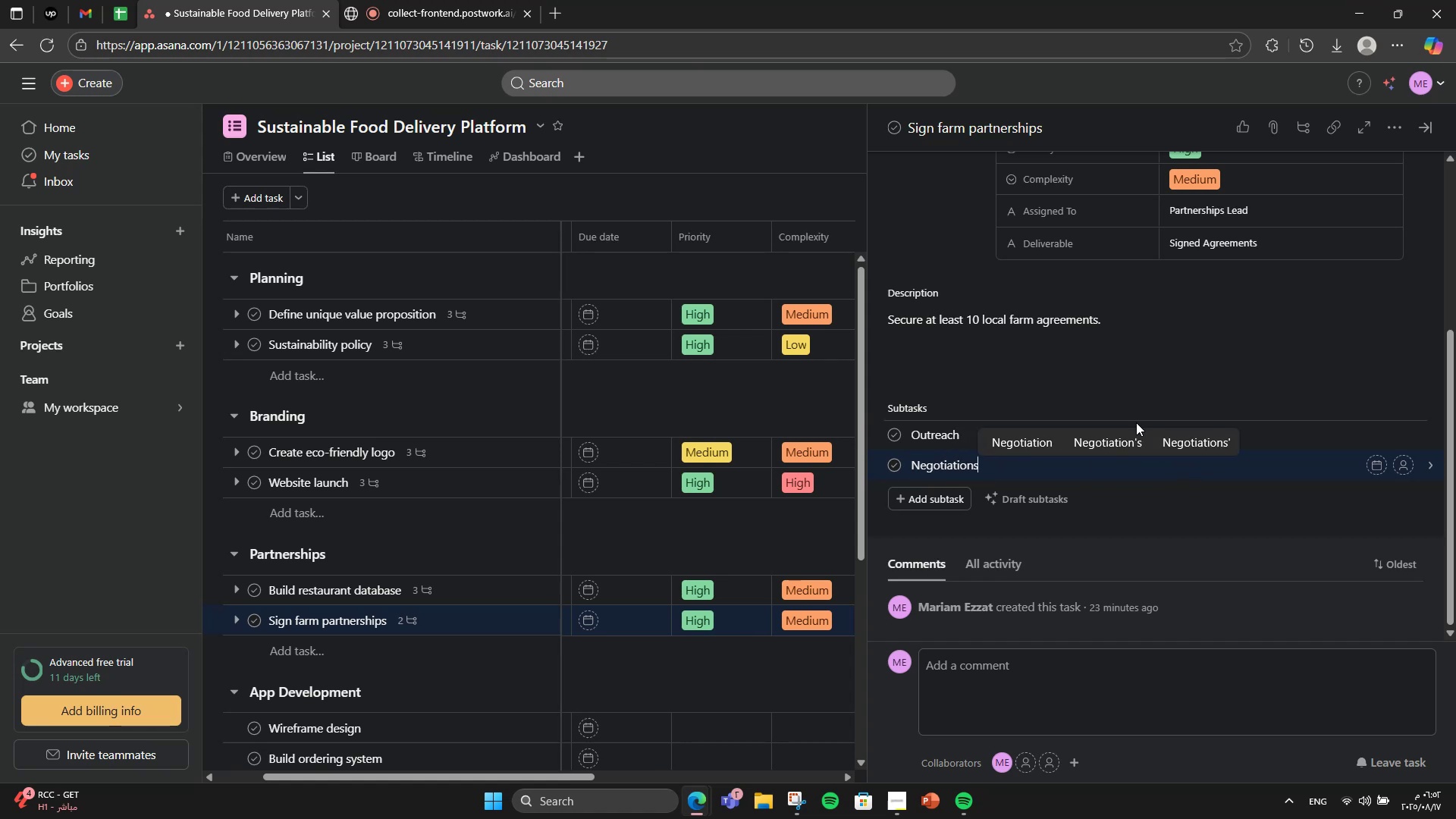 
key(Enter)
 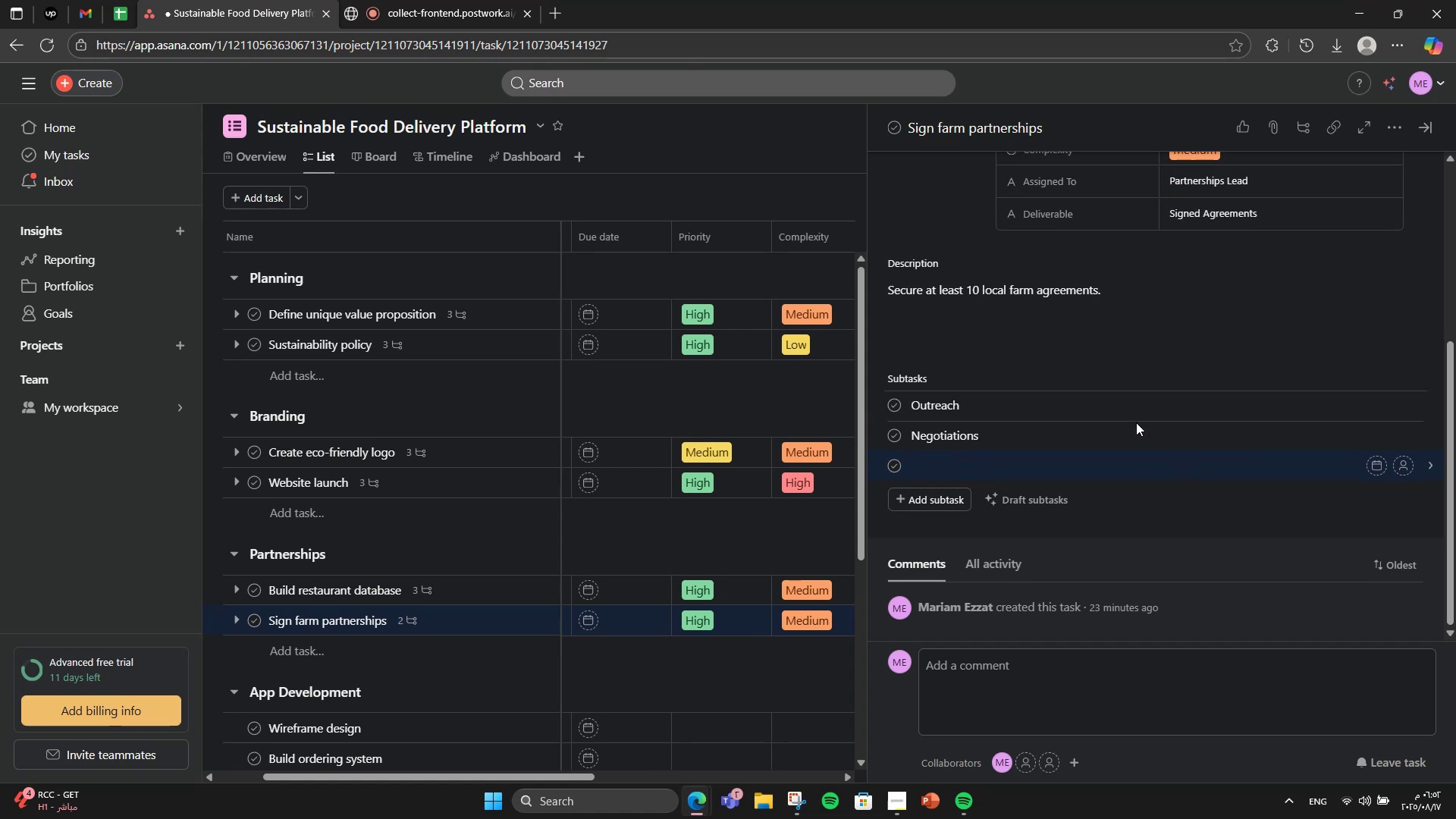 
type(Sign contracrs)
key(Backspace)
key(Backspace)
type(ts)
 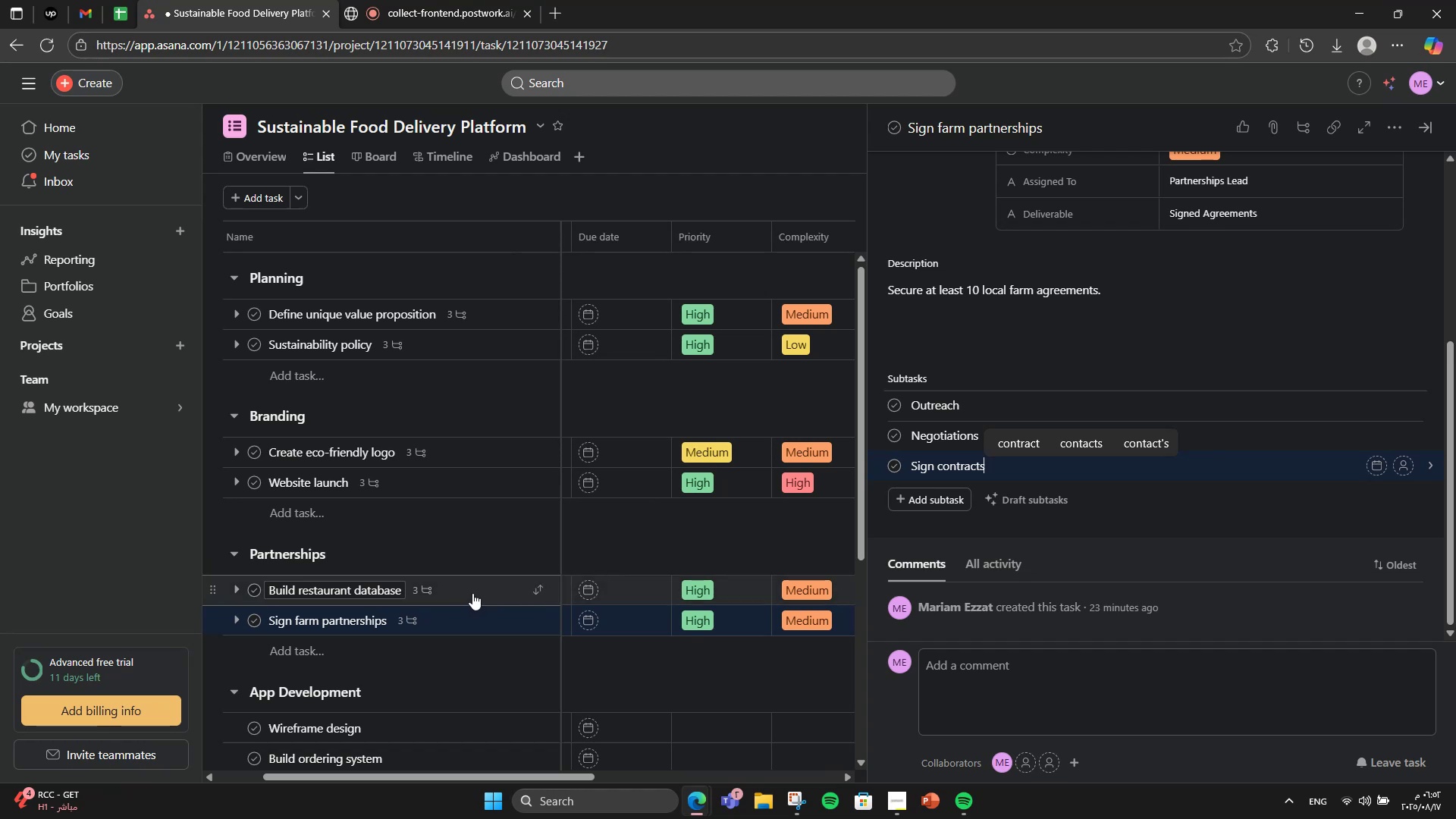 
scroll: coordinate [1380, 454], scroll_direction: down, amount: 2.0
 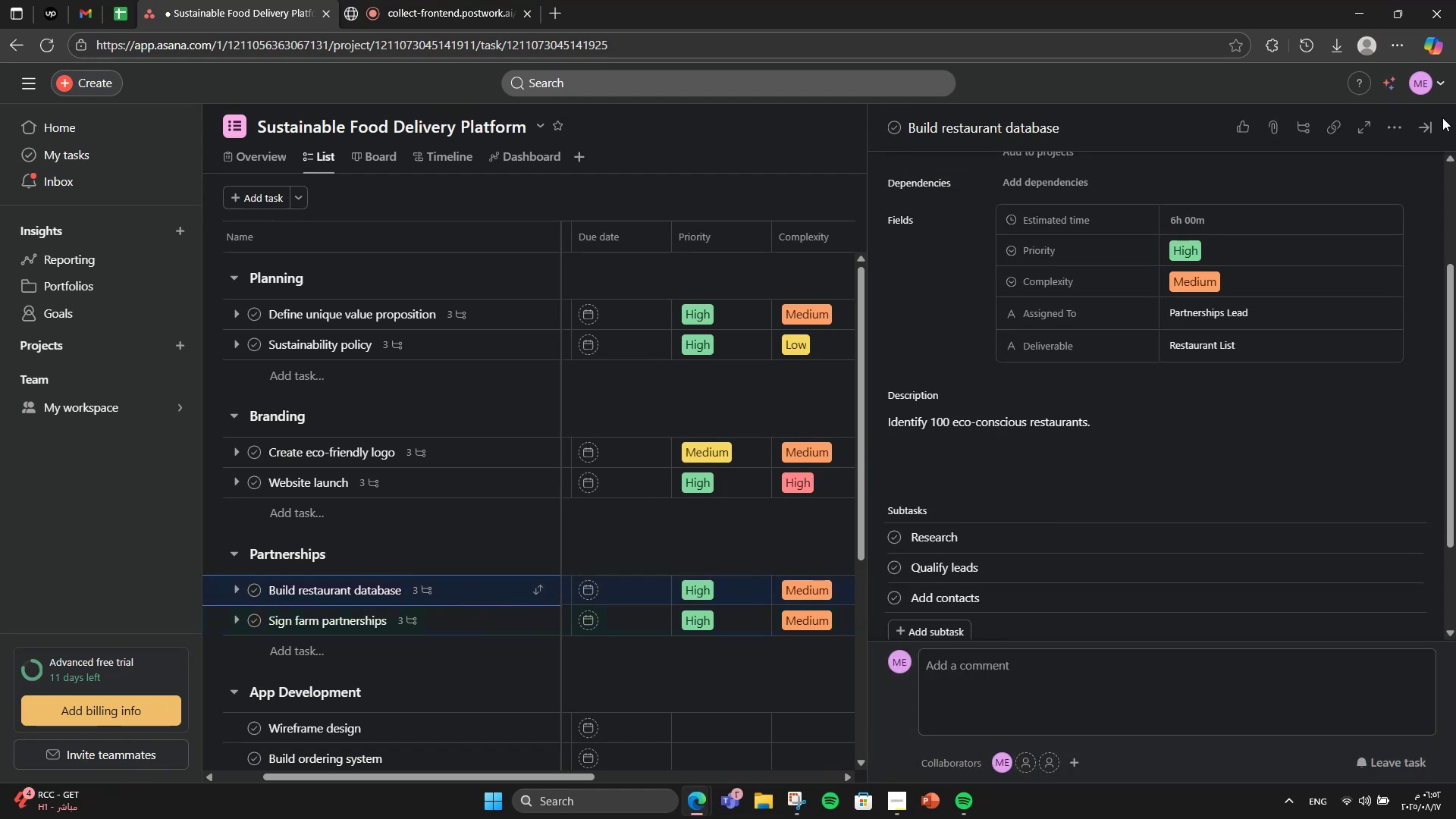 
wait(6.41)
 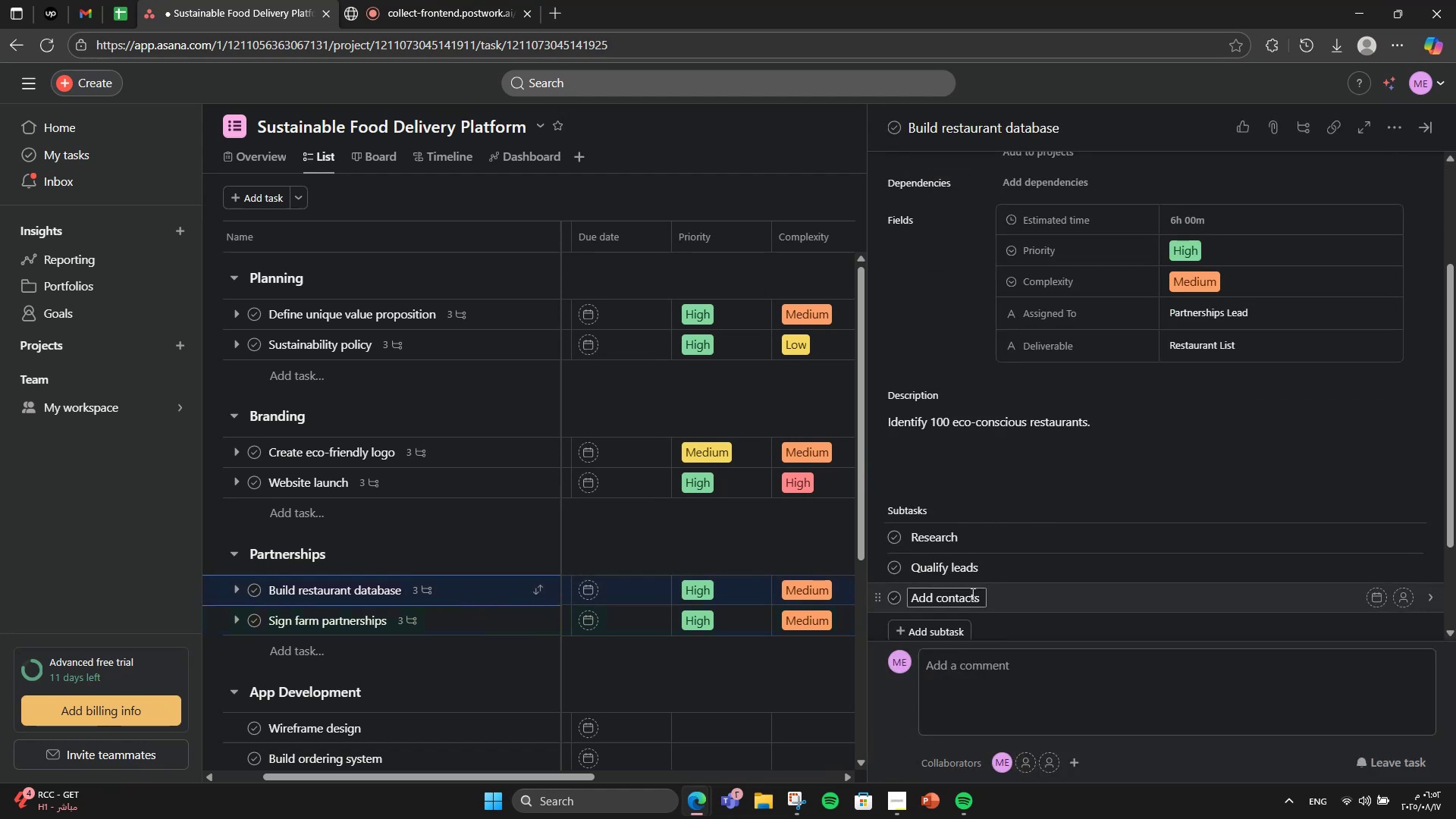 
mouse_move([1410, 145])
 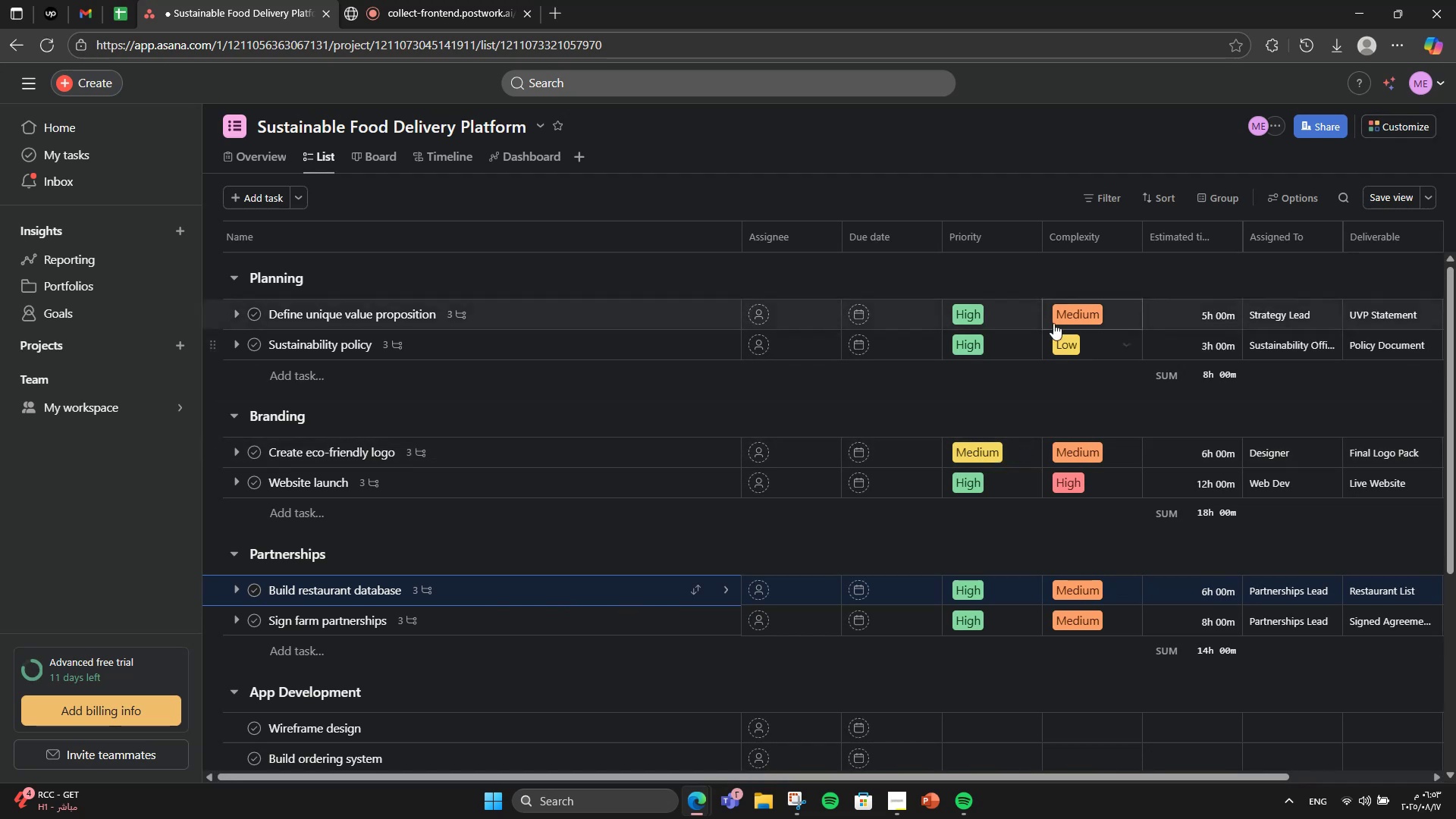 
scroll: coordinate [837, 467], scroll_direction: down, amount: 5.0
 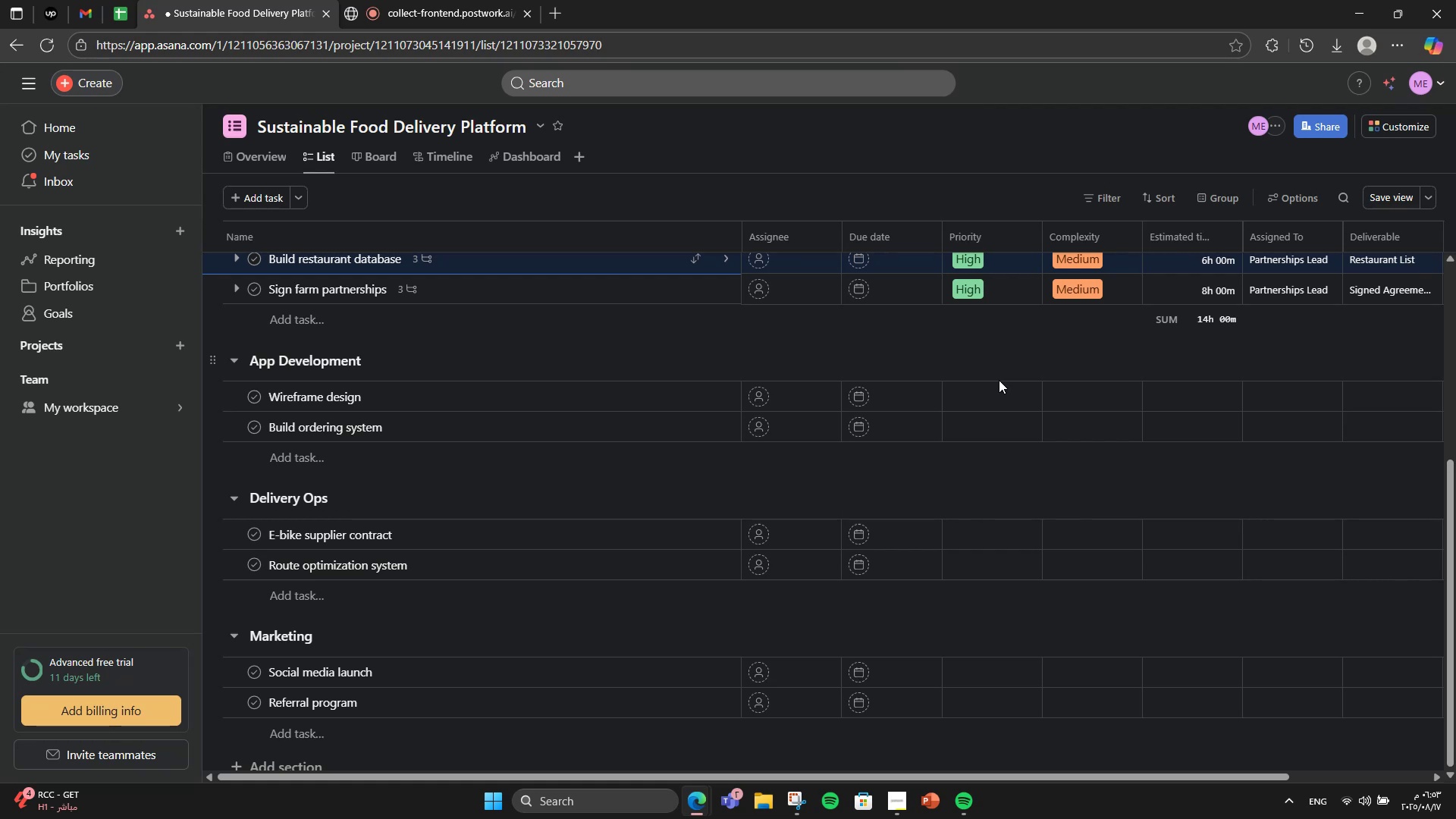 
wait(17.78)
 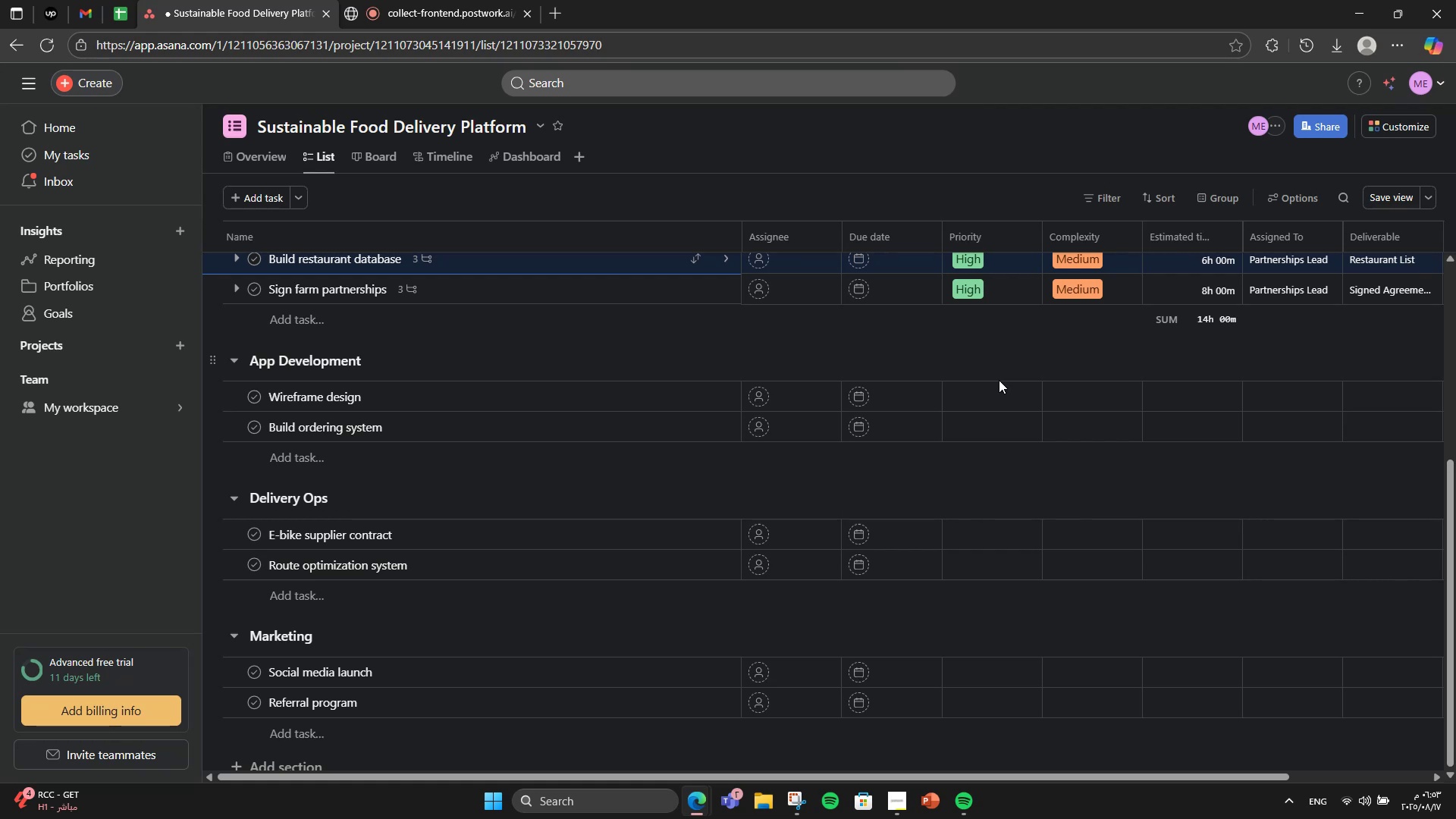 
left_click([999, 402])
 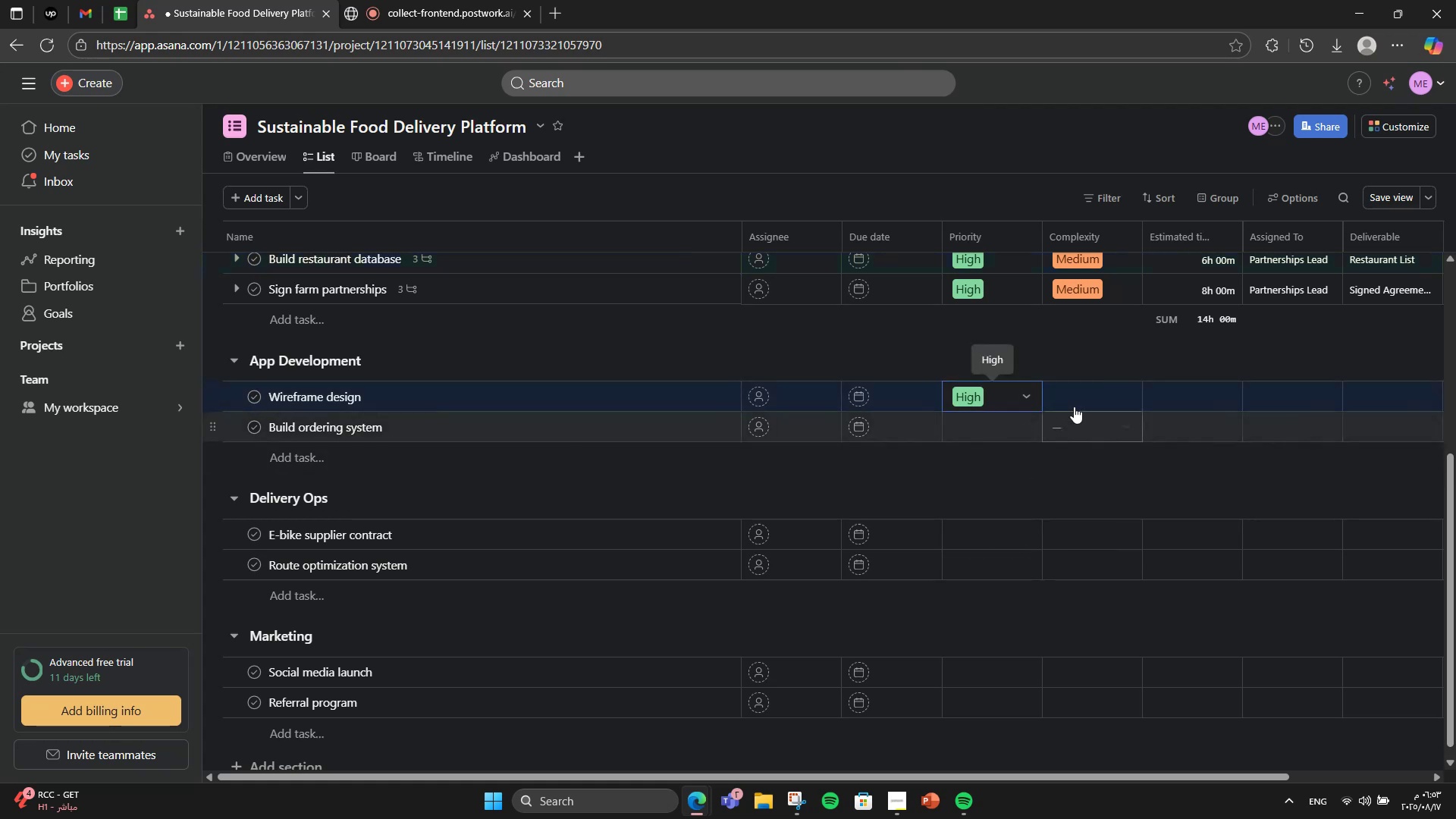 
left_click([1088, 395])
 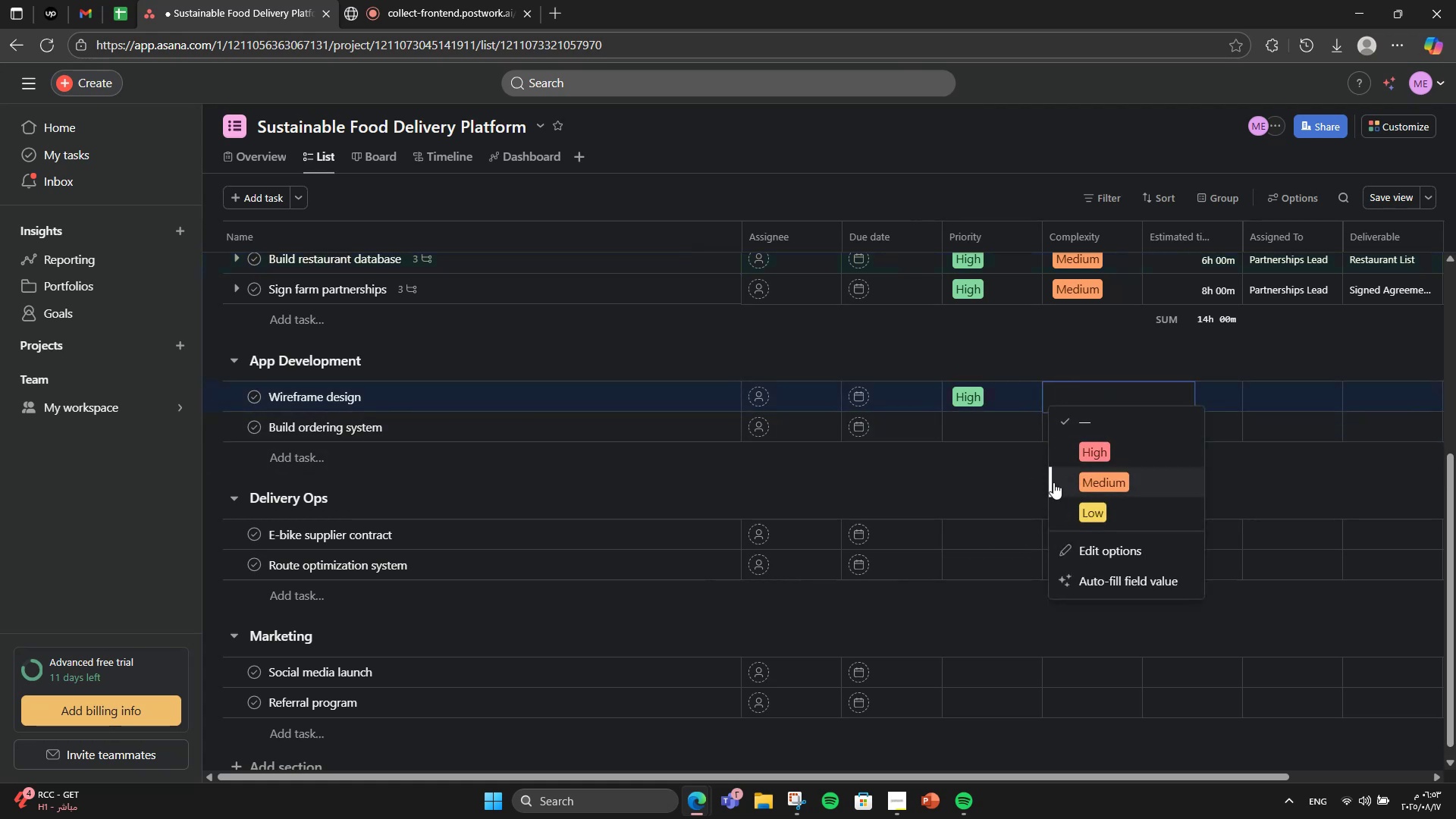 
left_click([1067, 483])
 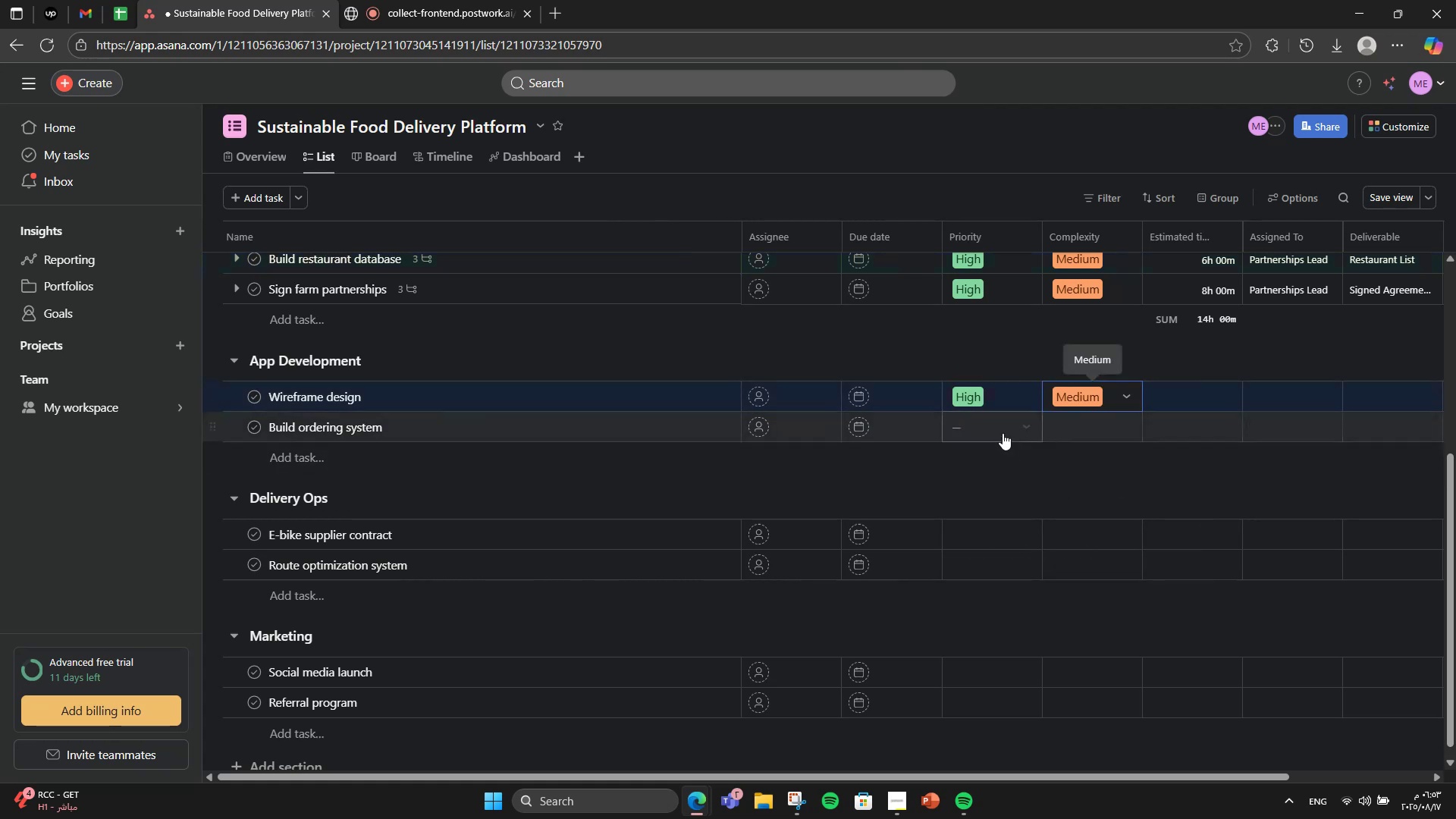 
left_click([999, 427])
 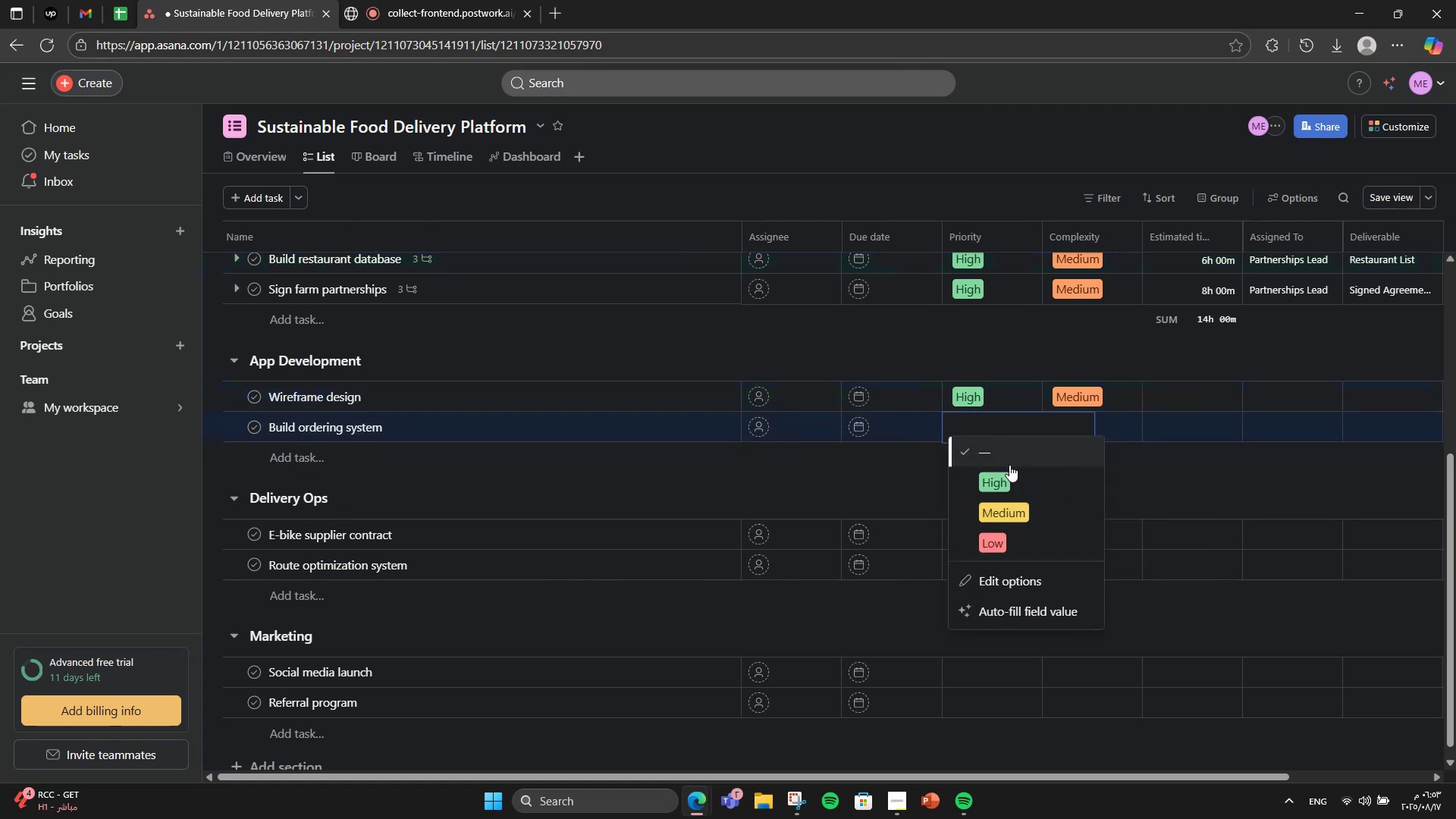 
left_click([992, 474])
 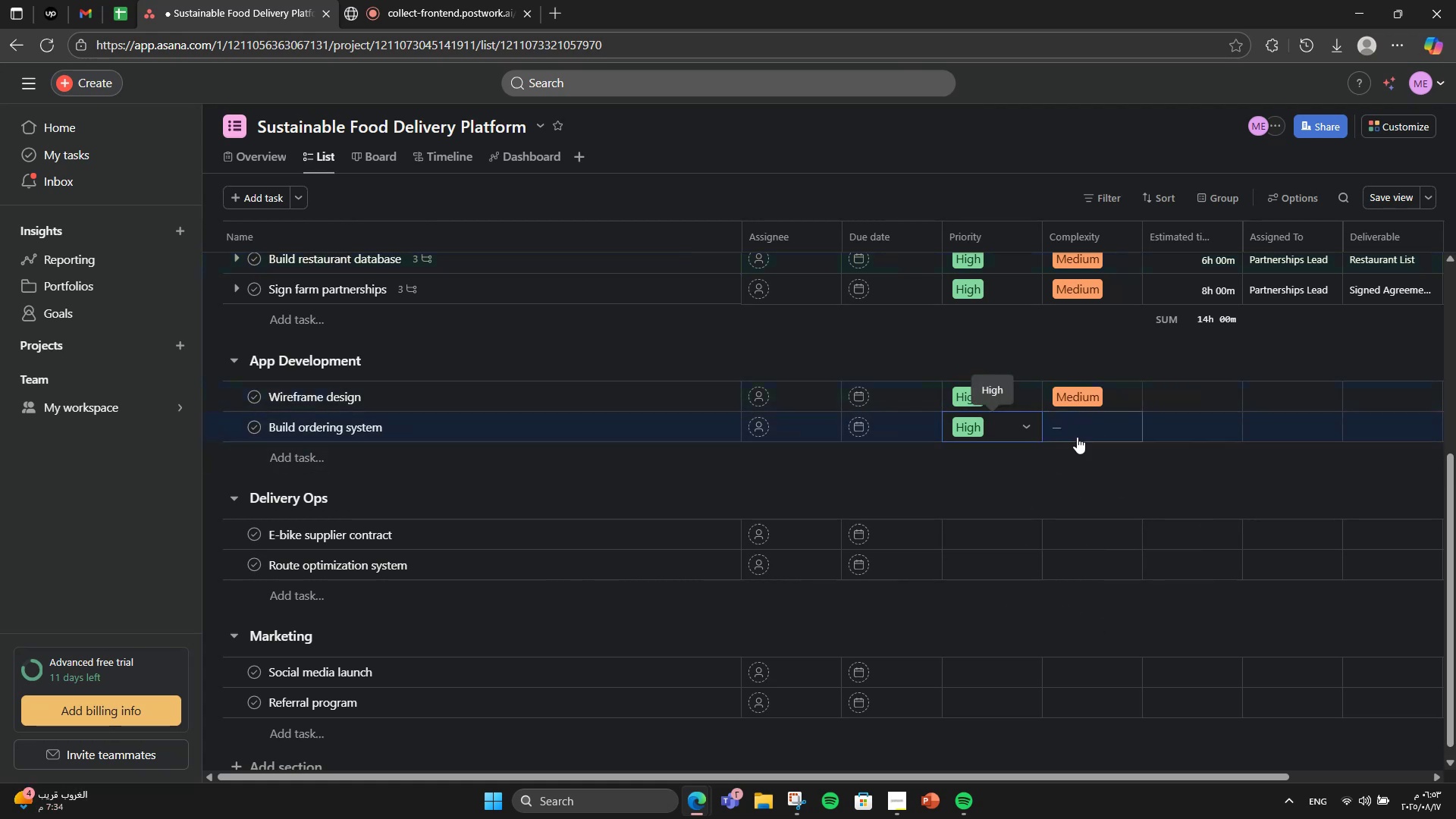 
left_click([1084, 429])
 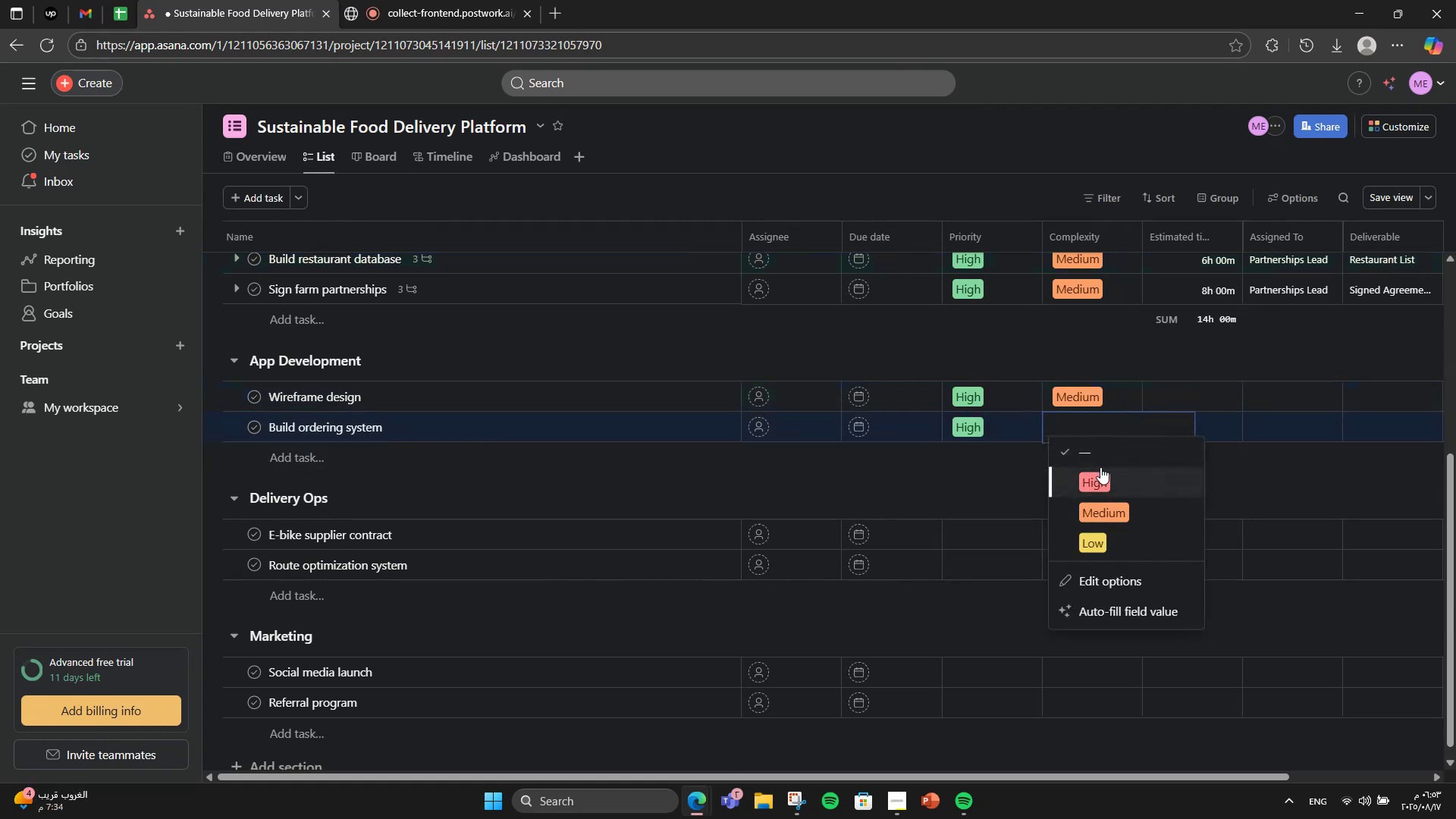 
left_click([1101, 475])
 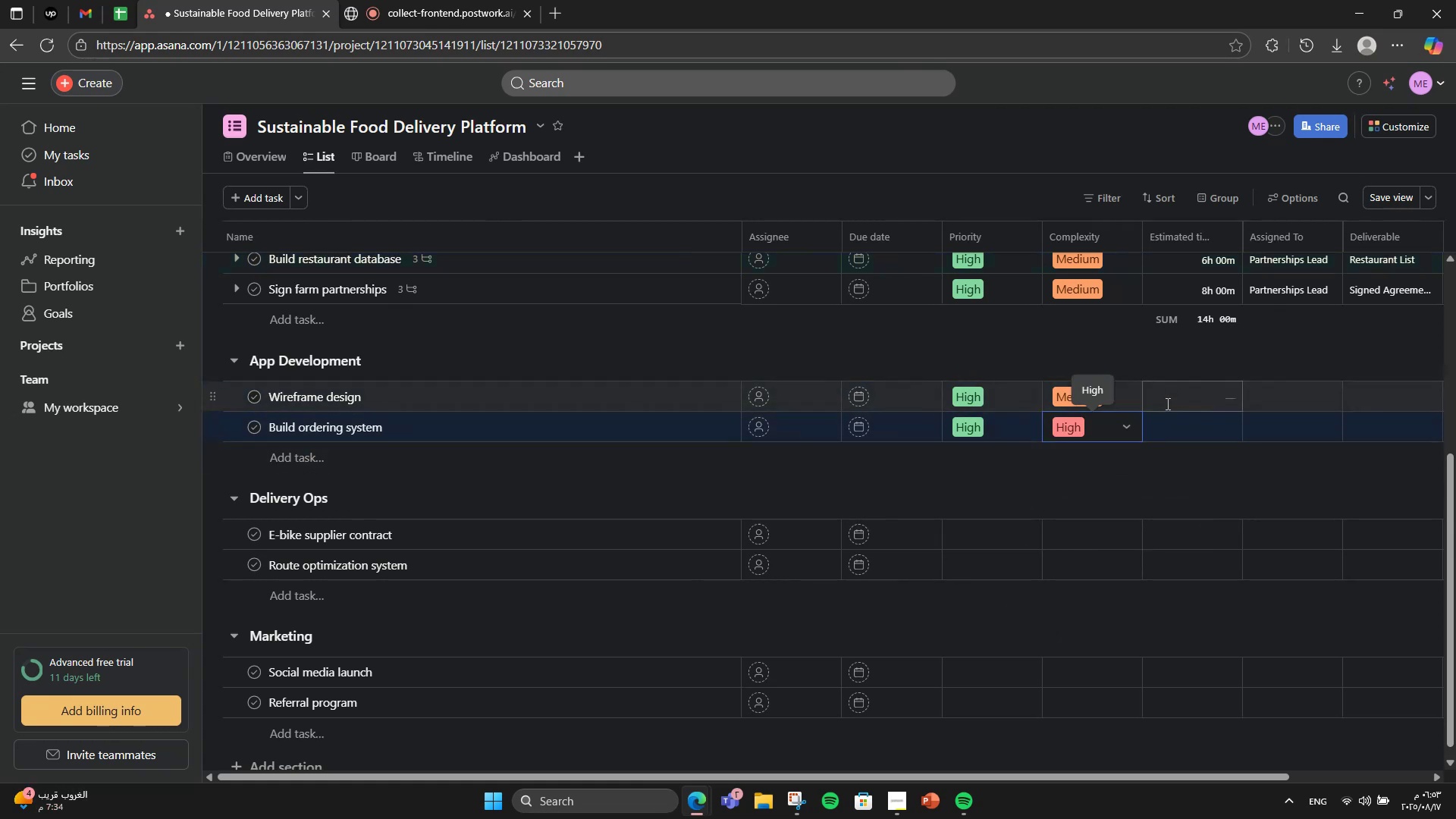 
double_click([1166, 403])
 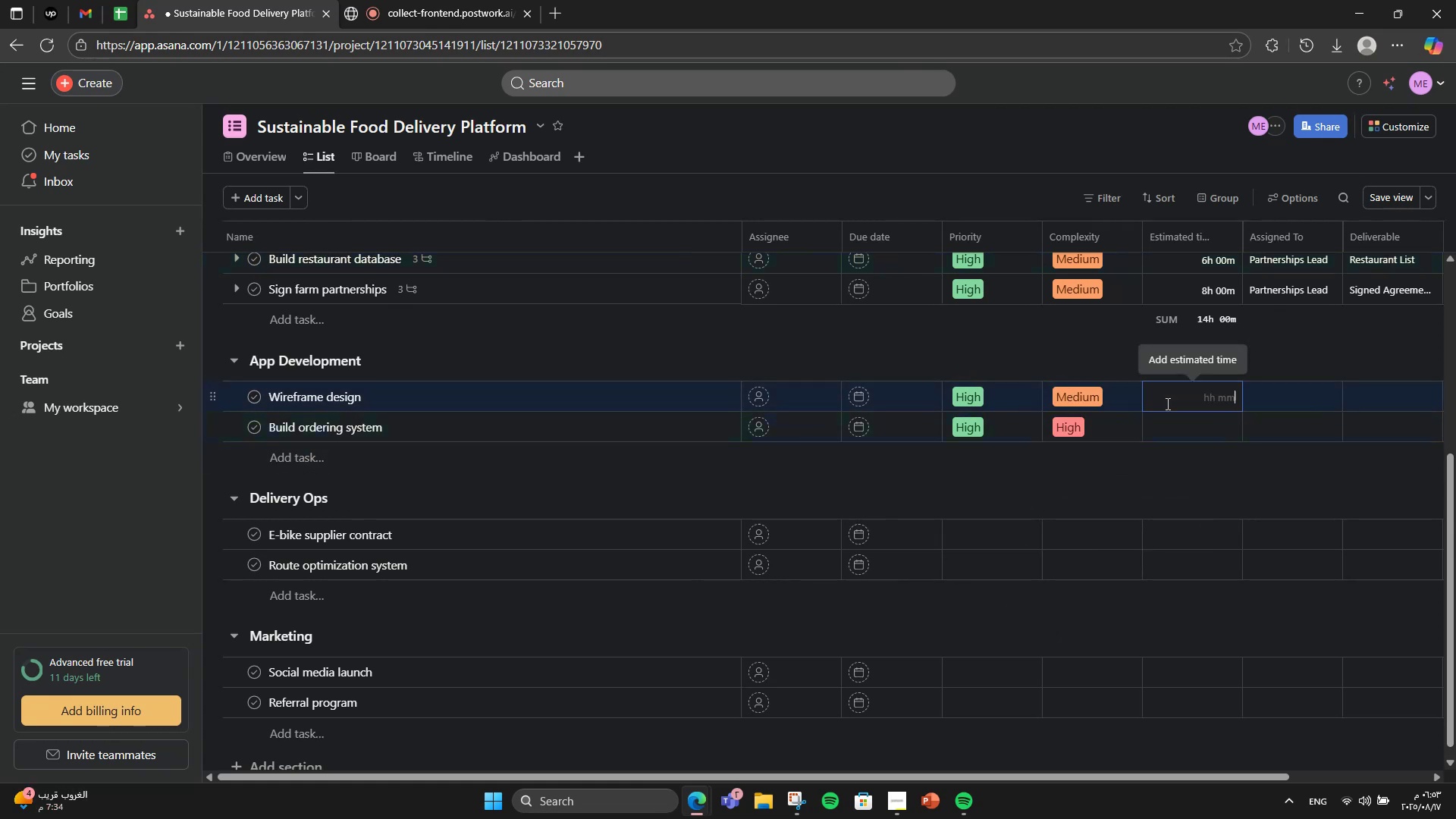 
key(Numpad8)
 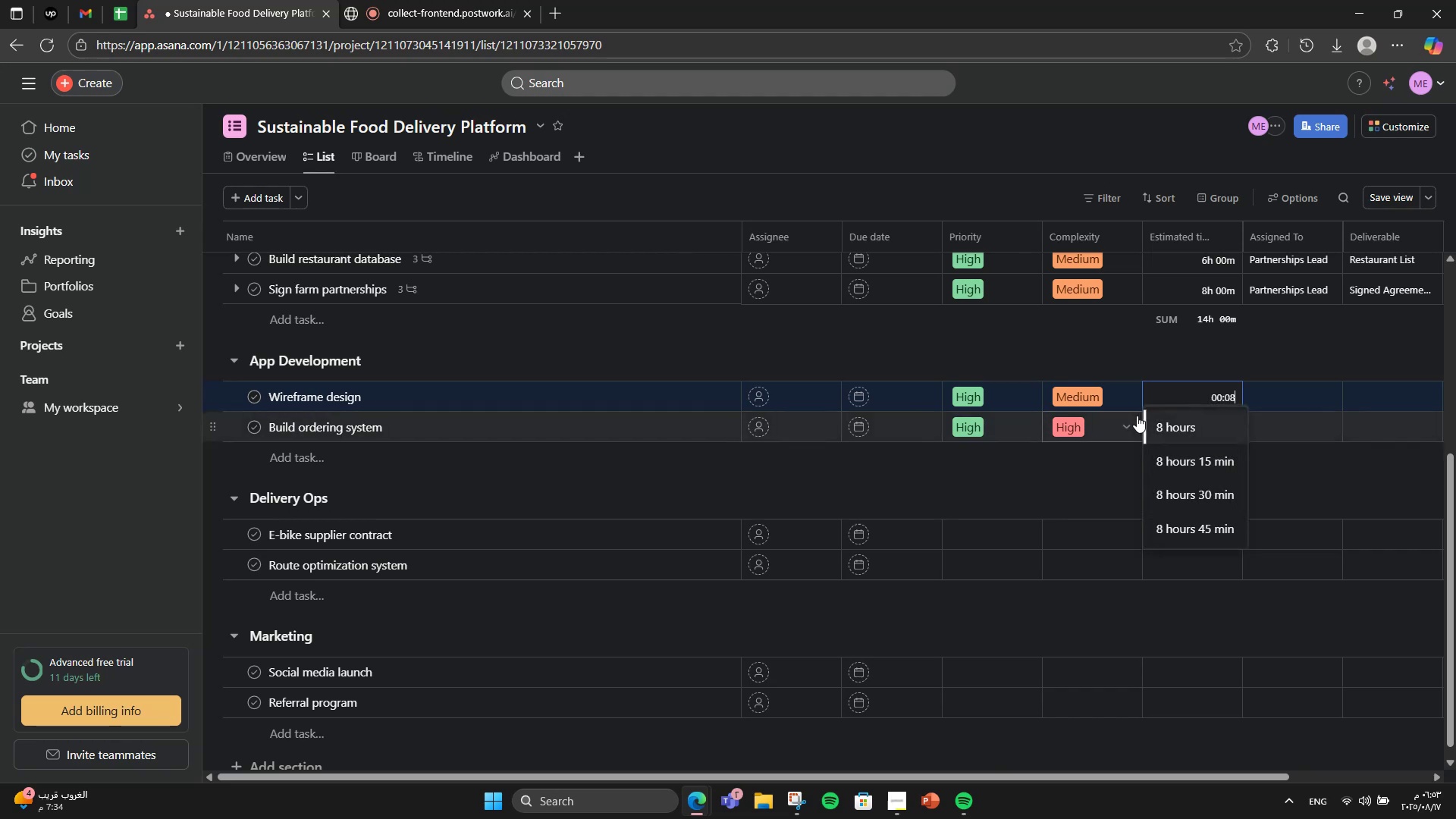 
key(Numpad0)
 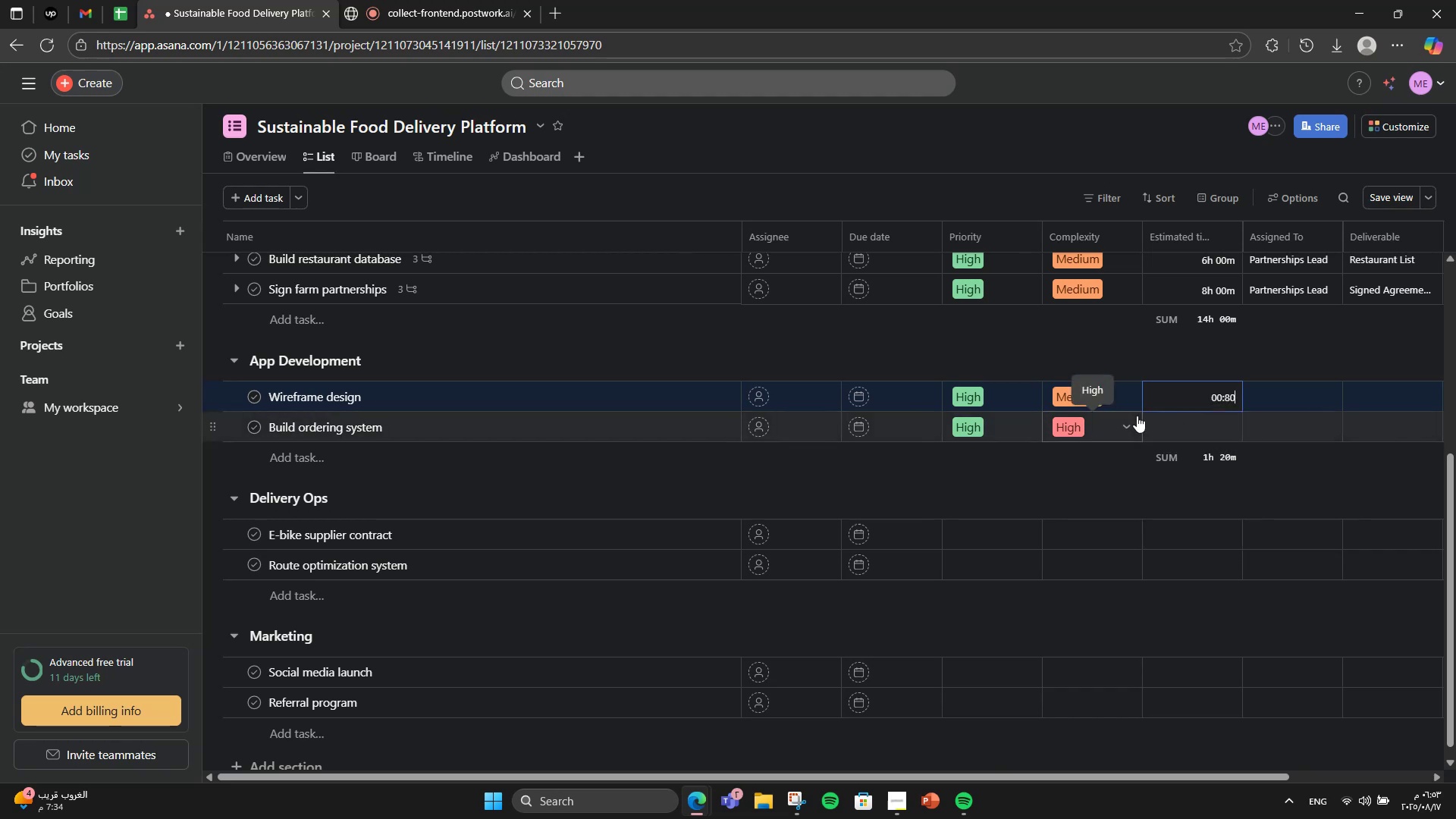 
key(Numpad0)
 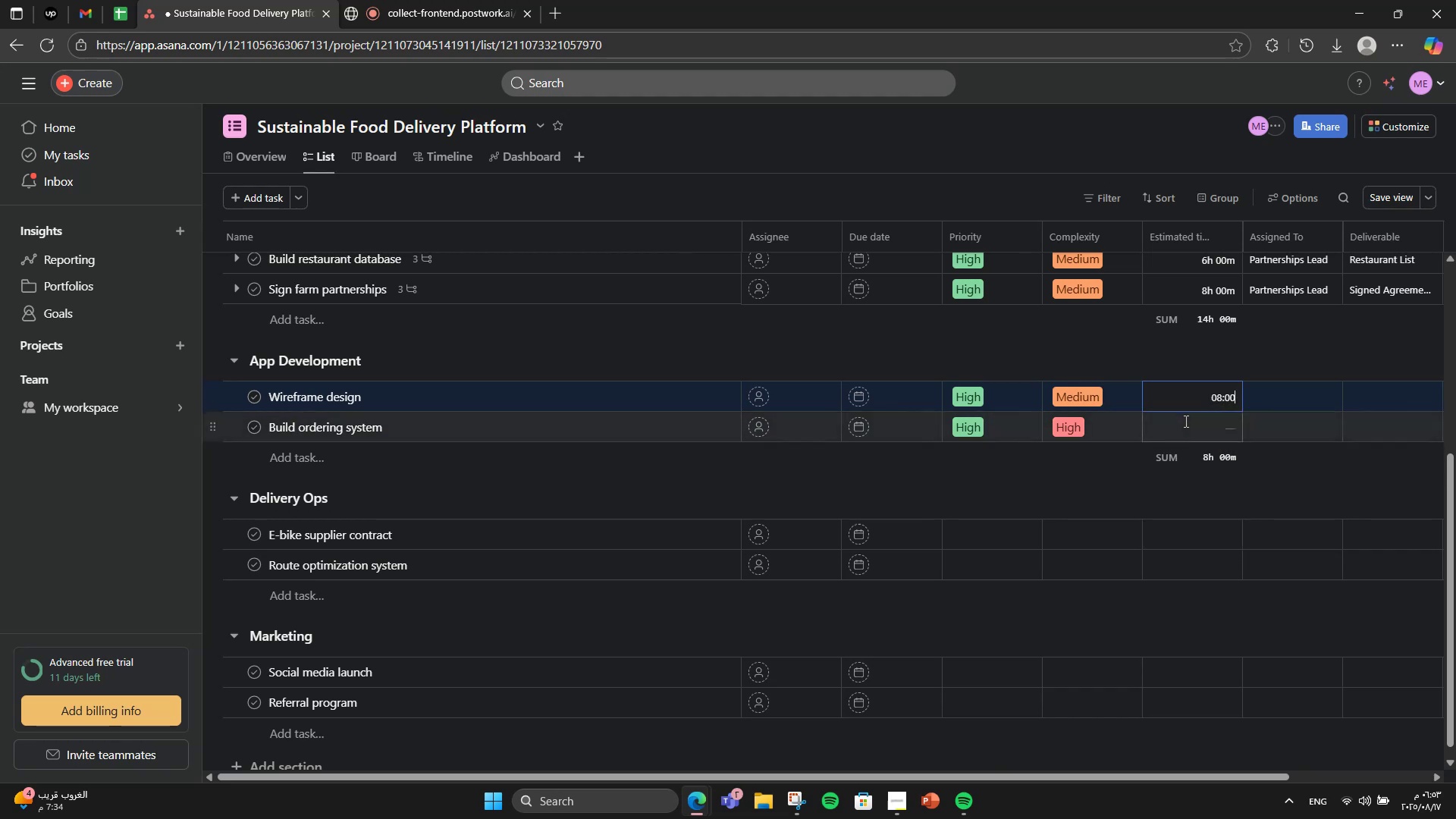 
left_click([1185, 422])
 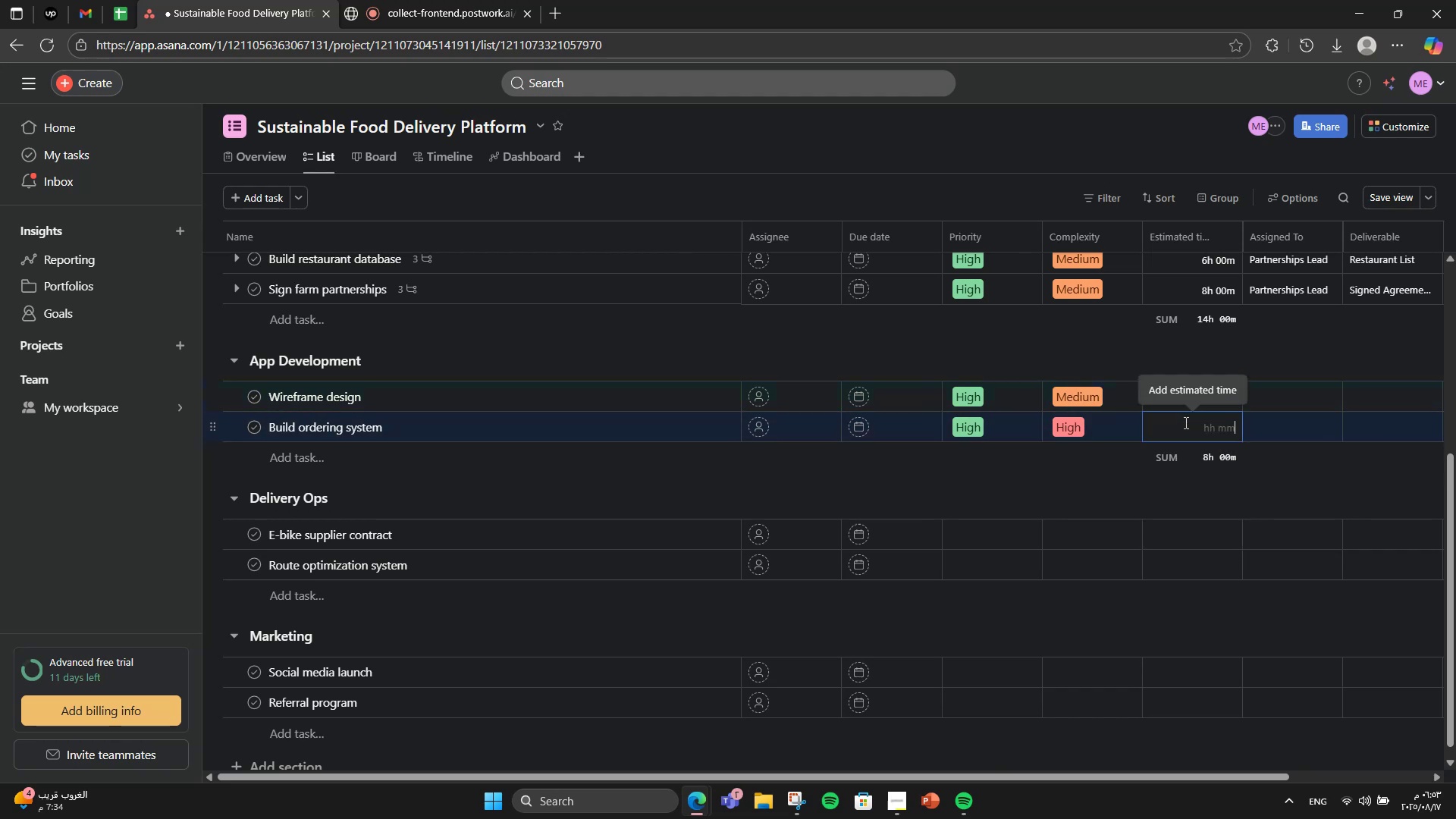 
key(Numpad1)
 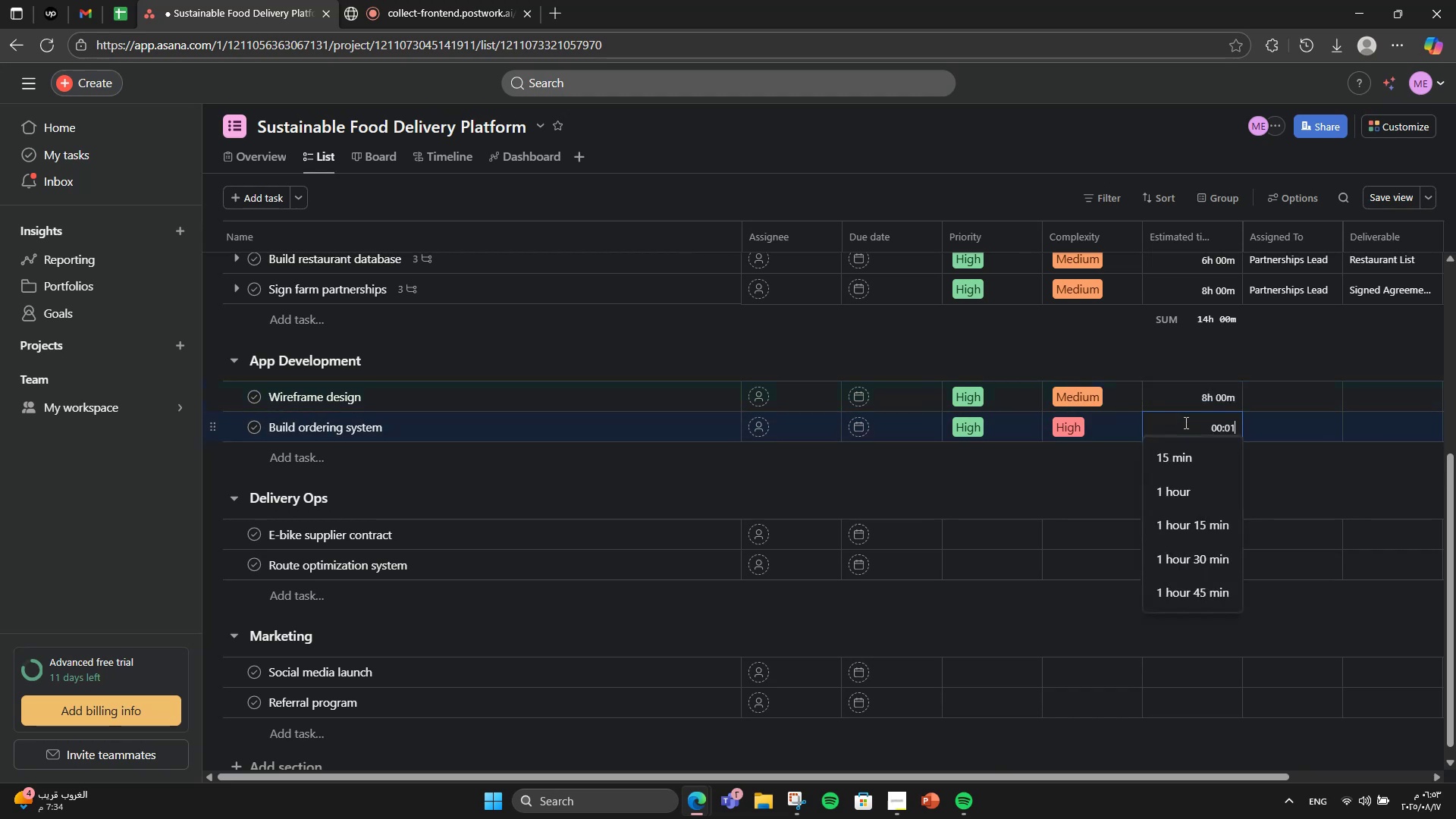 
key(Numpad5)
 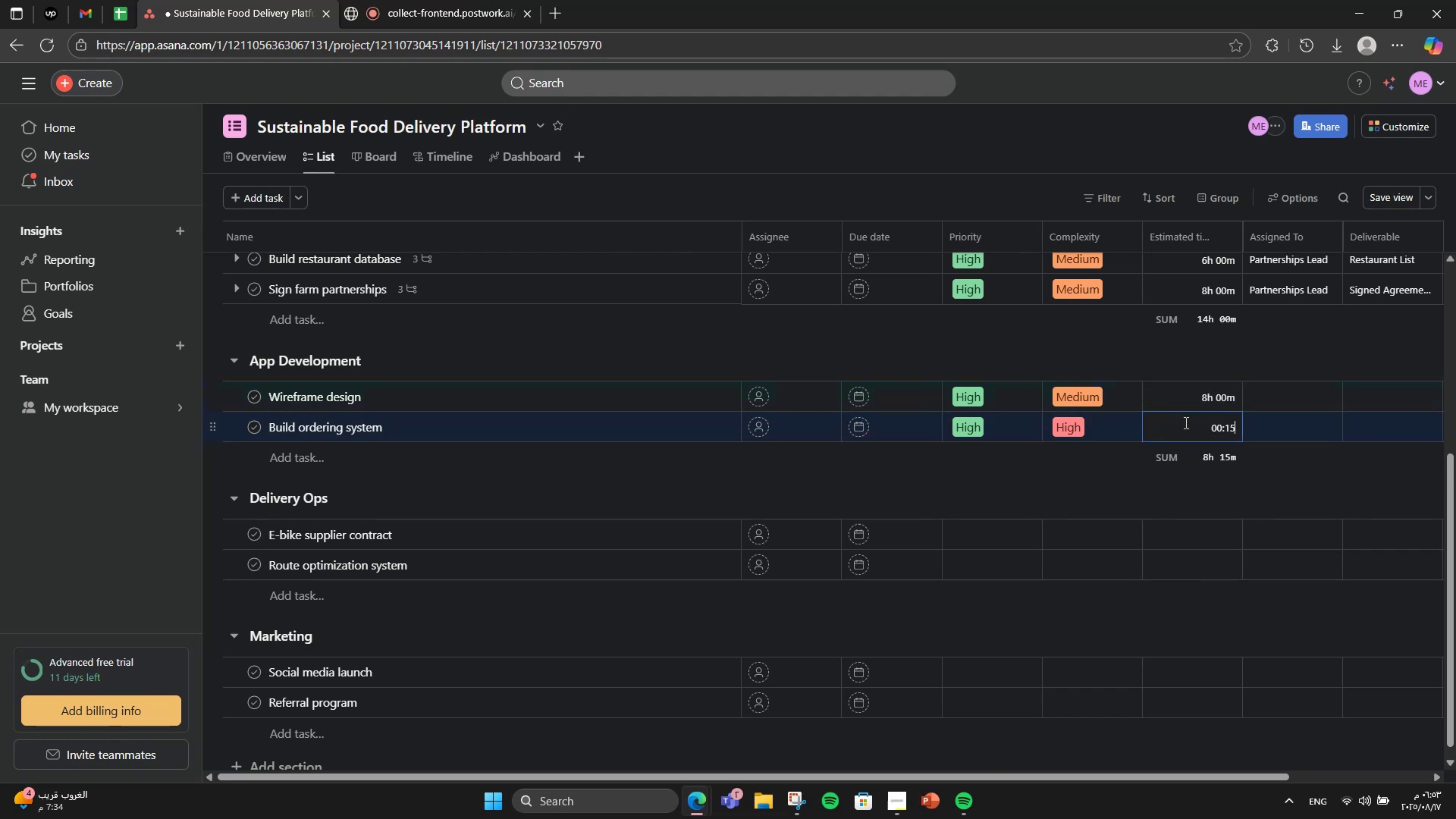 
key(Numpad0)
 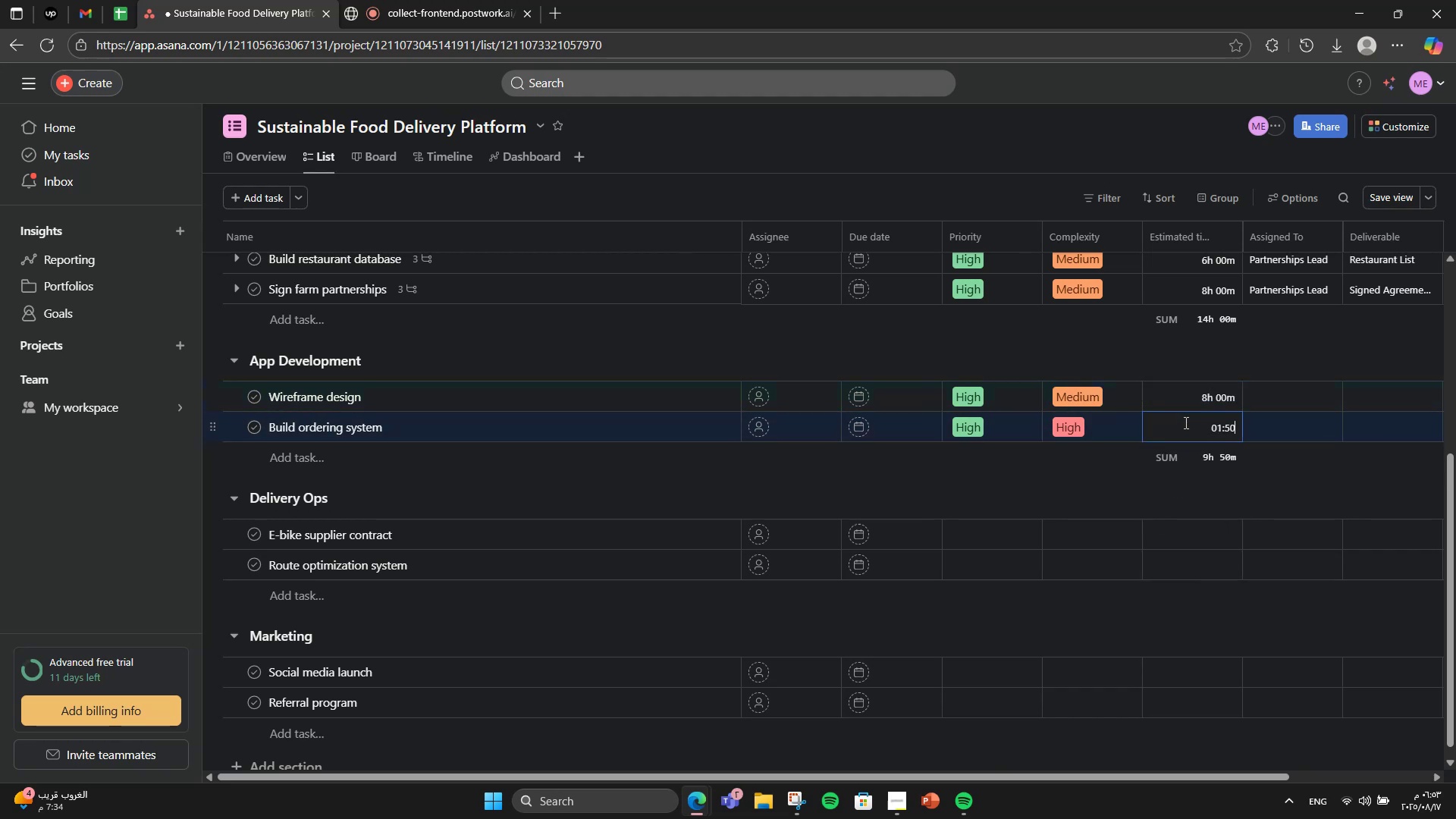 
key(Numpad0)
 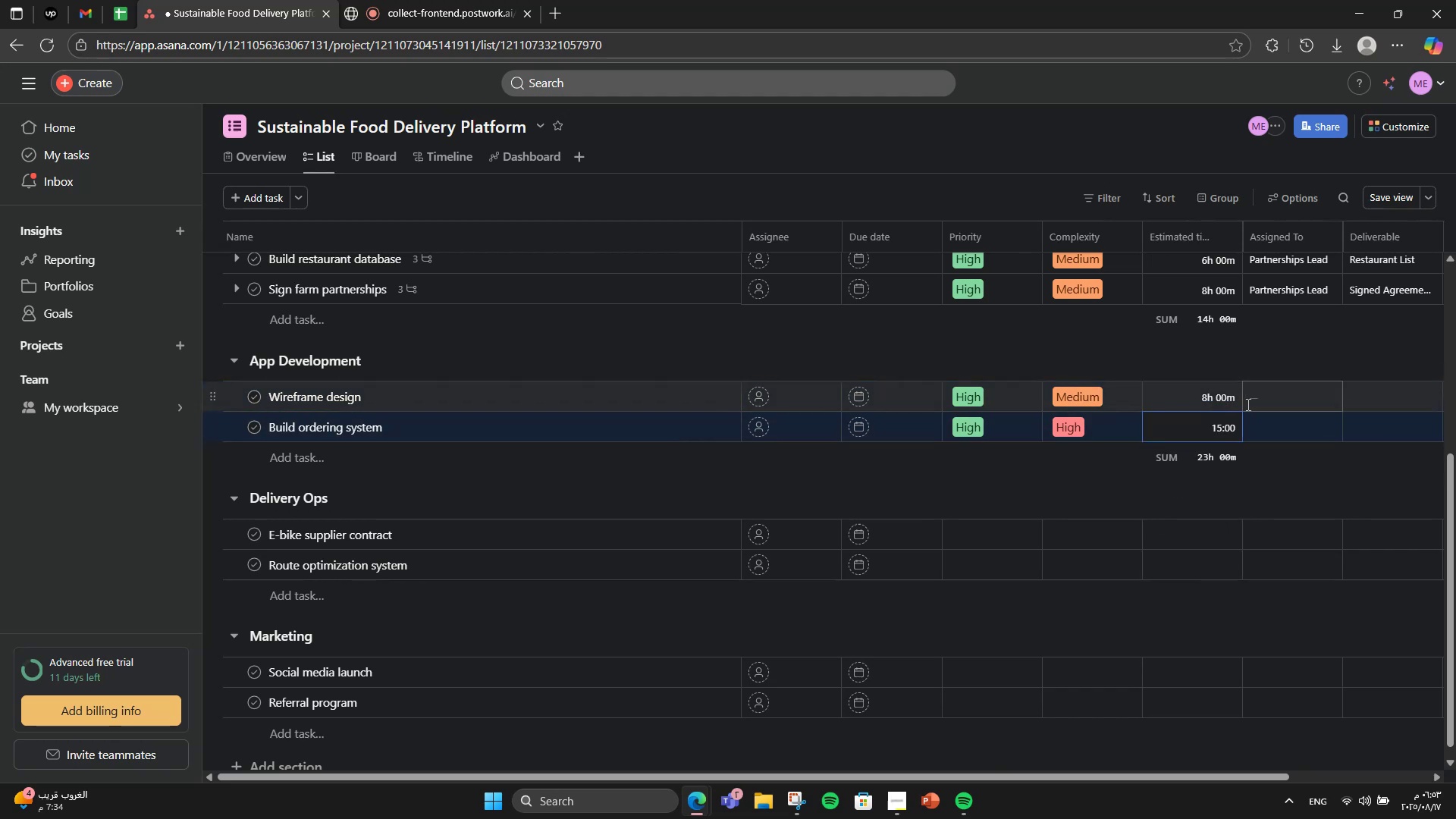 
left_click([1258, 398])
 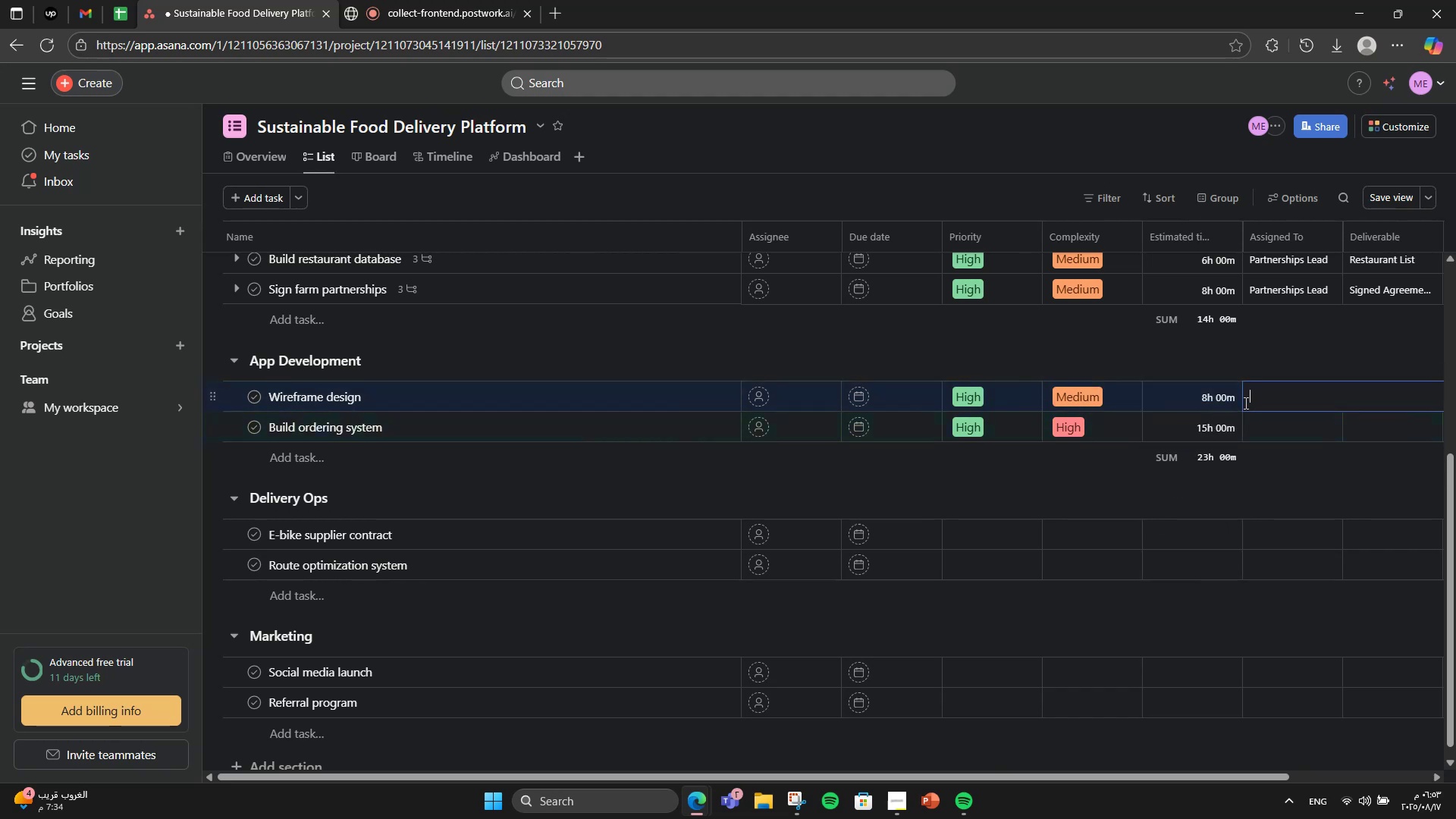 
type(UX Designer)
 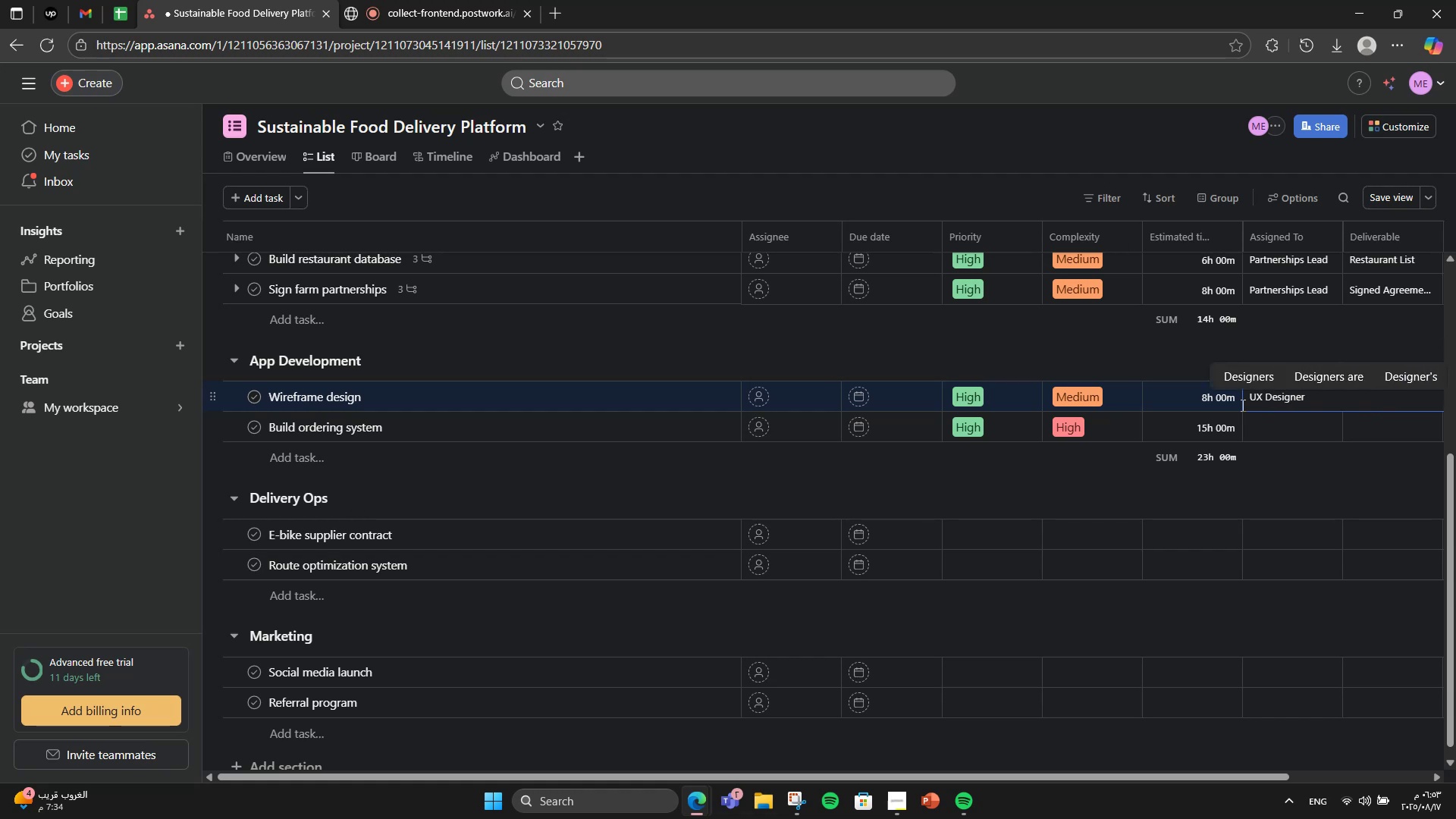 
left_click_drag(start_coordinate=[1188, 395], to_coordinate=[1151, 381])
 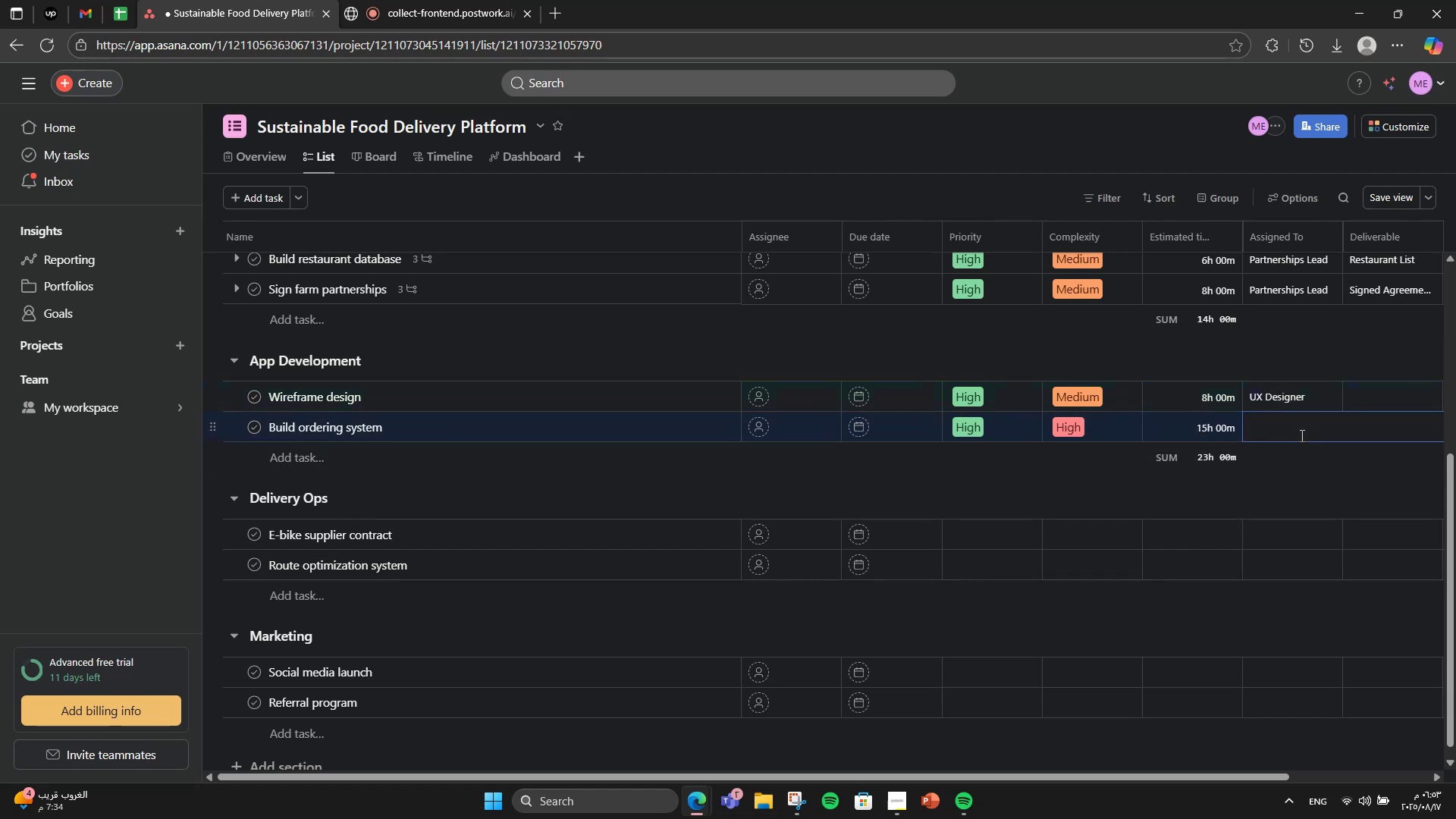 
type(Dev Team)
 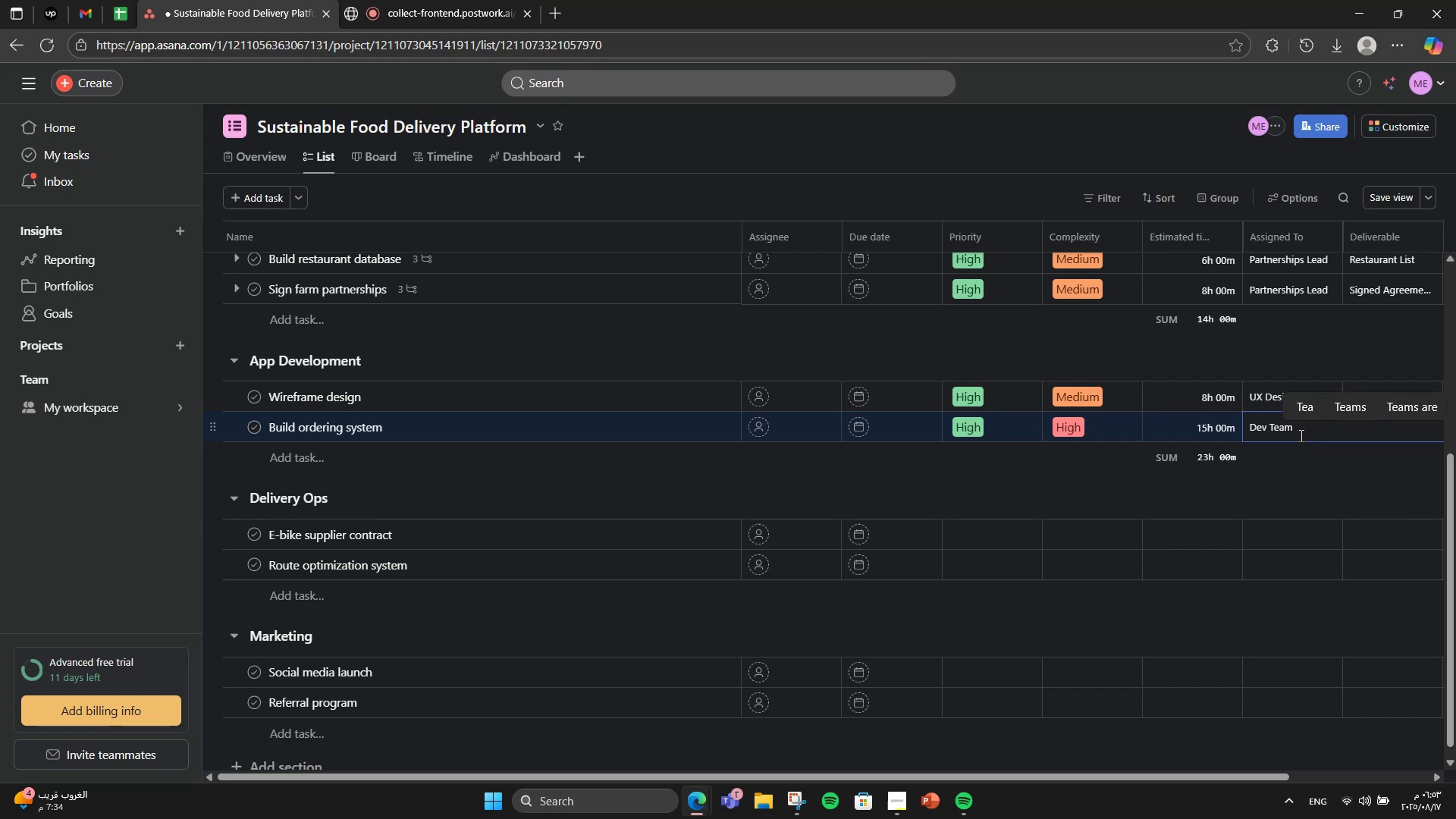 
left_click([1322, 384])
 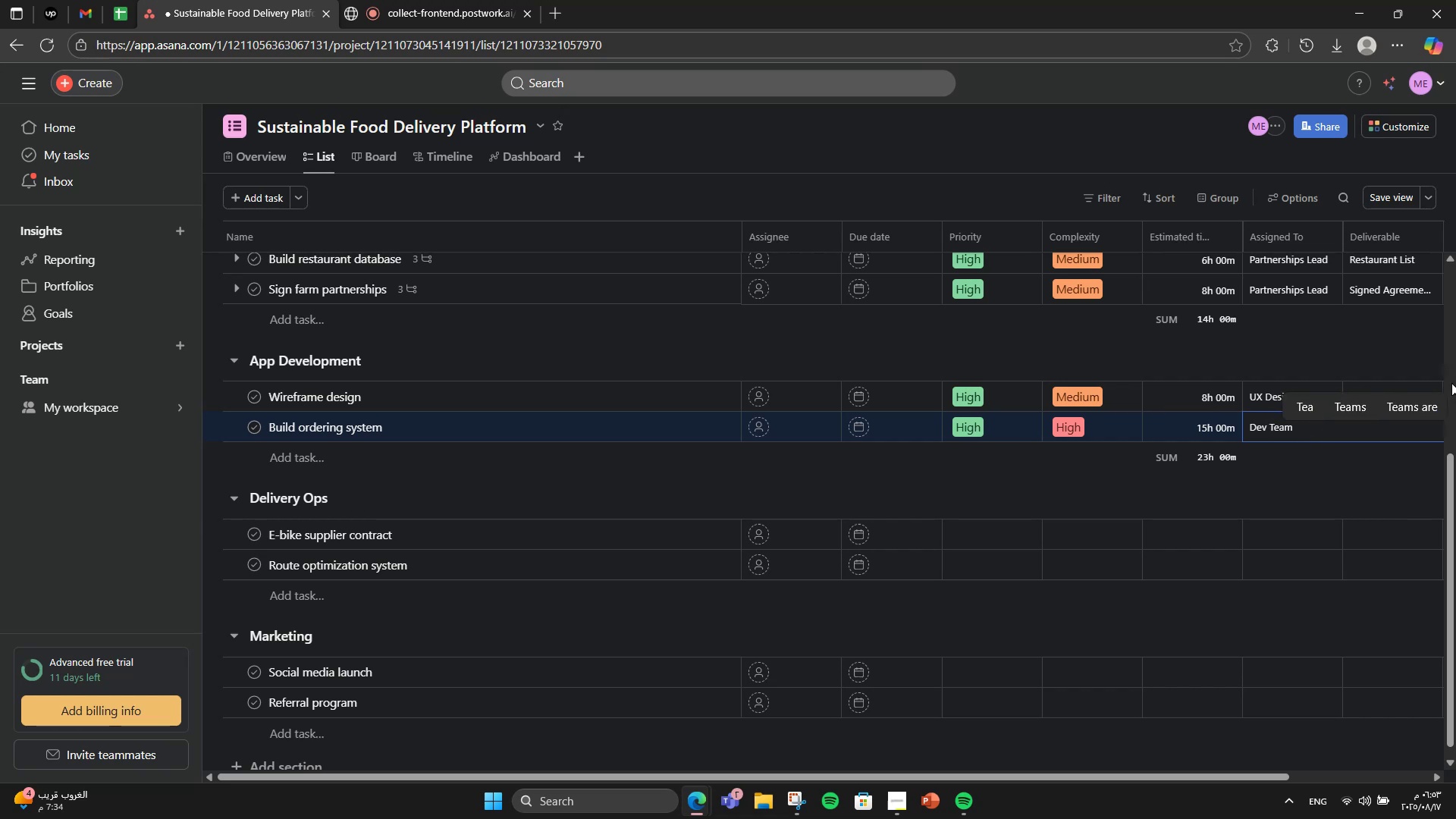 
left_click([1445, 375])
 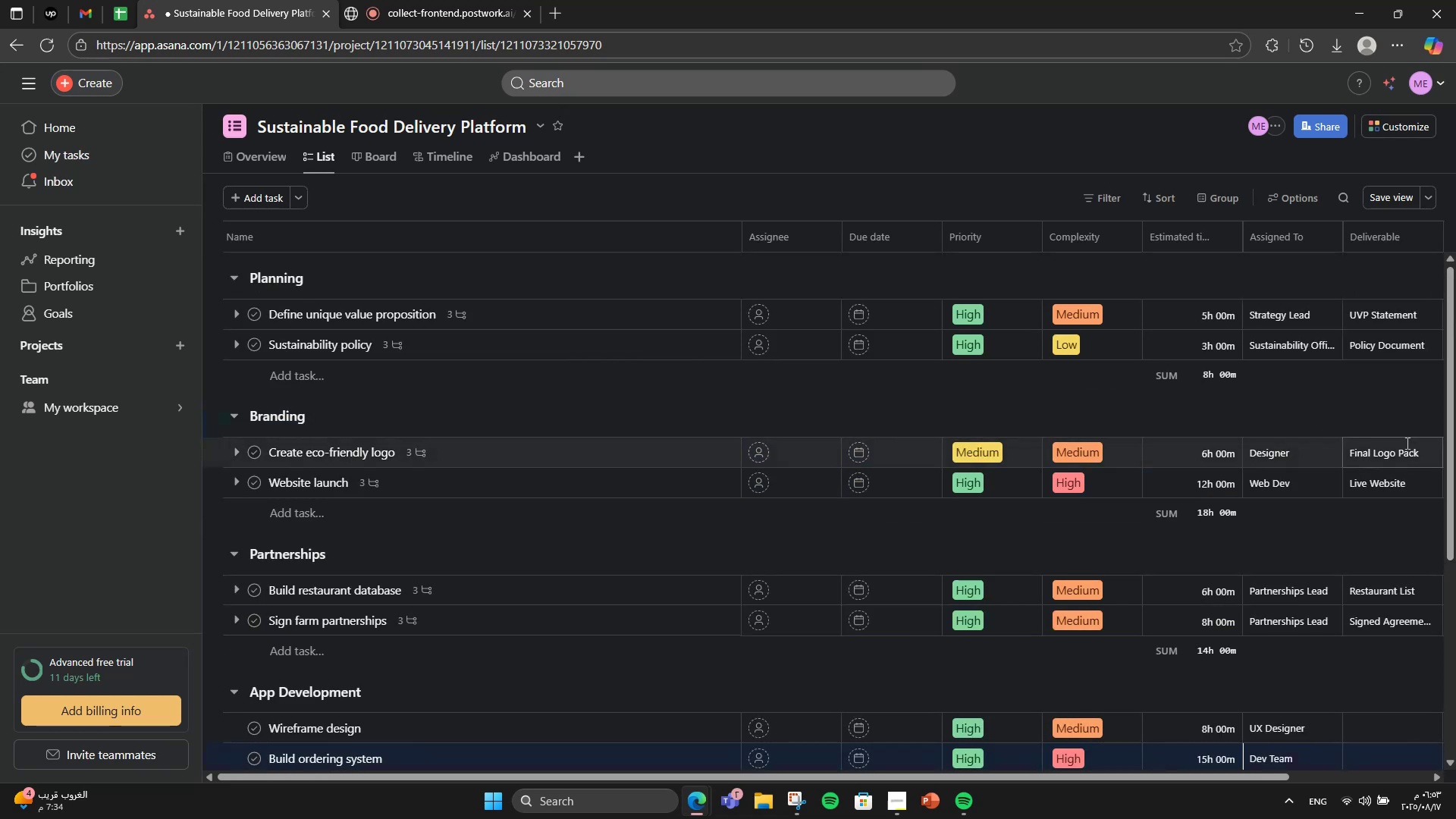 
scroll: coordinate [1394, 470], scroll_direction: down, amount: 3.0
 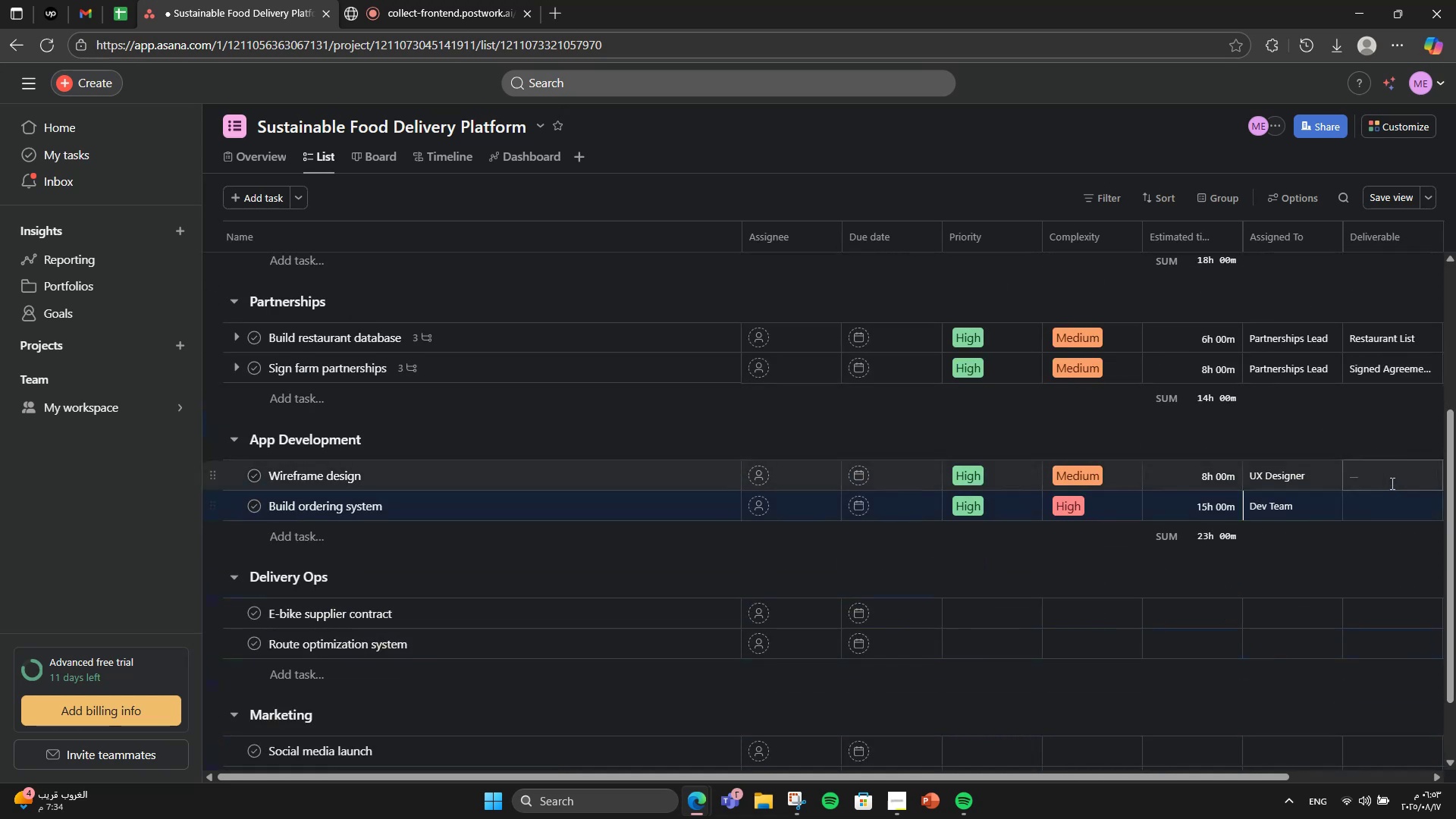 
left_click([1391, 482])
 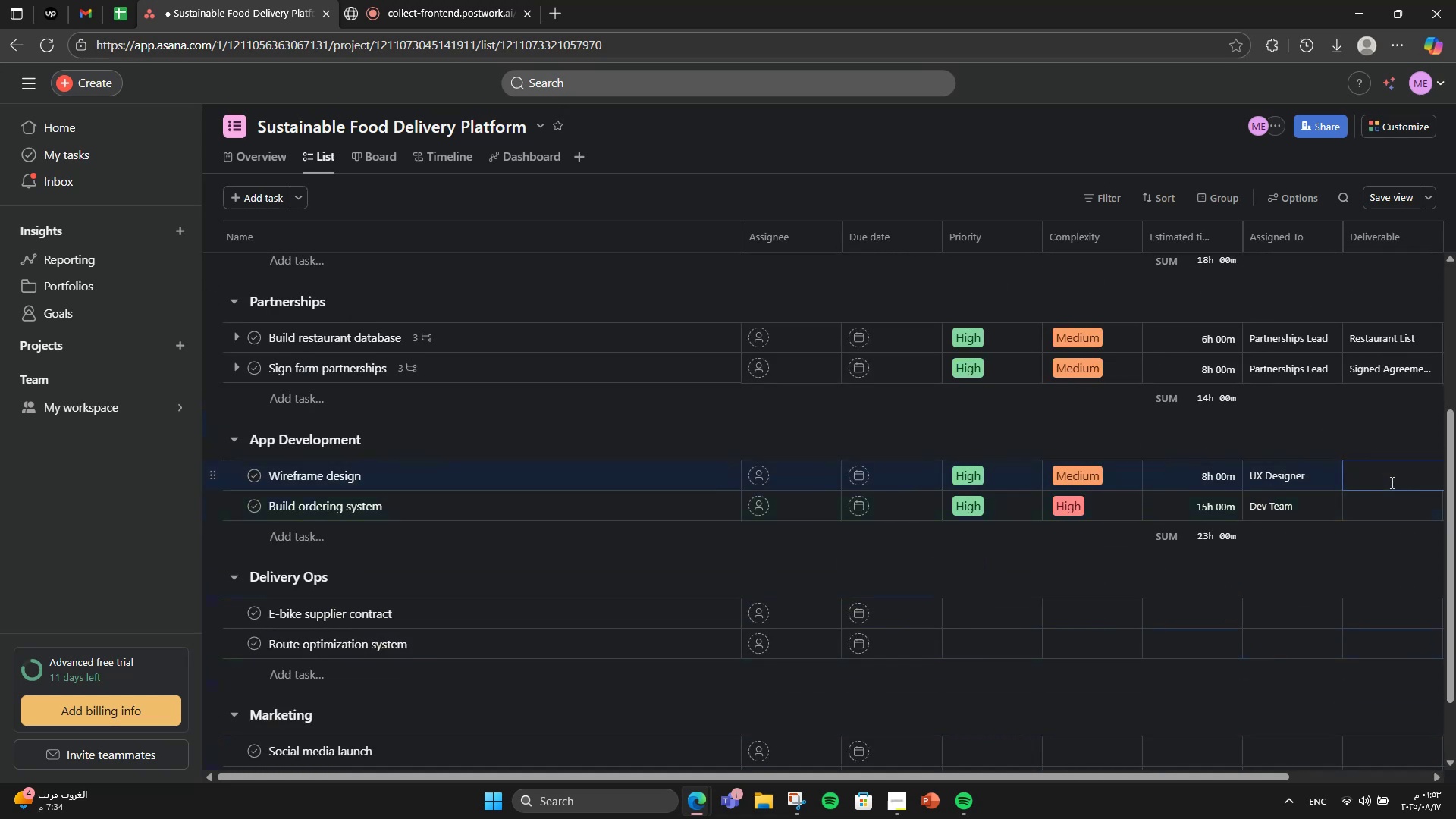 
type(Wireframe Proto)
 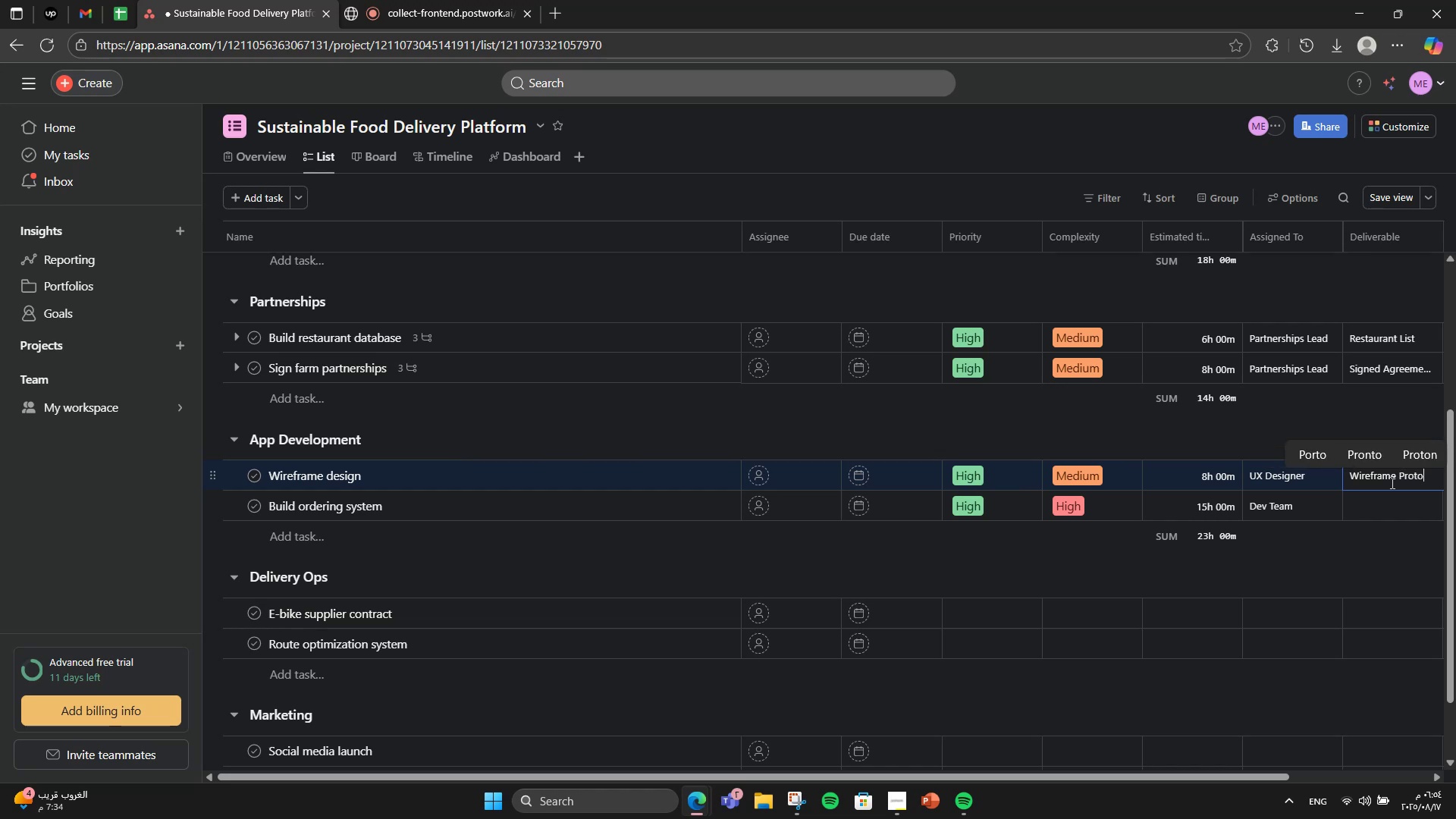 
type(type)
 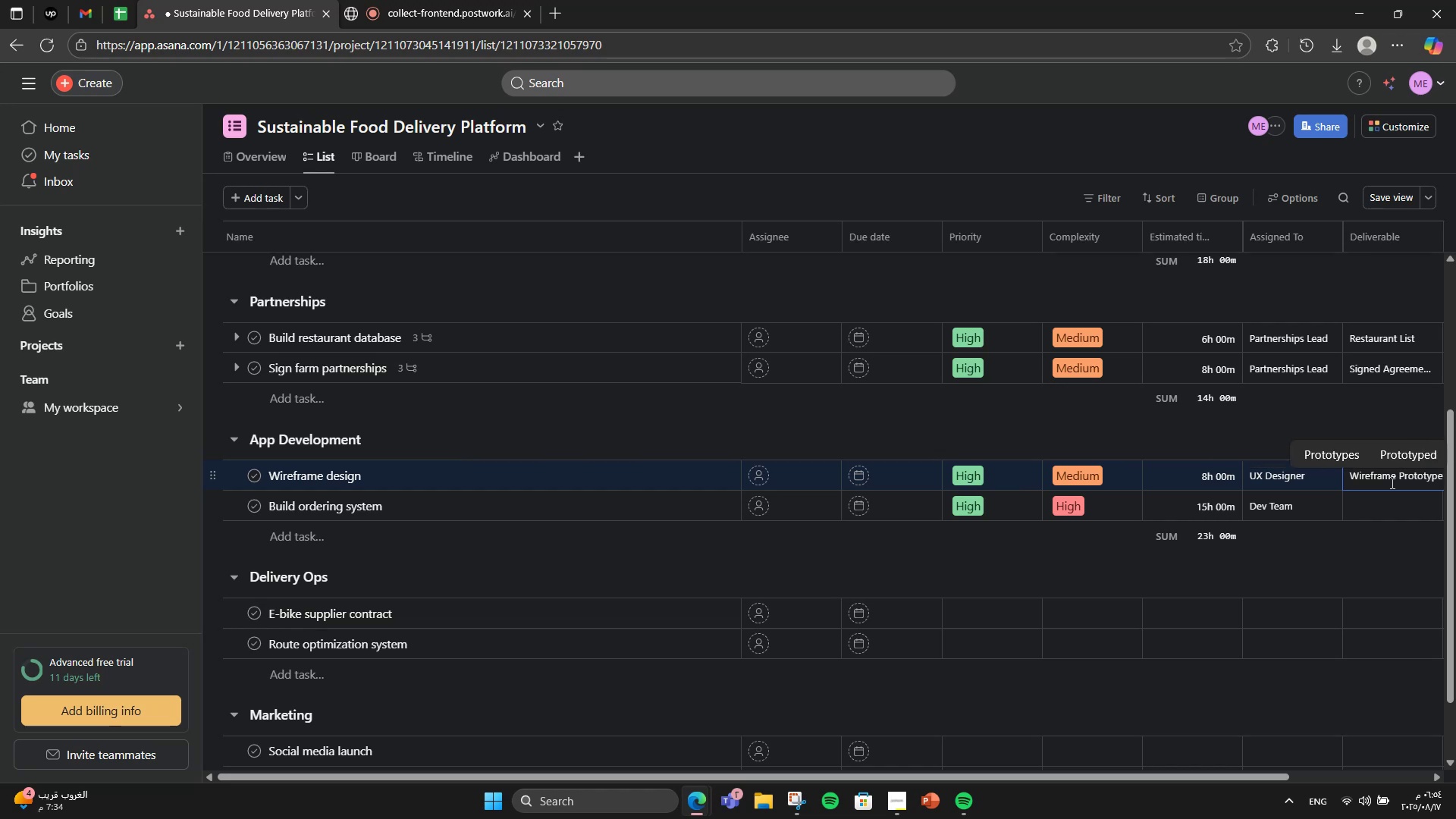 
left_click([1388, 507])
 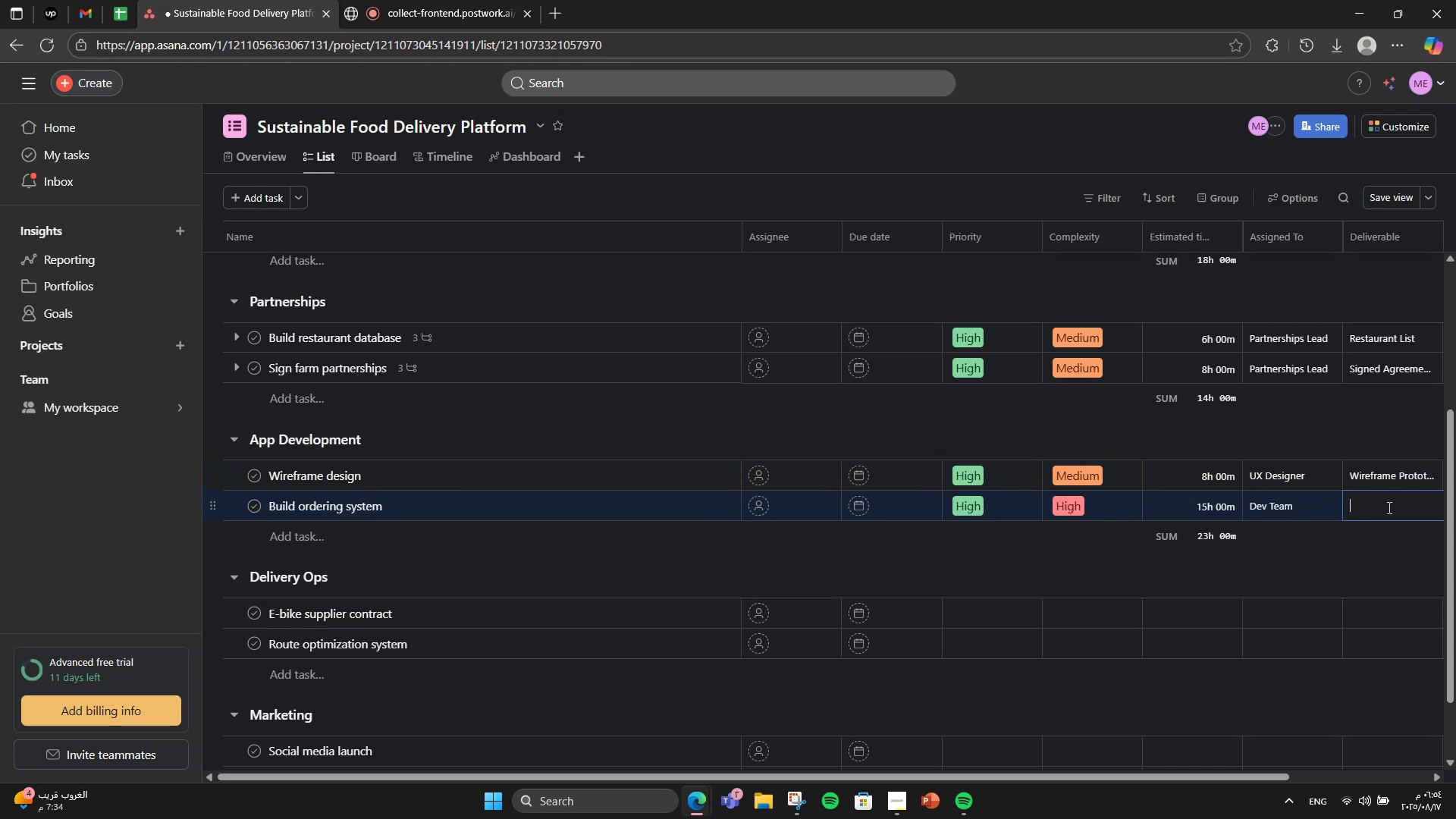 
type(App Betaas])
key(Backspace)
key(Backspace)
key(Backspace)
 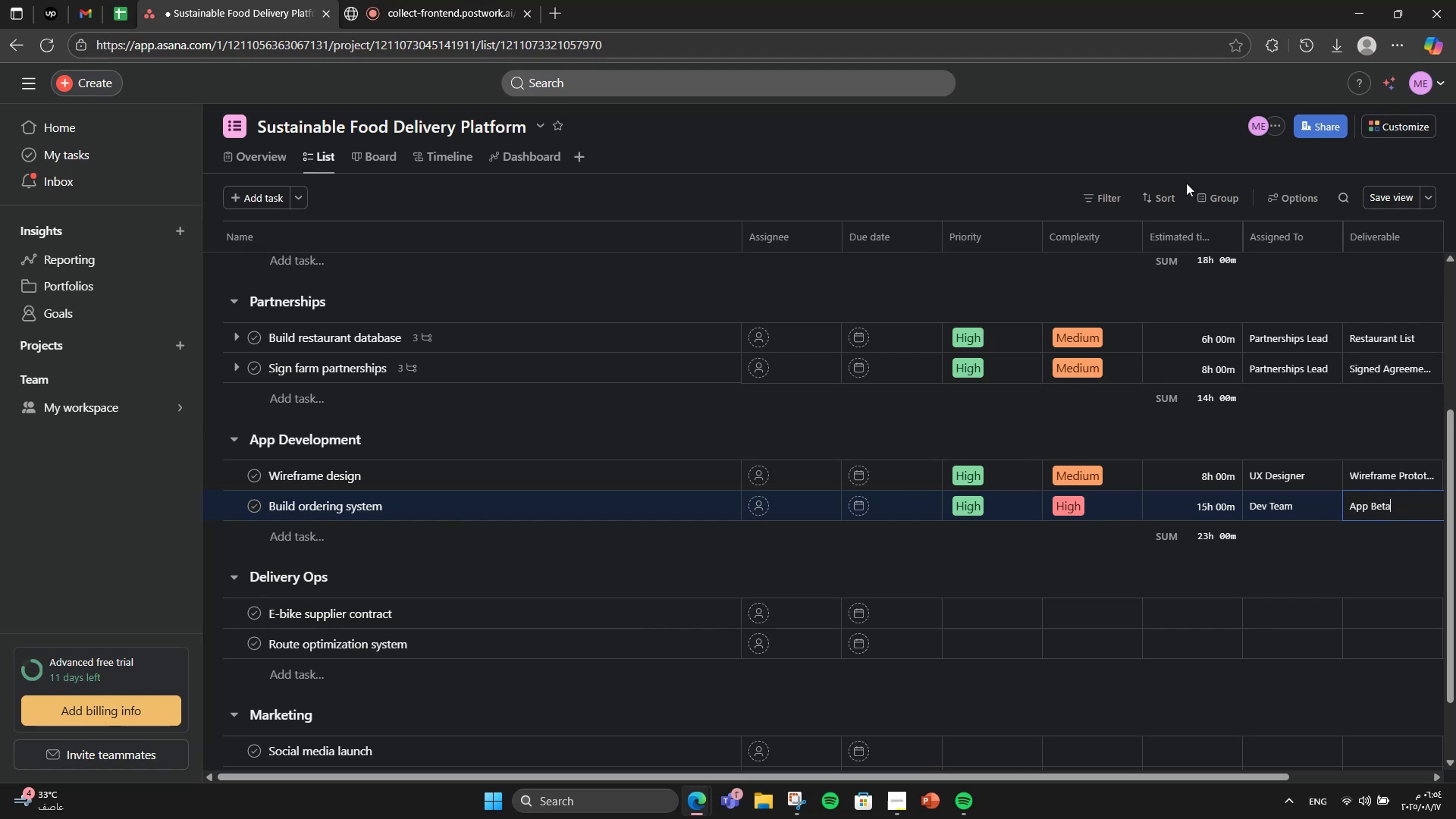 
left_click([1232, 230])
 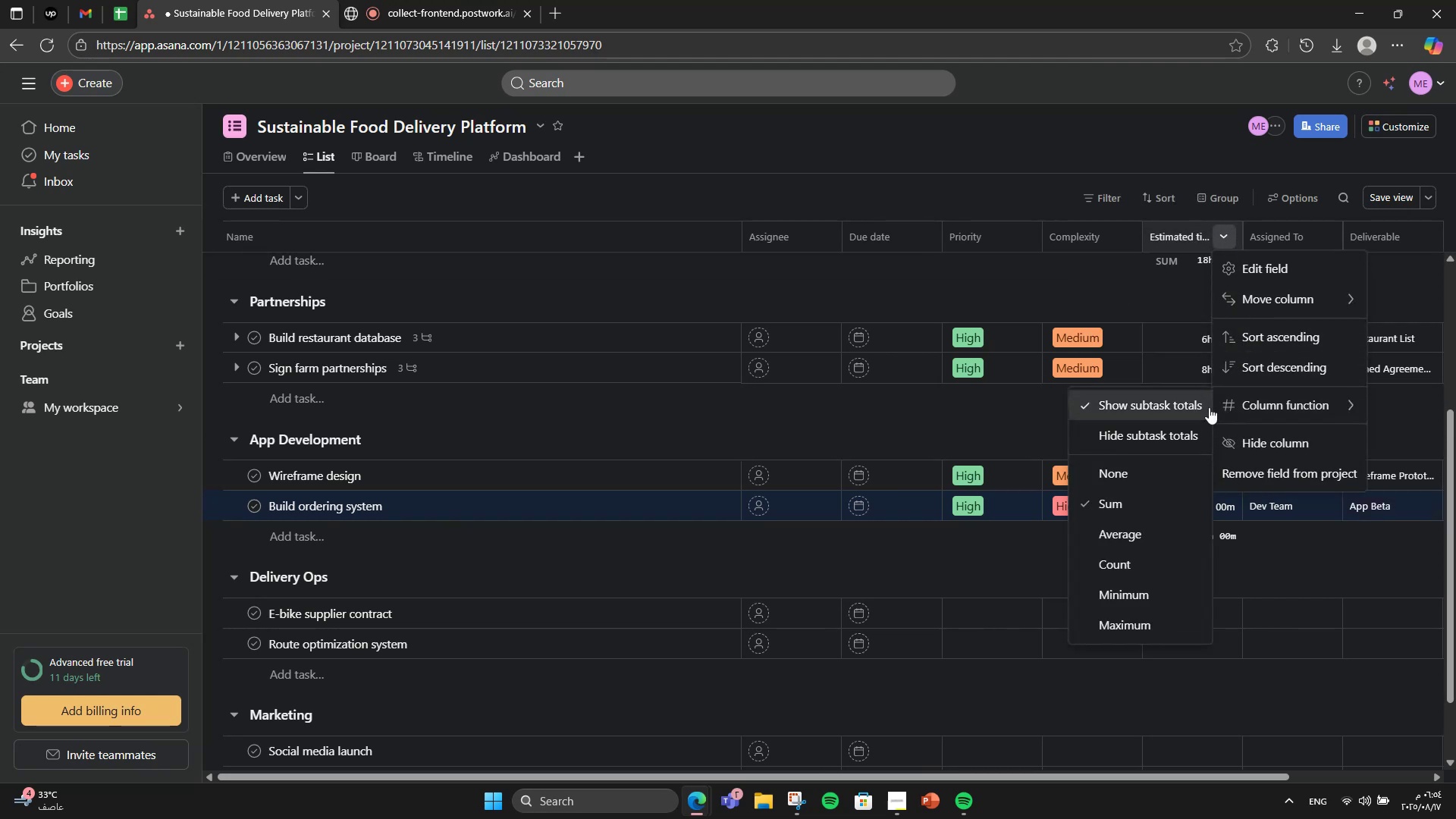 
left_click([1141, 479])
 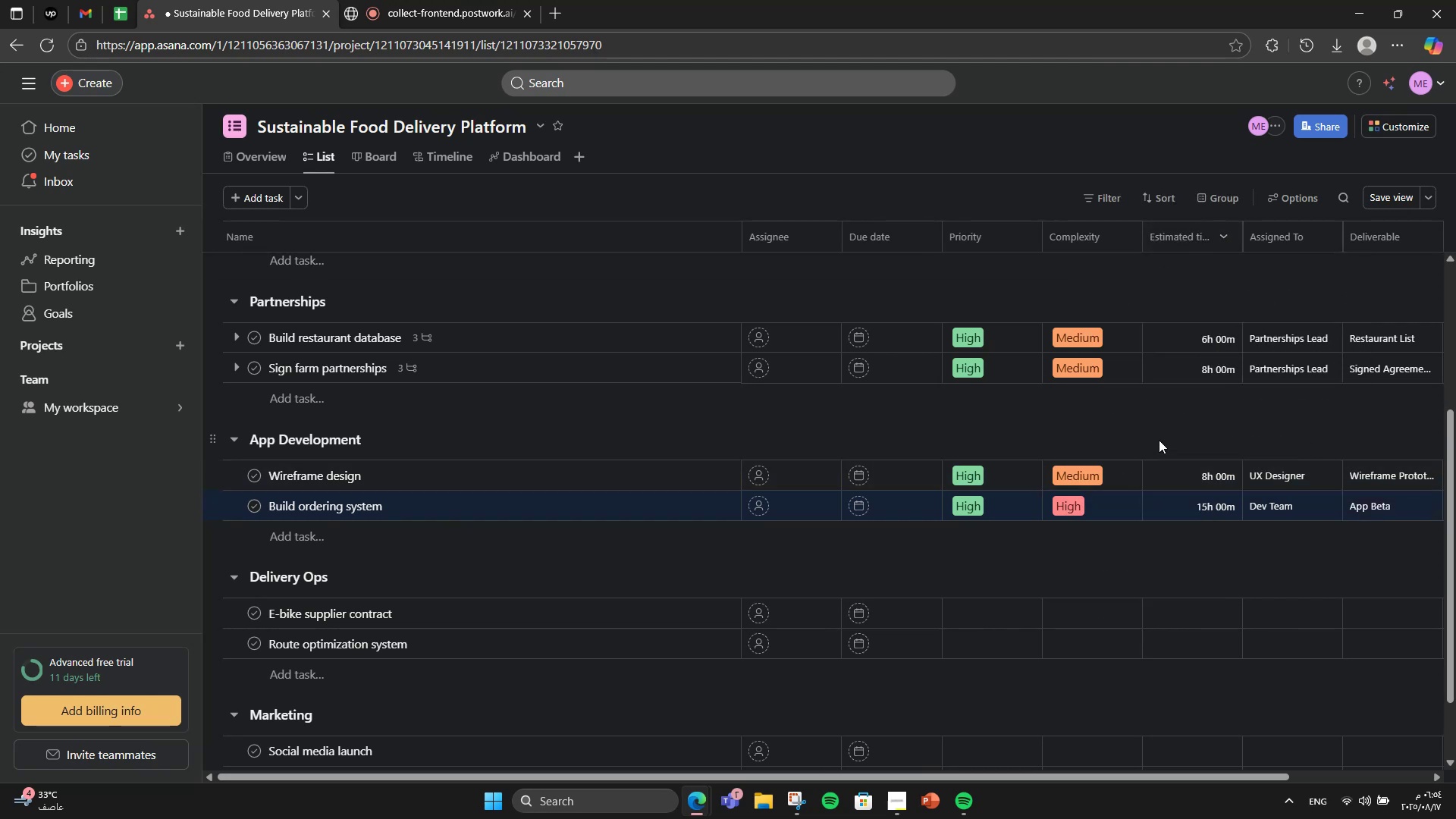 
left_click([1159, 440])
 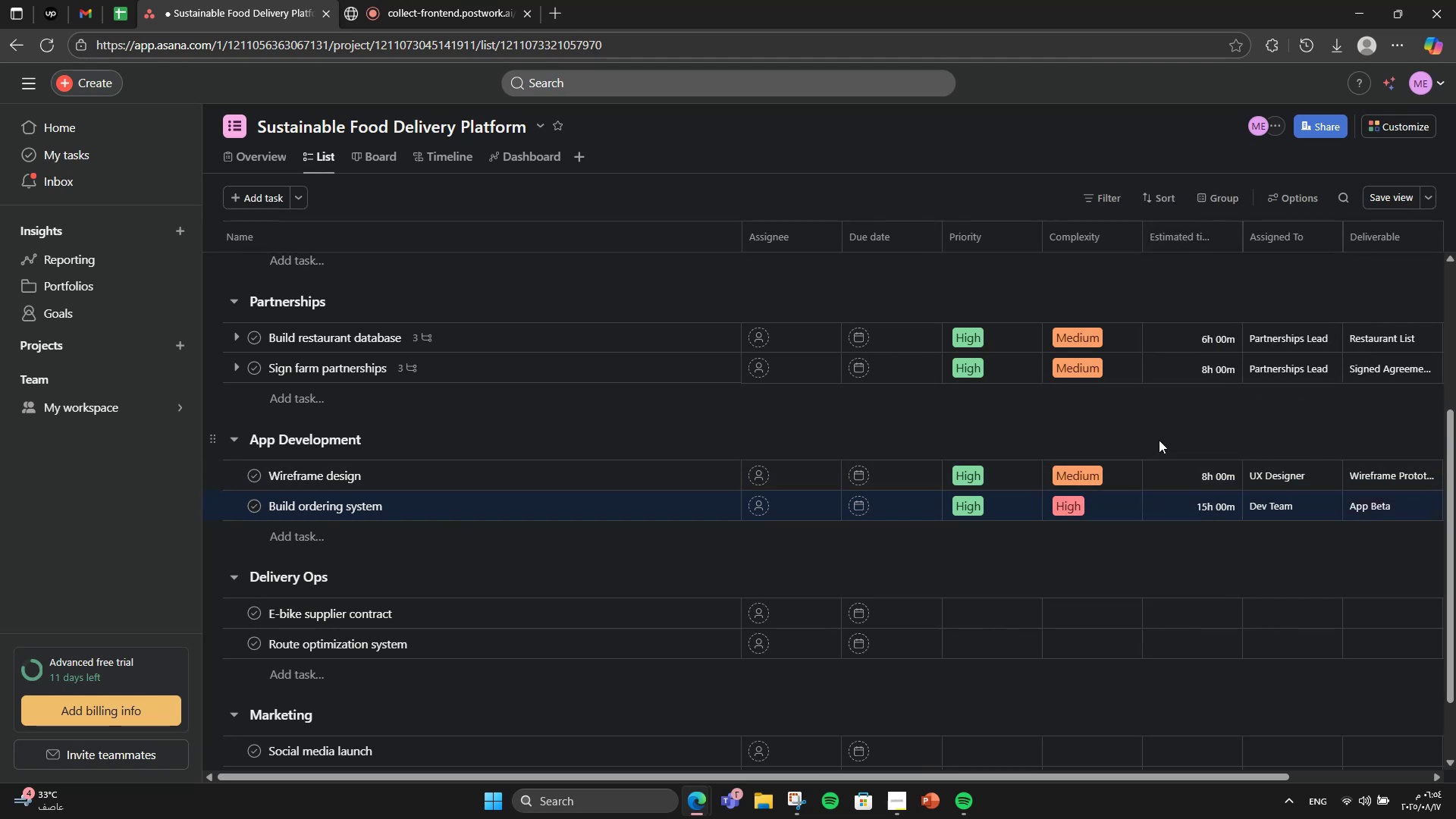 
scroll: coordinate [1138, 451], scroll_direction: down, amount: 2.0
 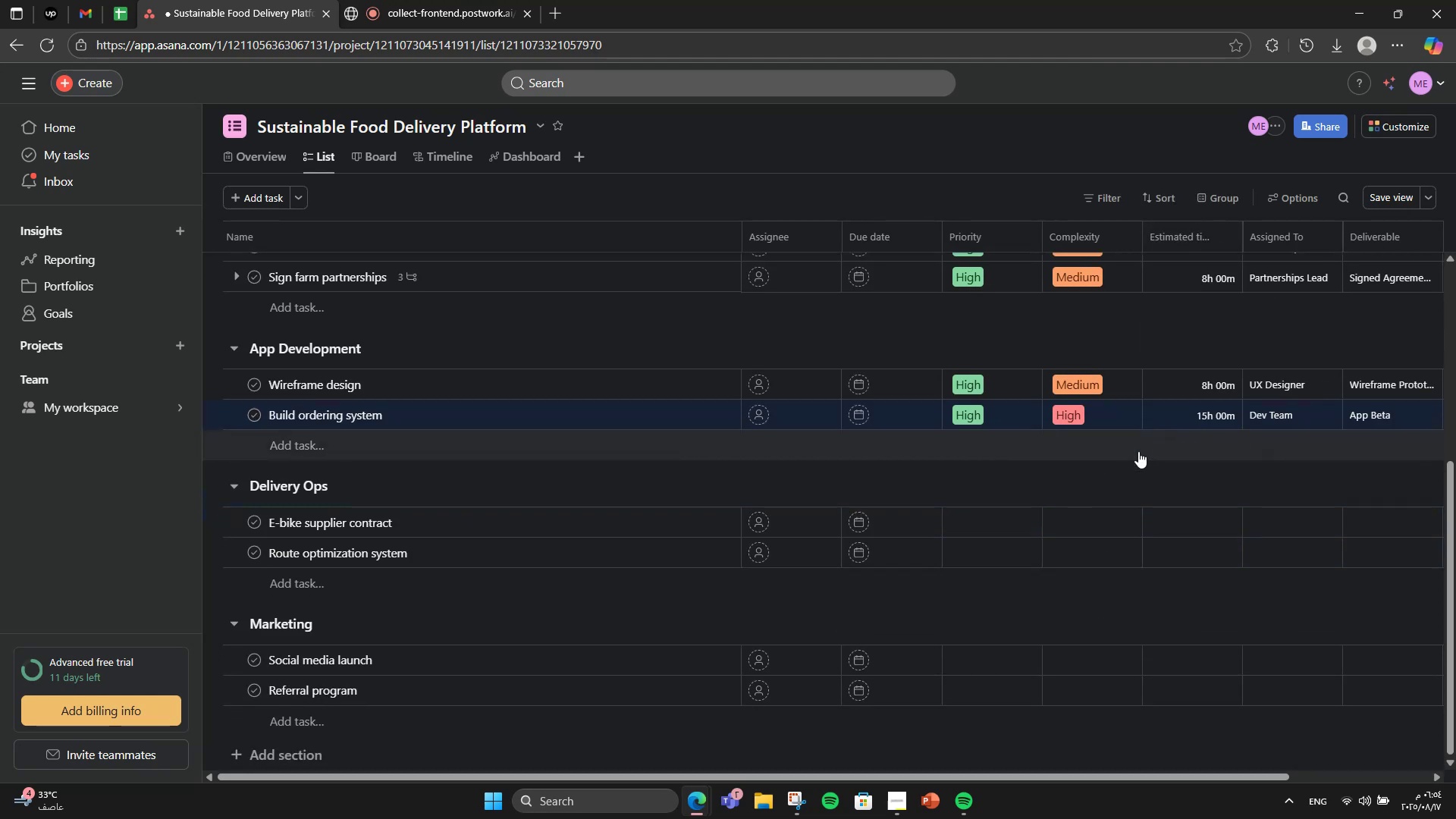 
wait(8.03)
 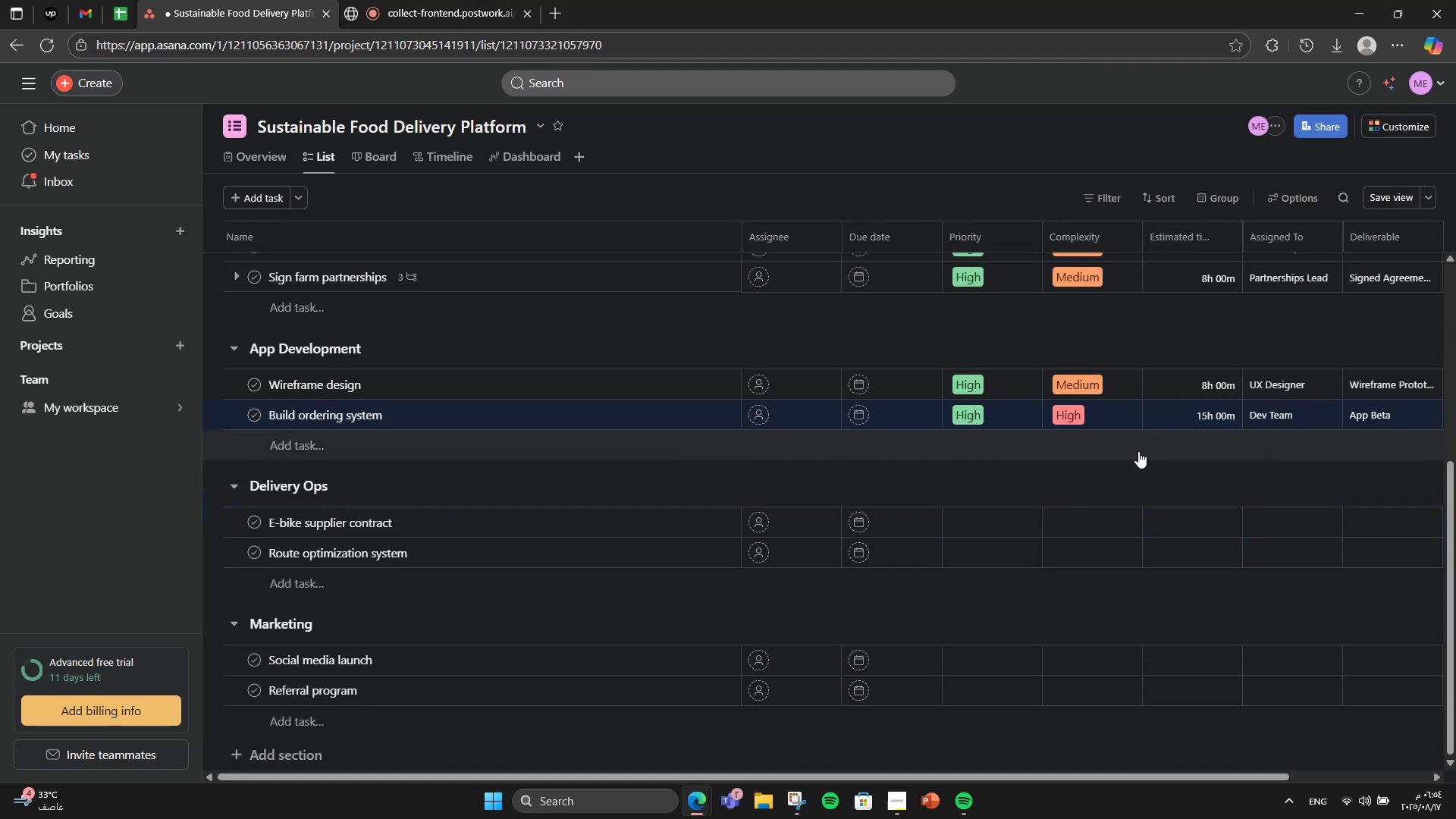 
left_click([972, 523])
 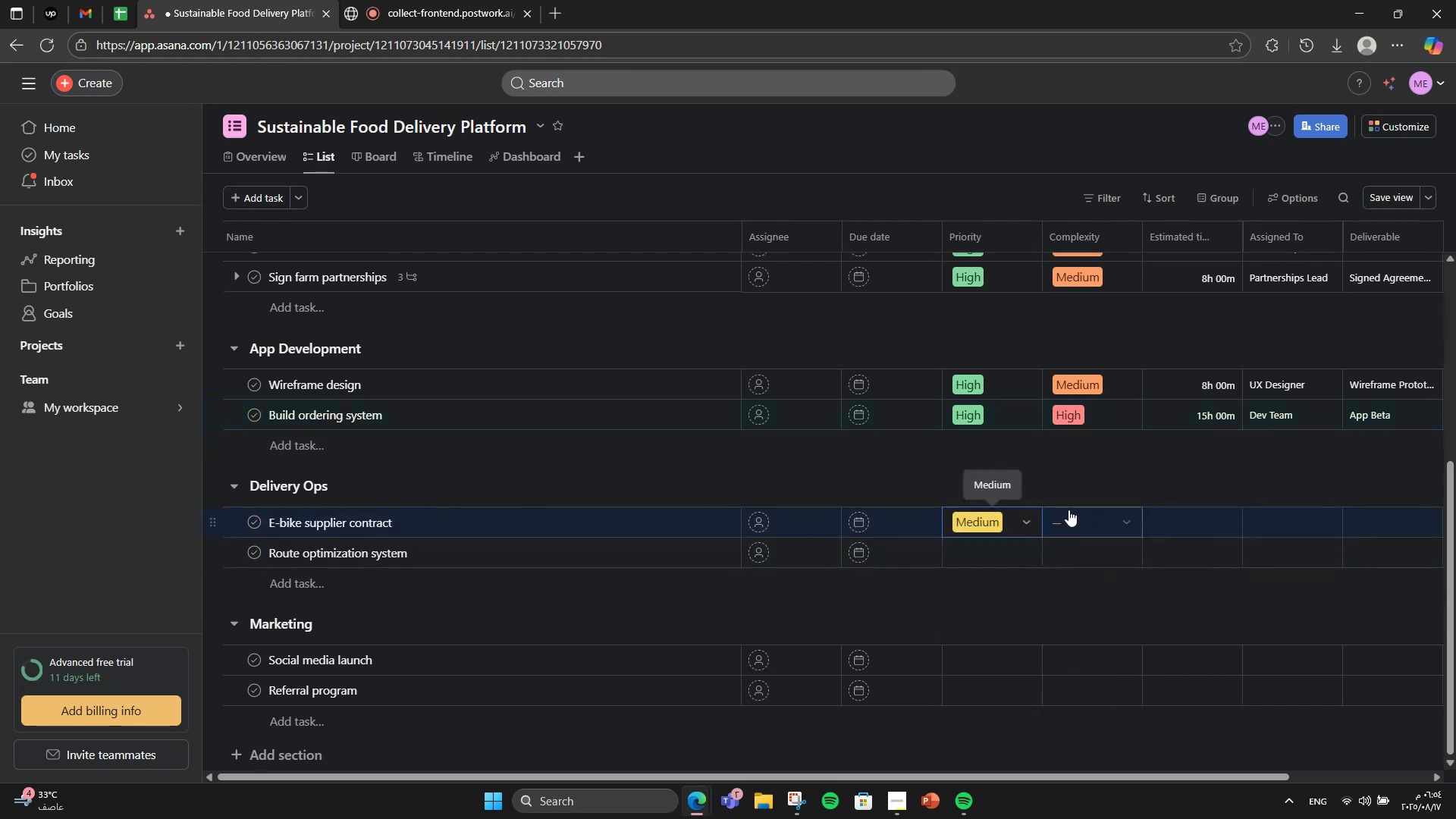 
double_click([1060, 514])
 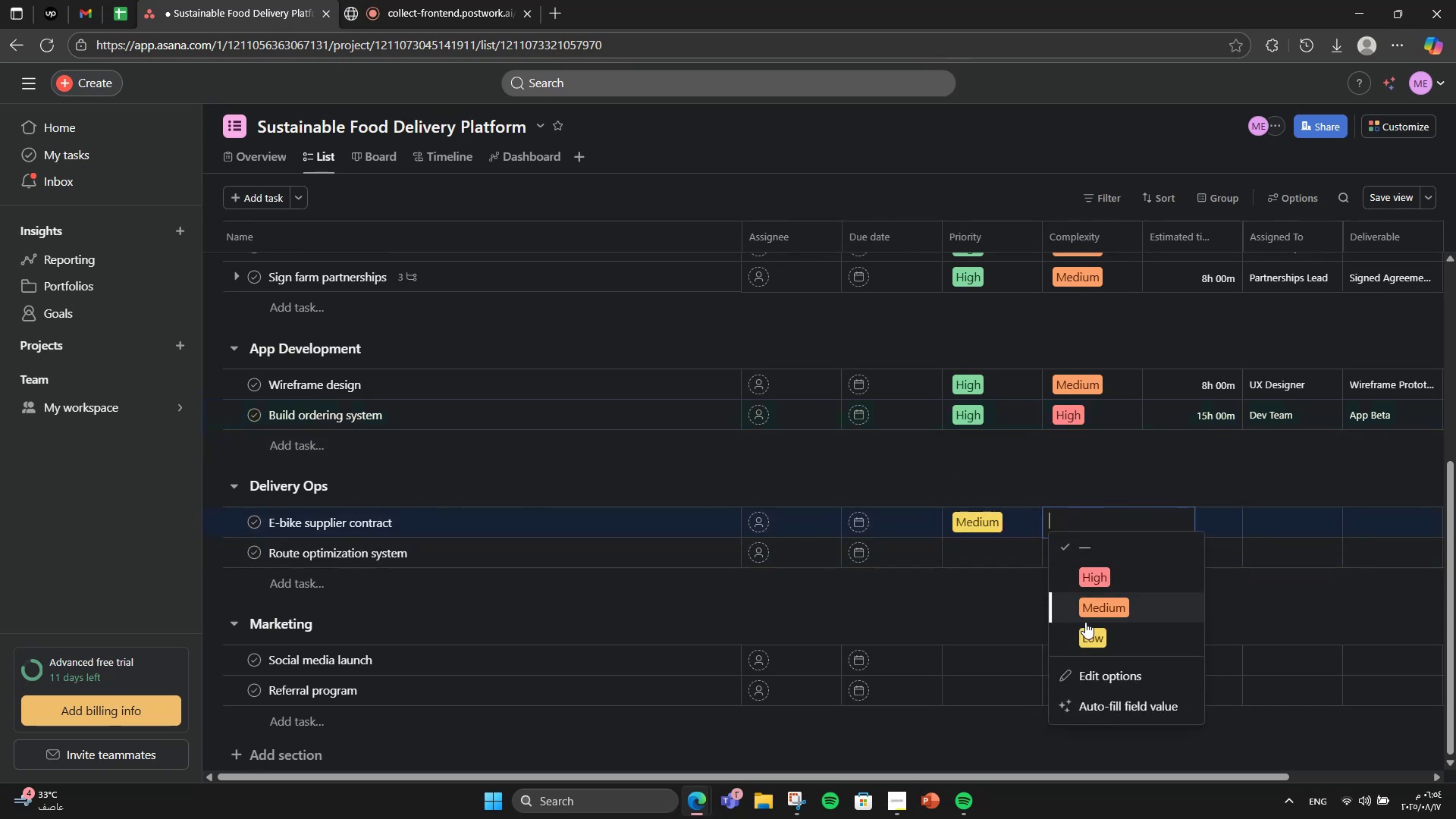 
left_click([1085, 622])
 